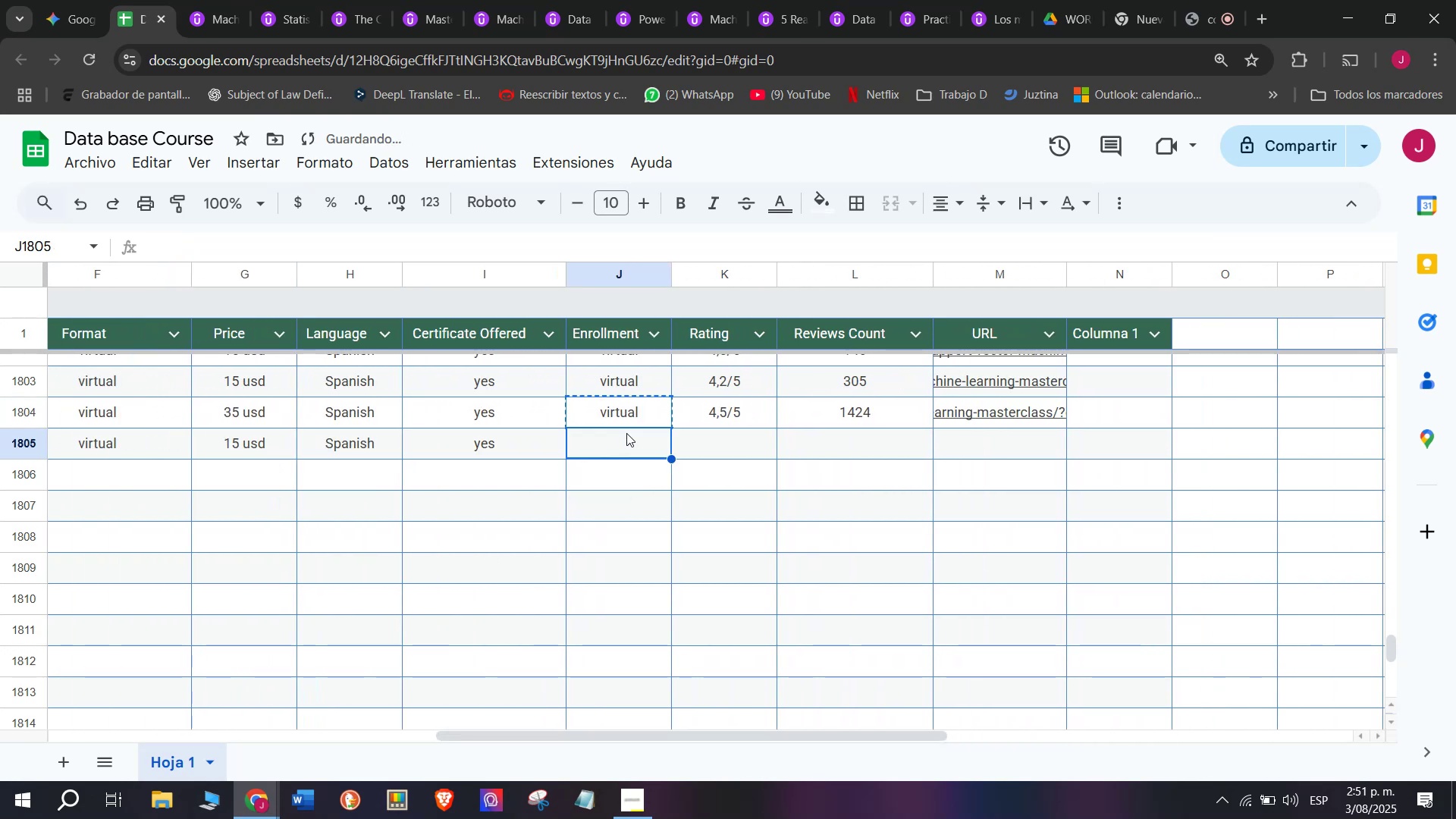 
key(Control+ControlLeft)
 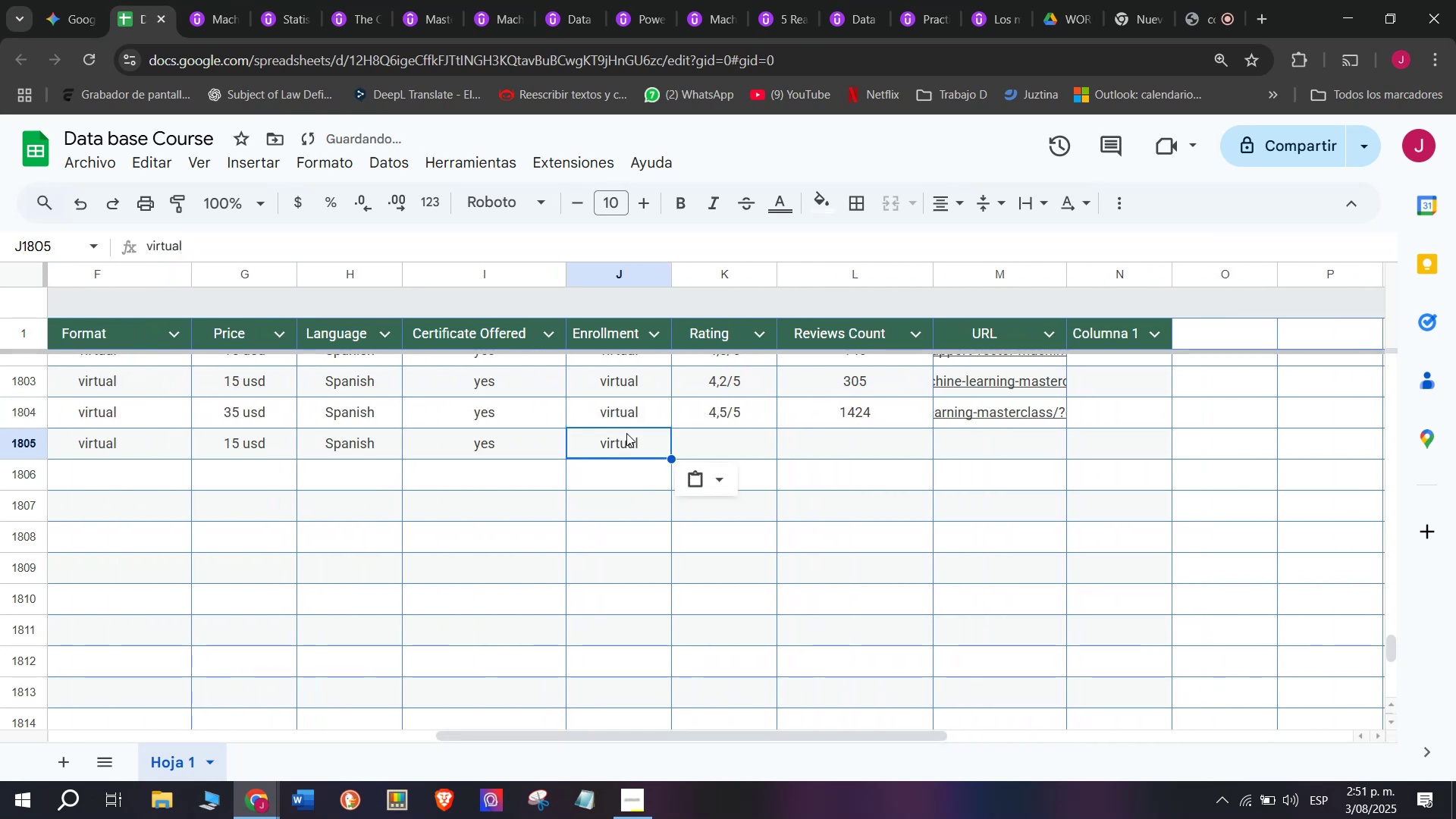 
key(Control+V)
 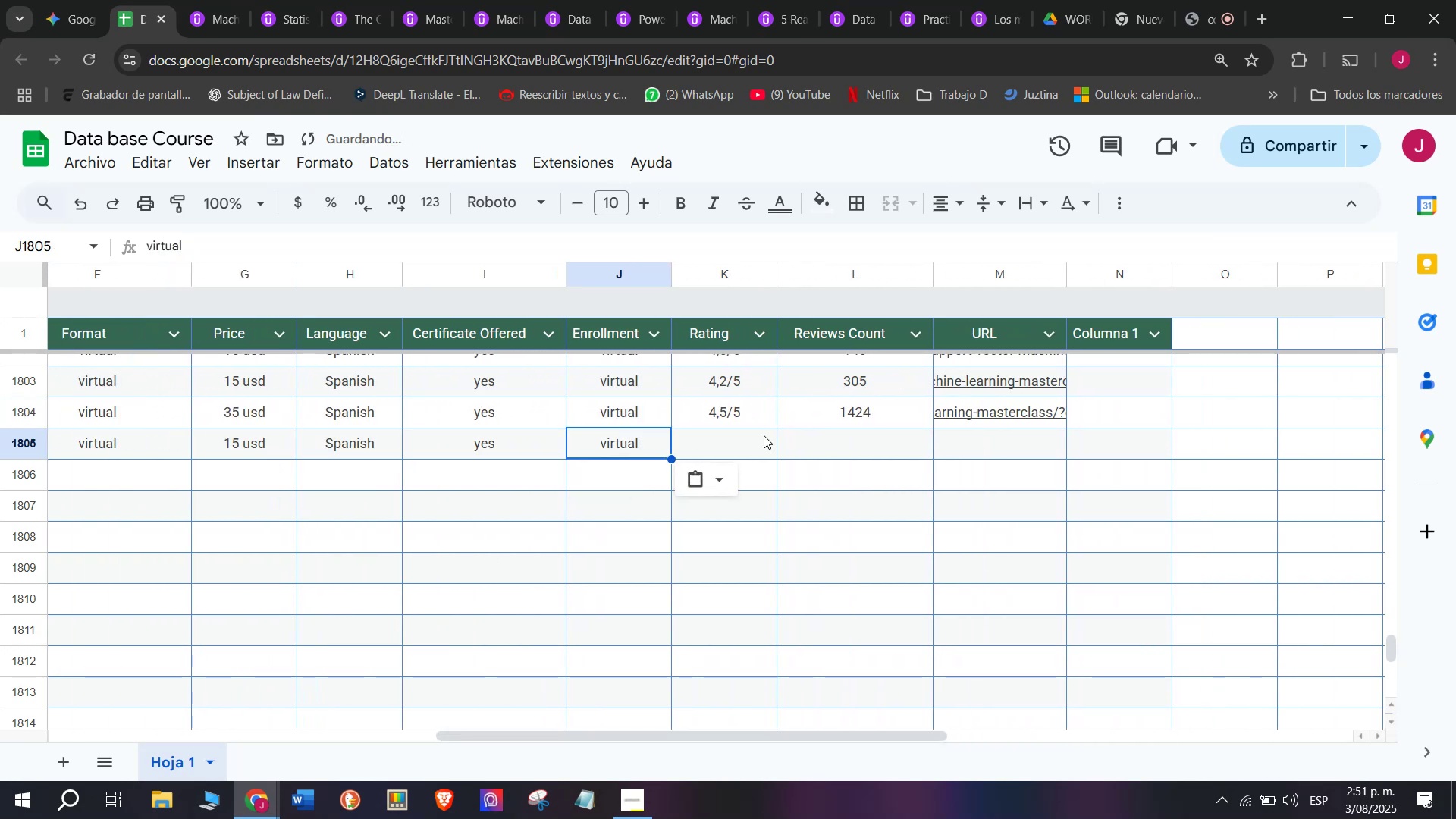 
left_click([770, 429])
 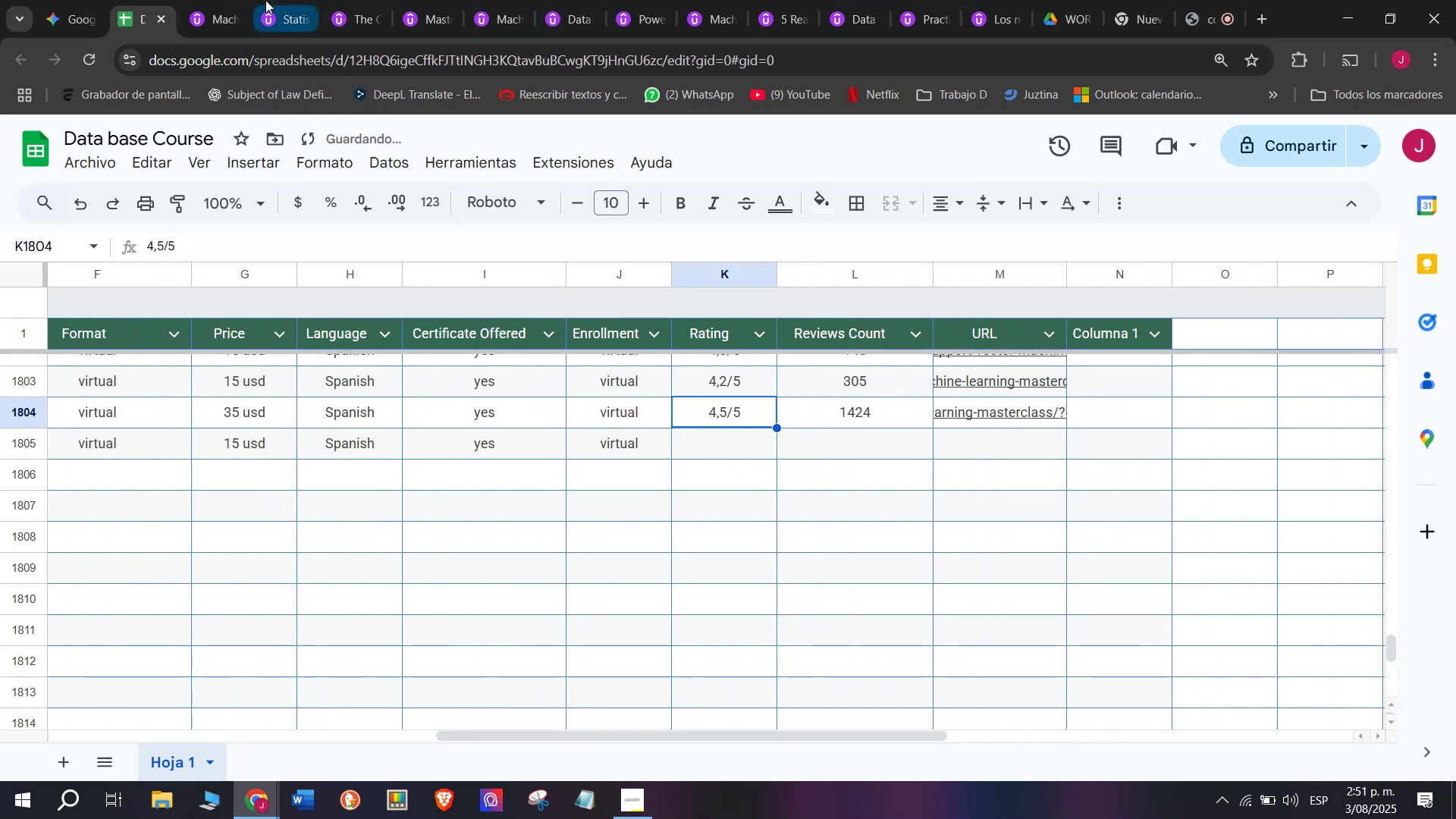 
left_click([210, 0])
 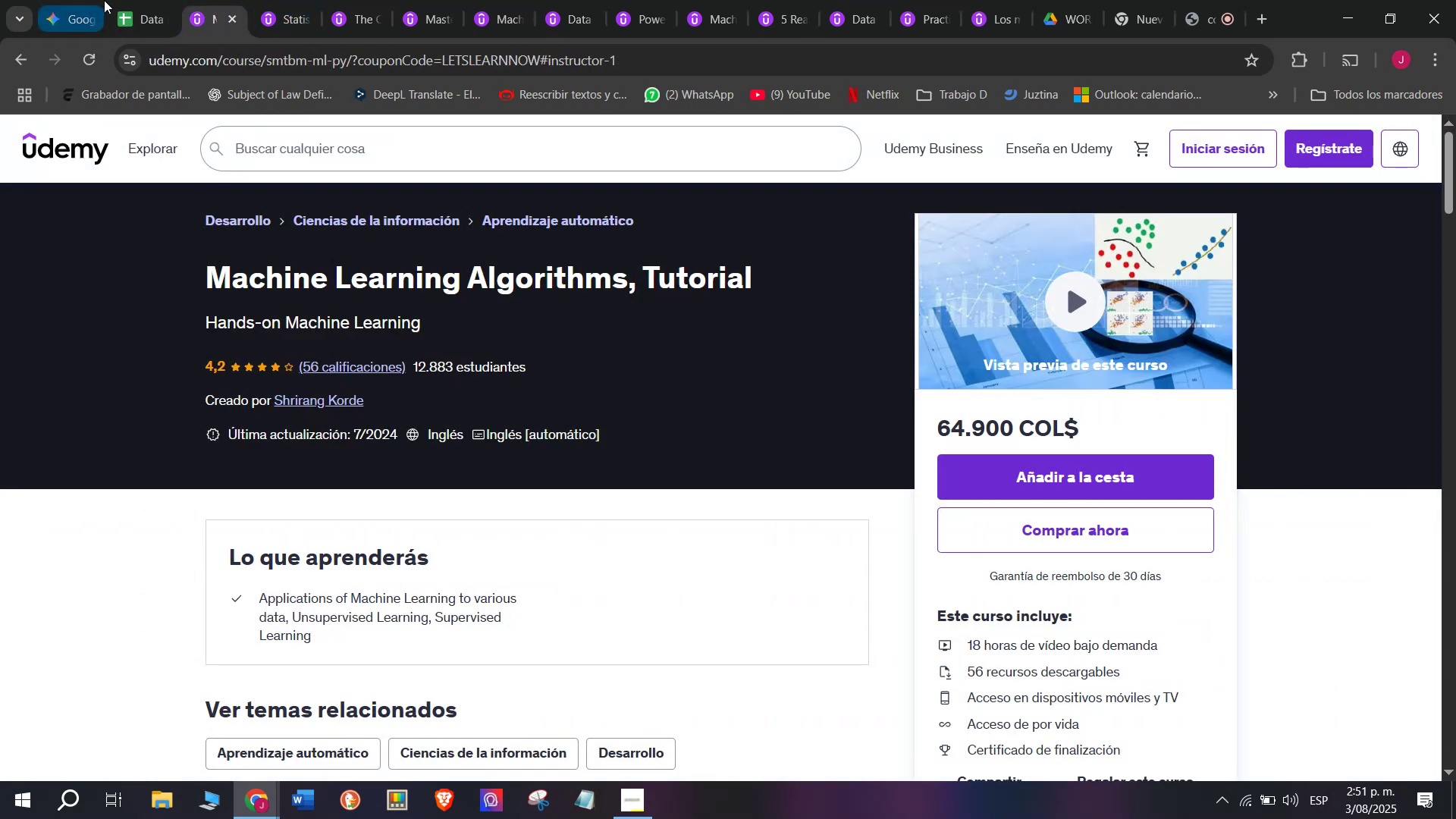 
left_click([123, 0])
 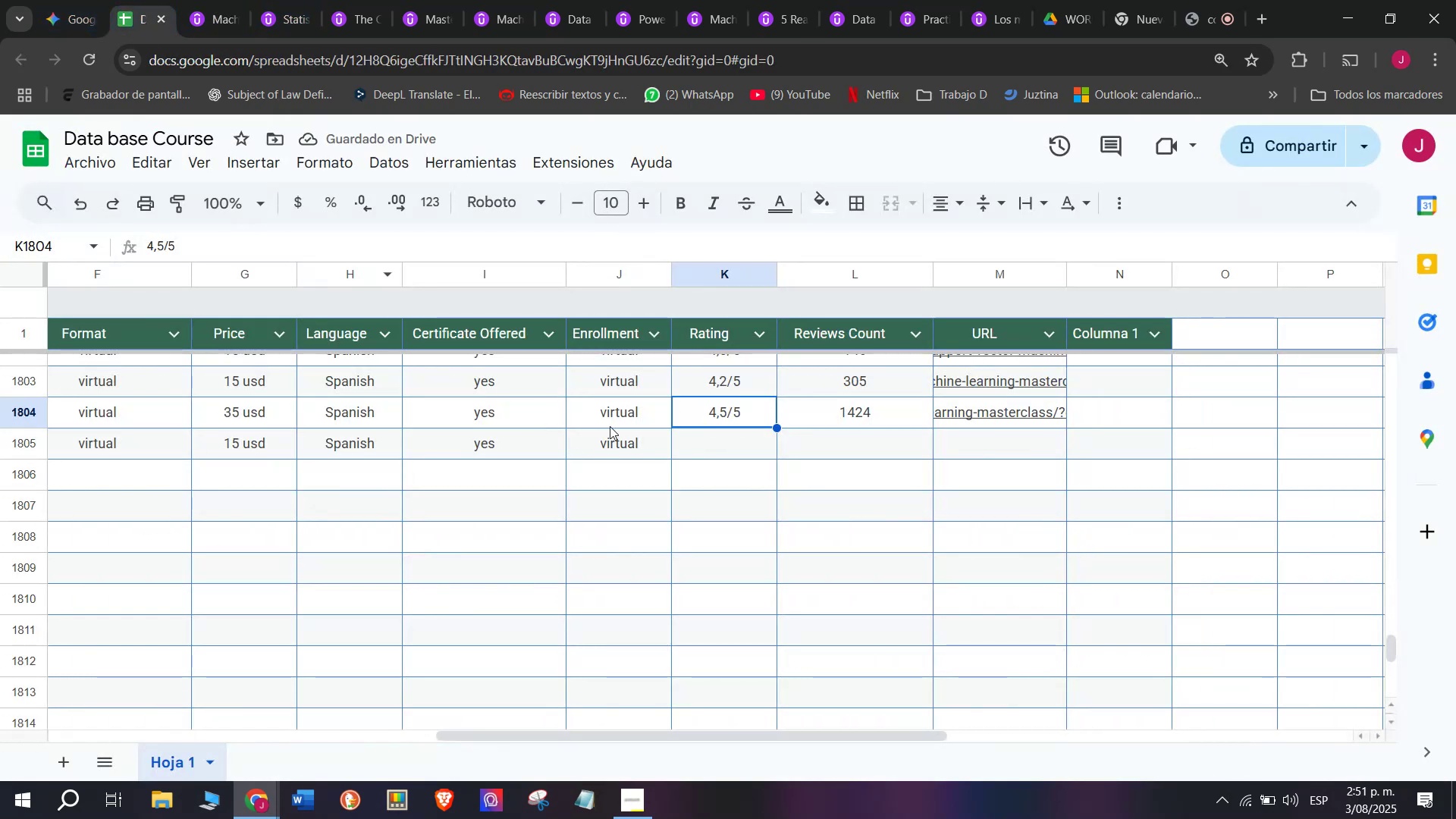 
key(Control+ControlLeft)
 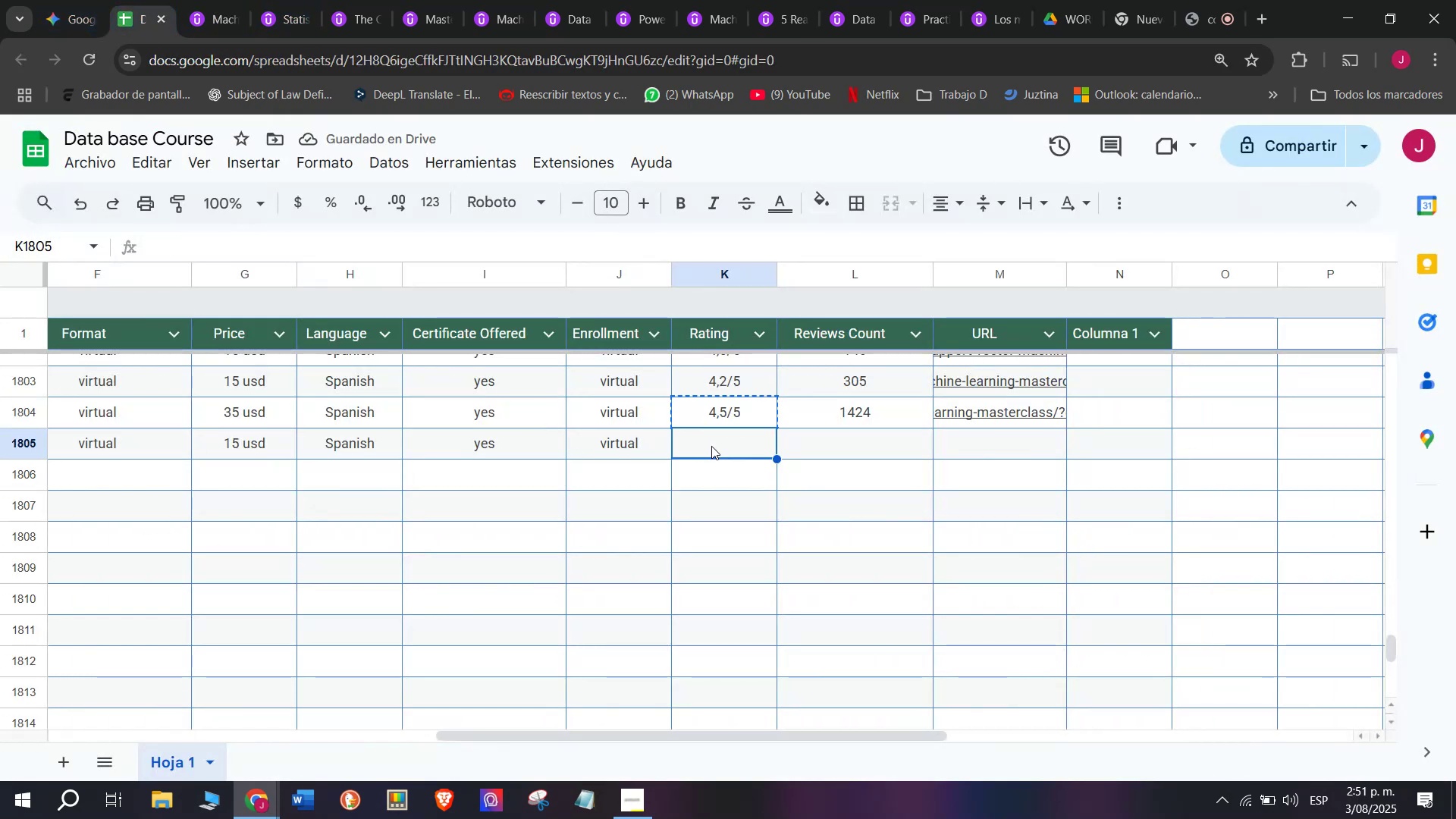 
key(Break)
 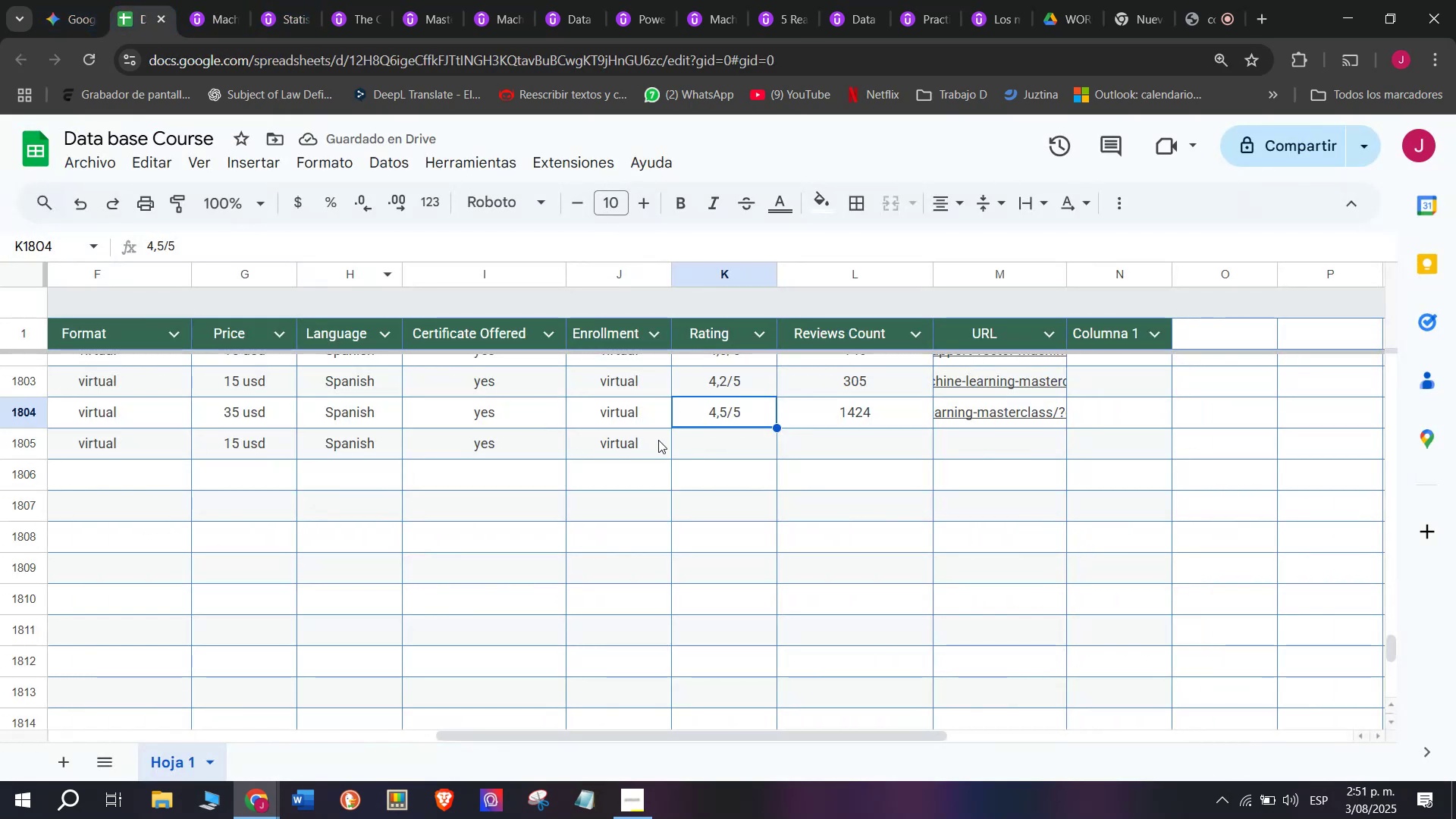 
key(Control+C)
 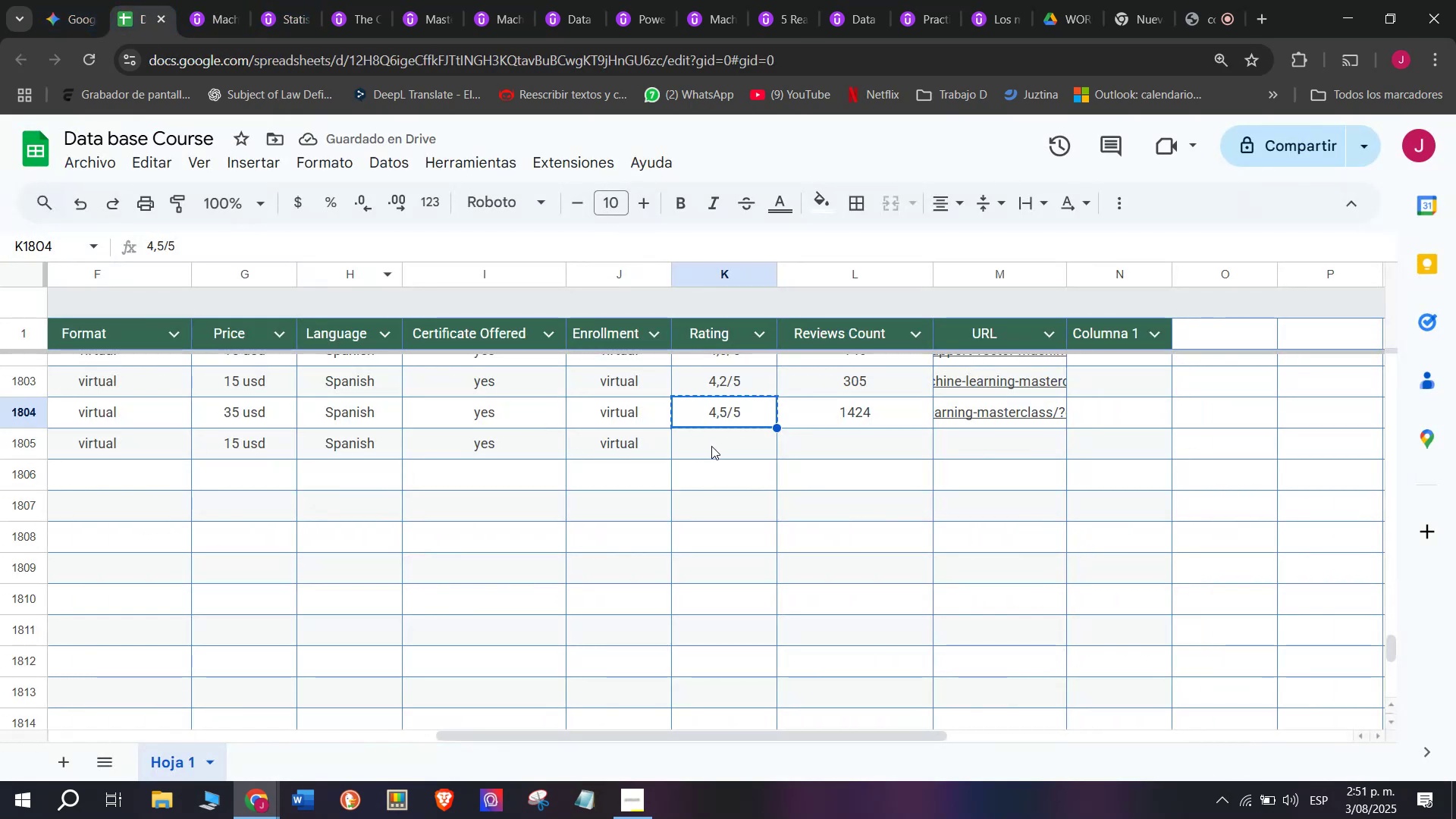 
left_click([711, 446])
 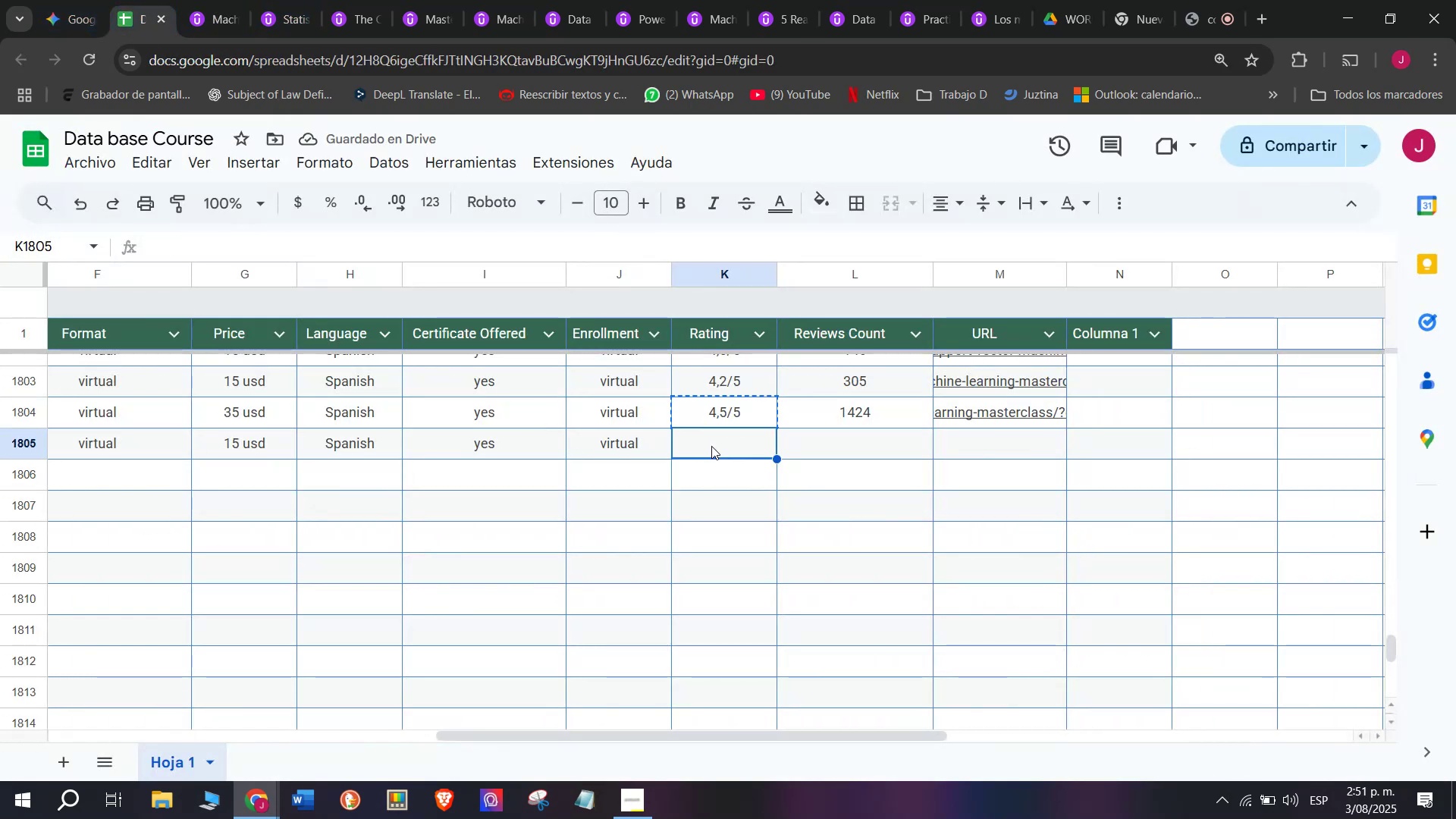 
key(Z)
 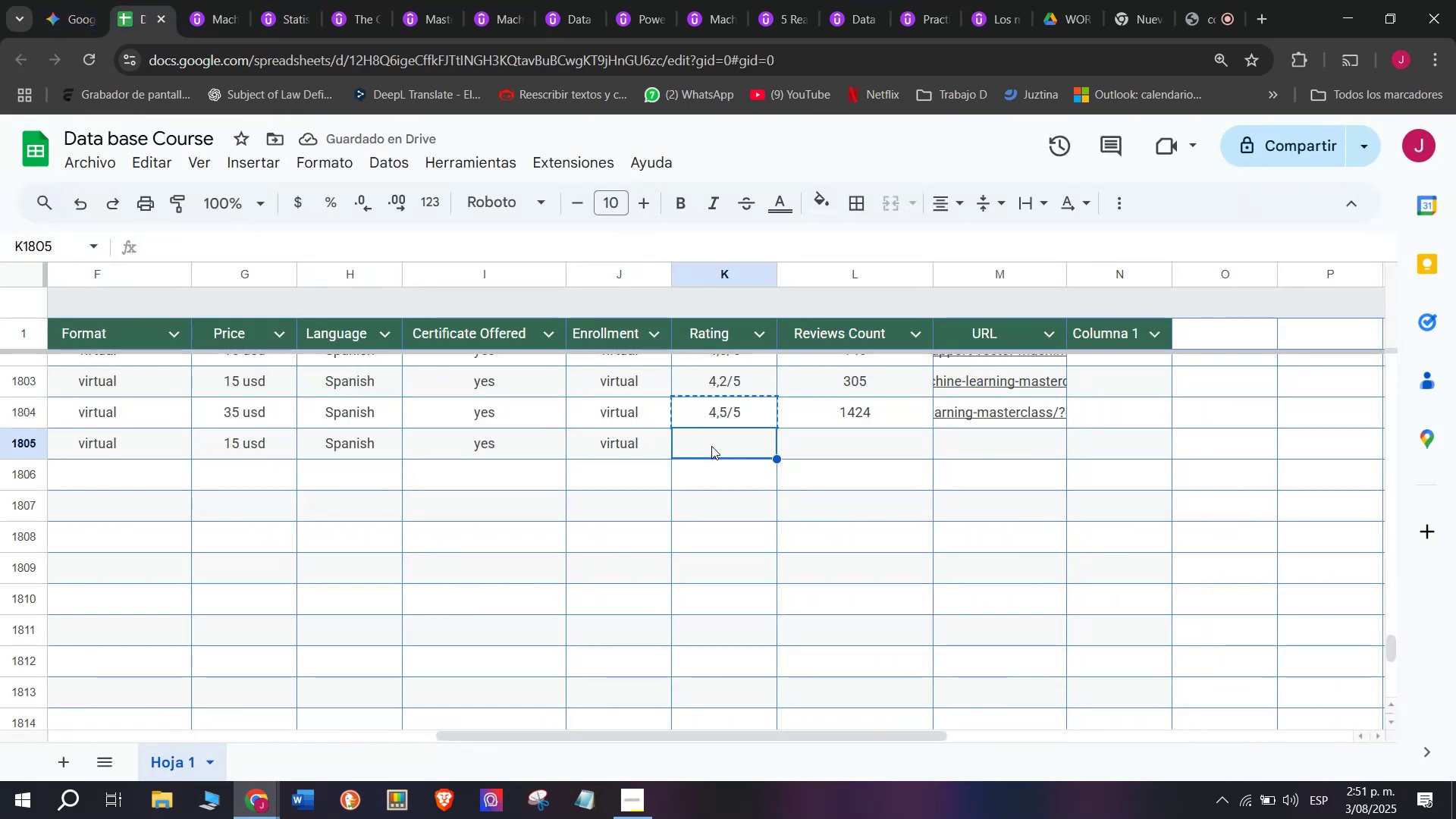 
key(Control+ControlLeft)
 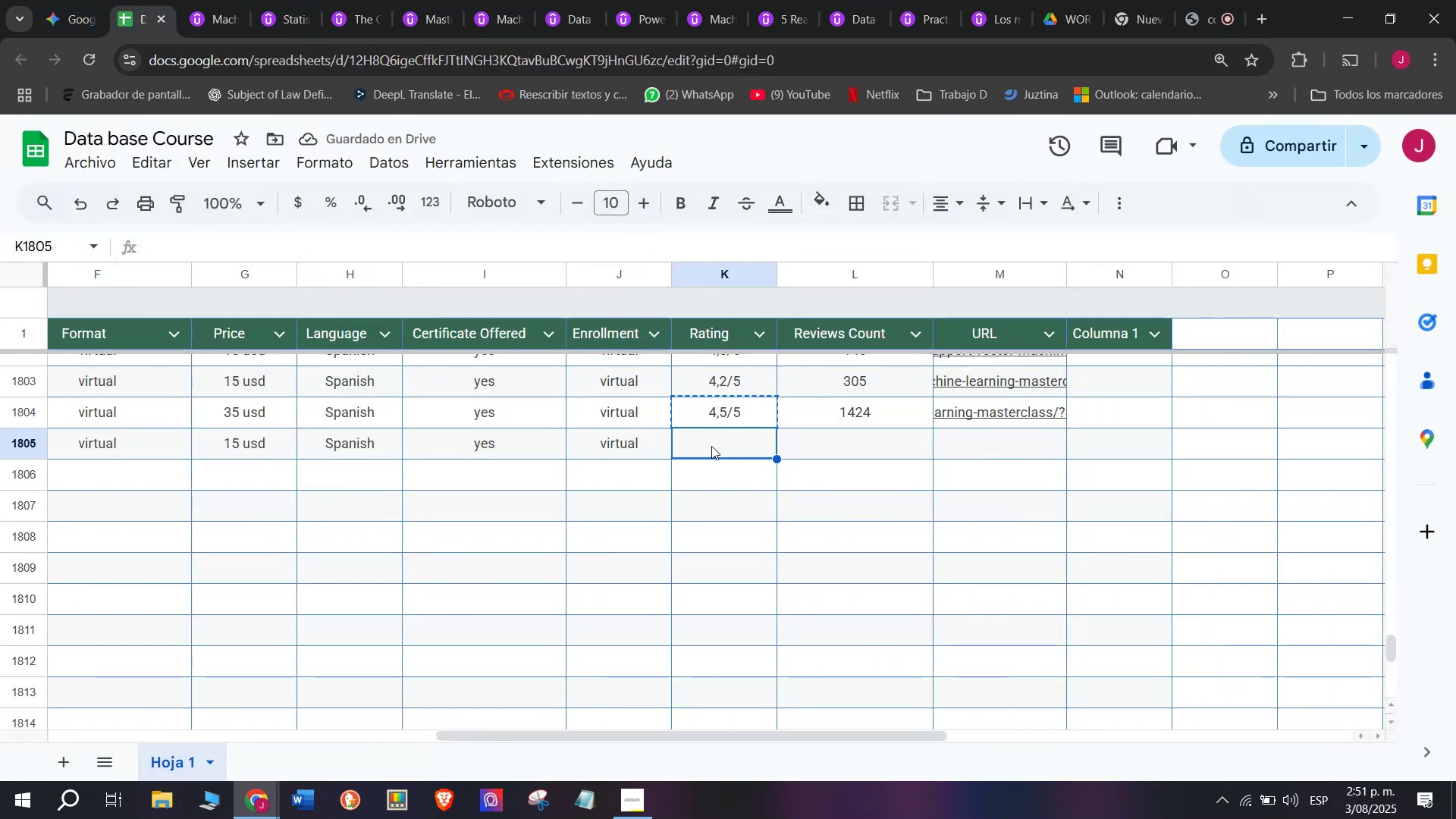 
key(Control+V)
 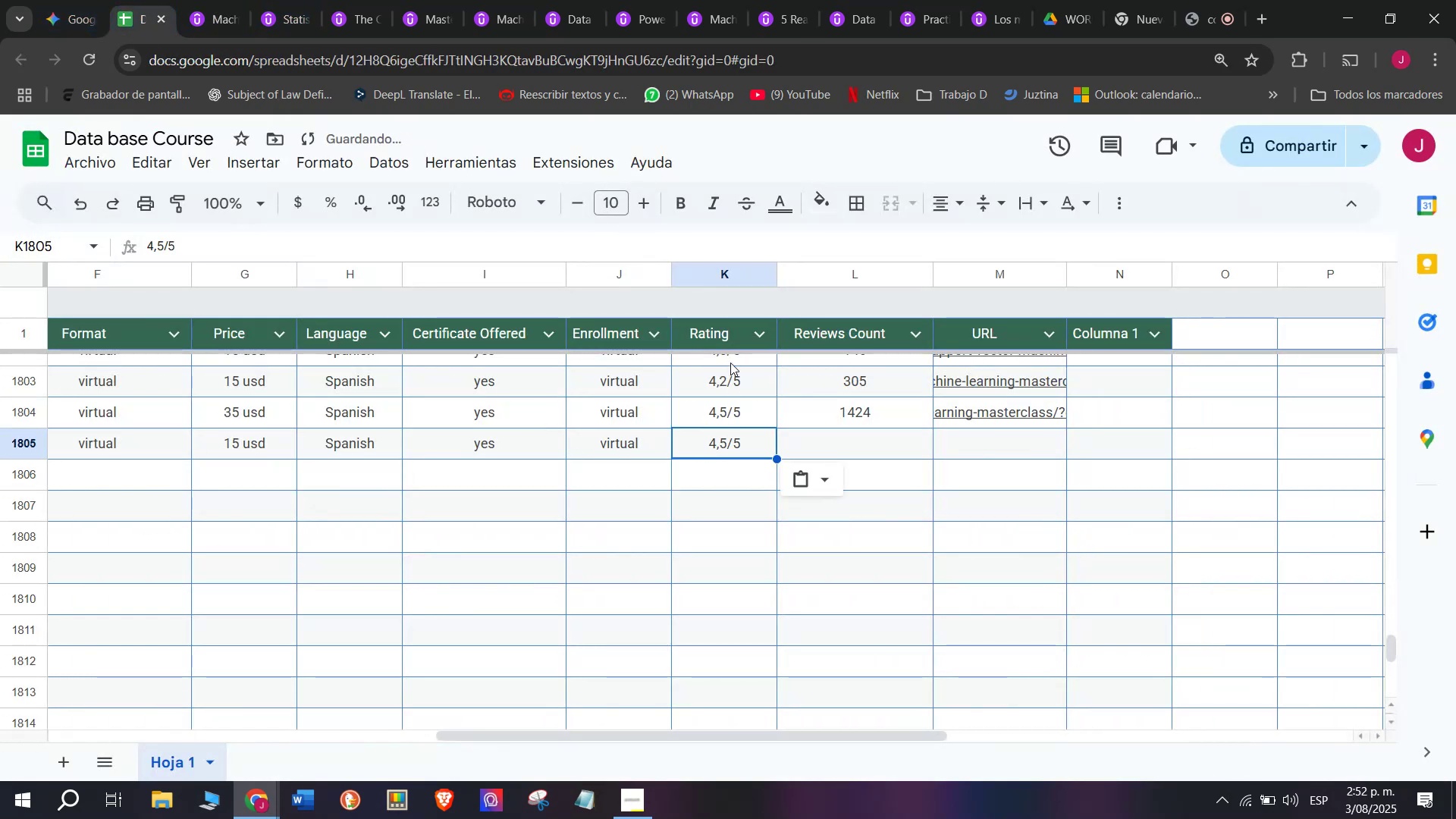 
left_click([730, 384])
 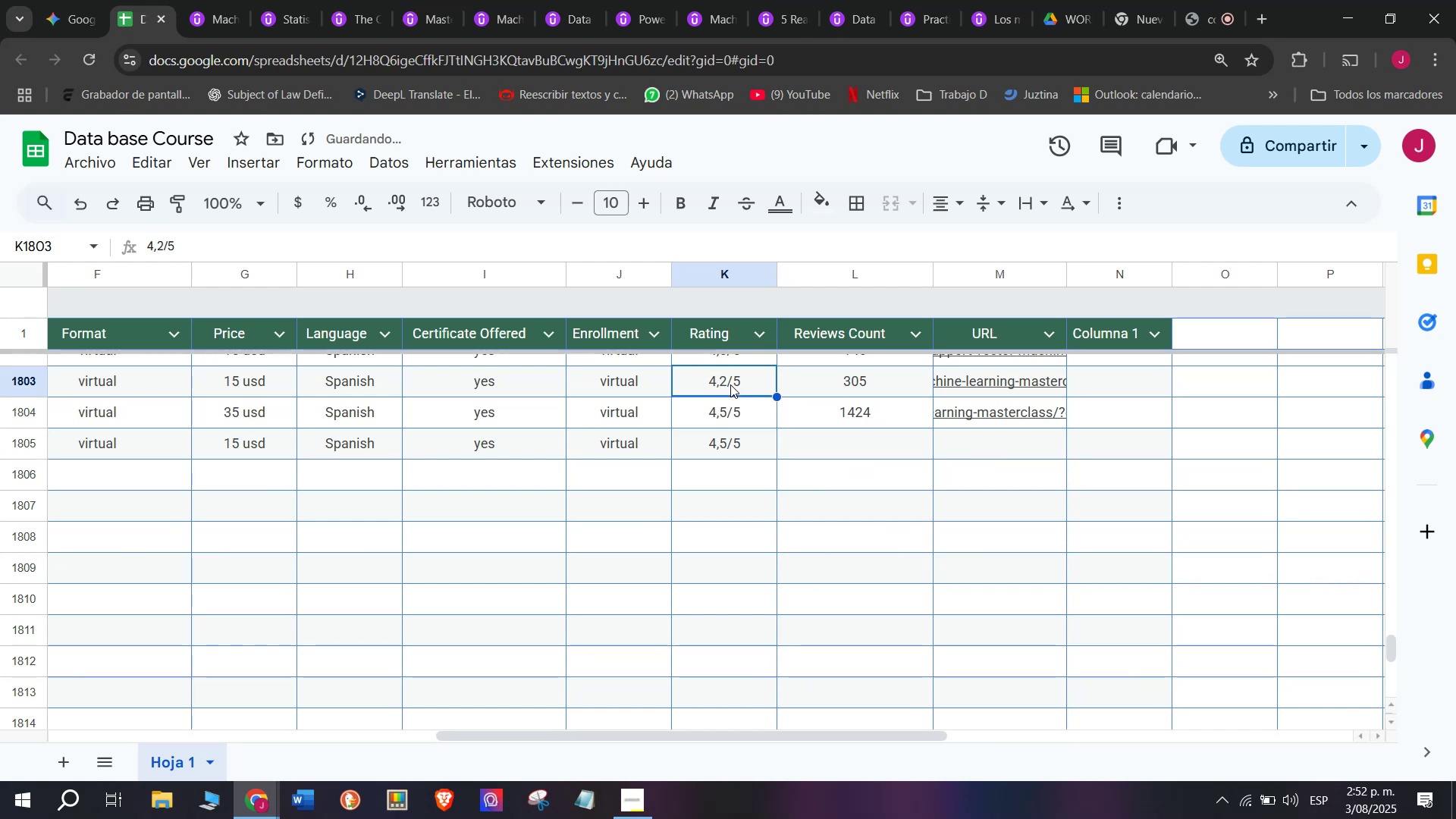 
key(Control+ControlLeft)
 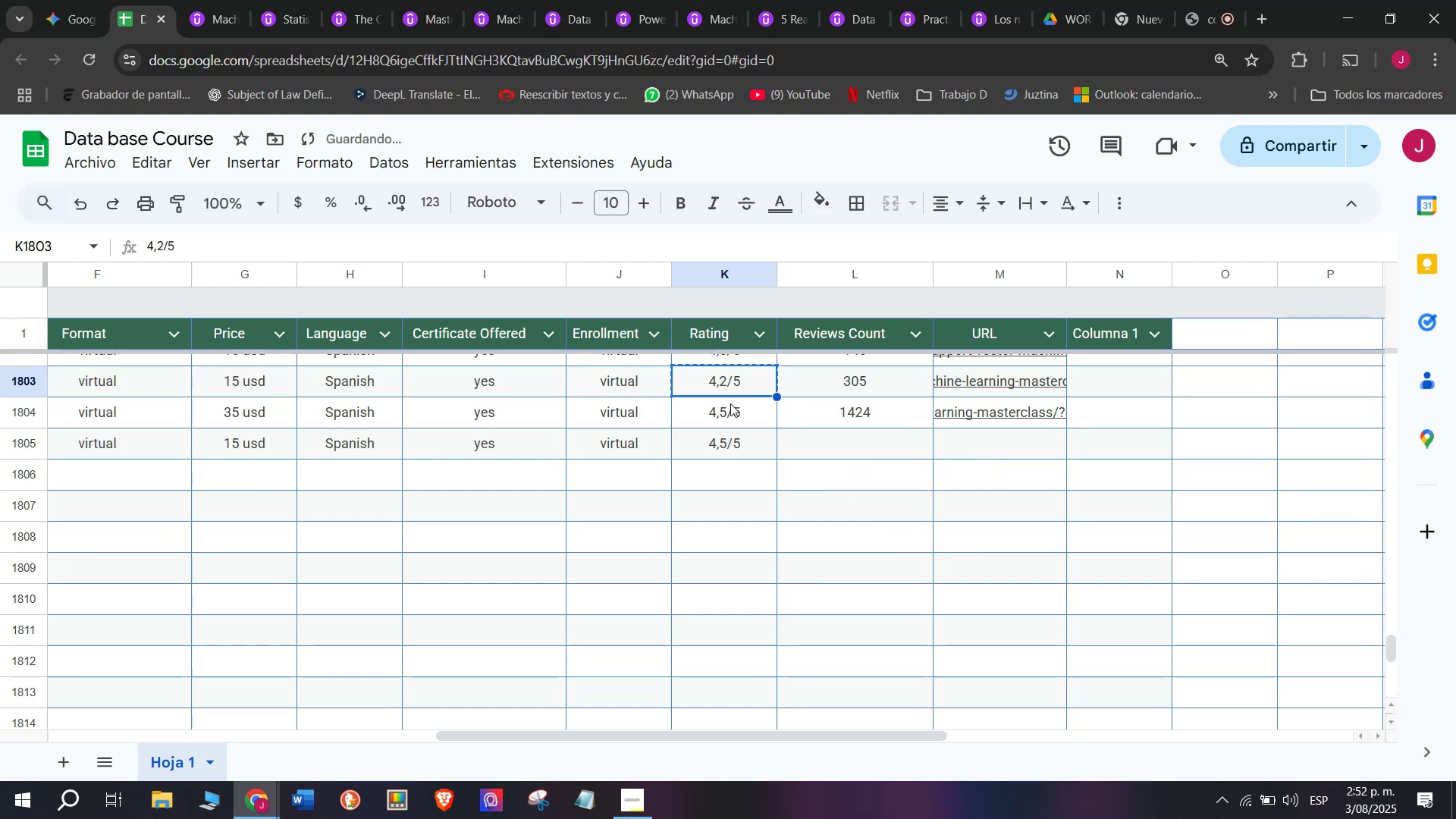 
key(Break)
 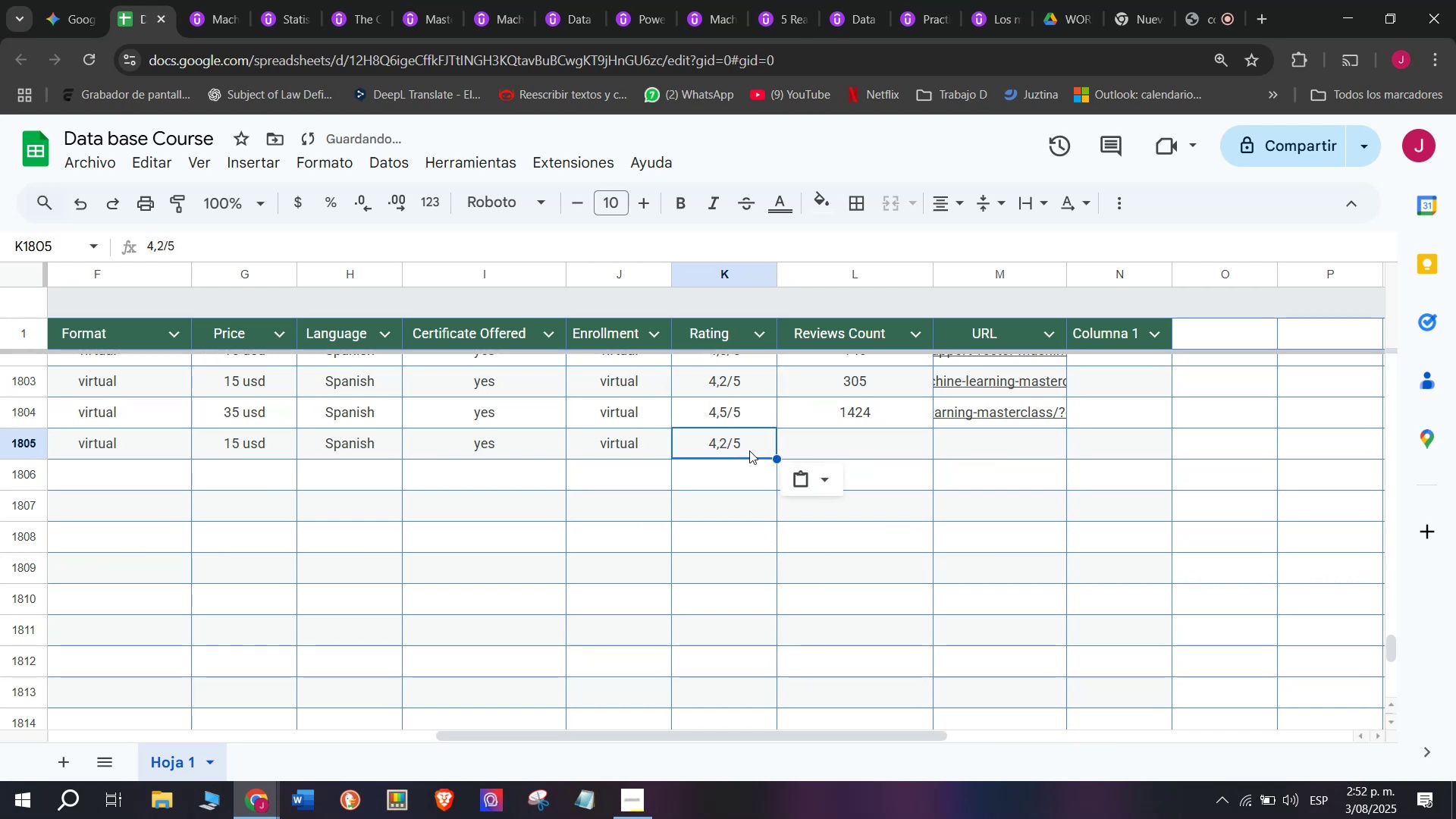 
key(Control+C)
 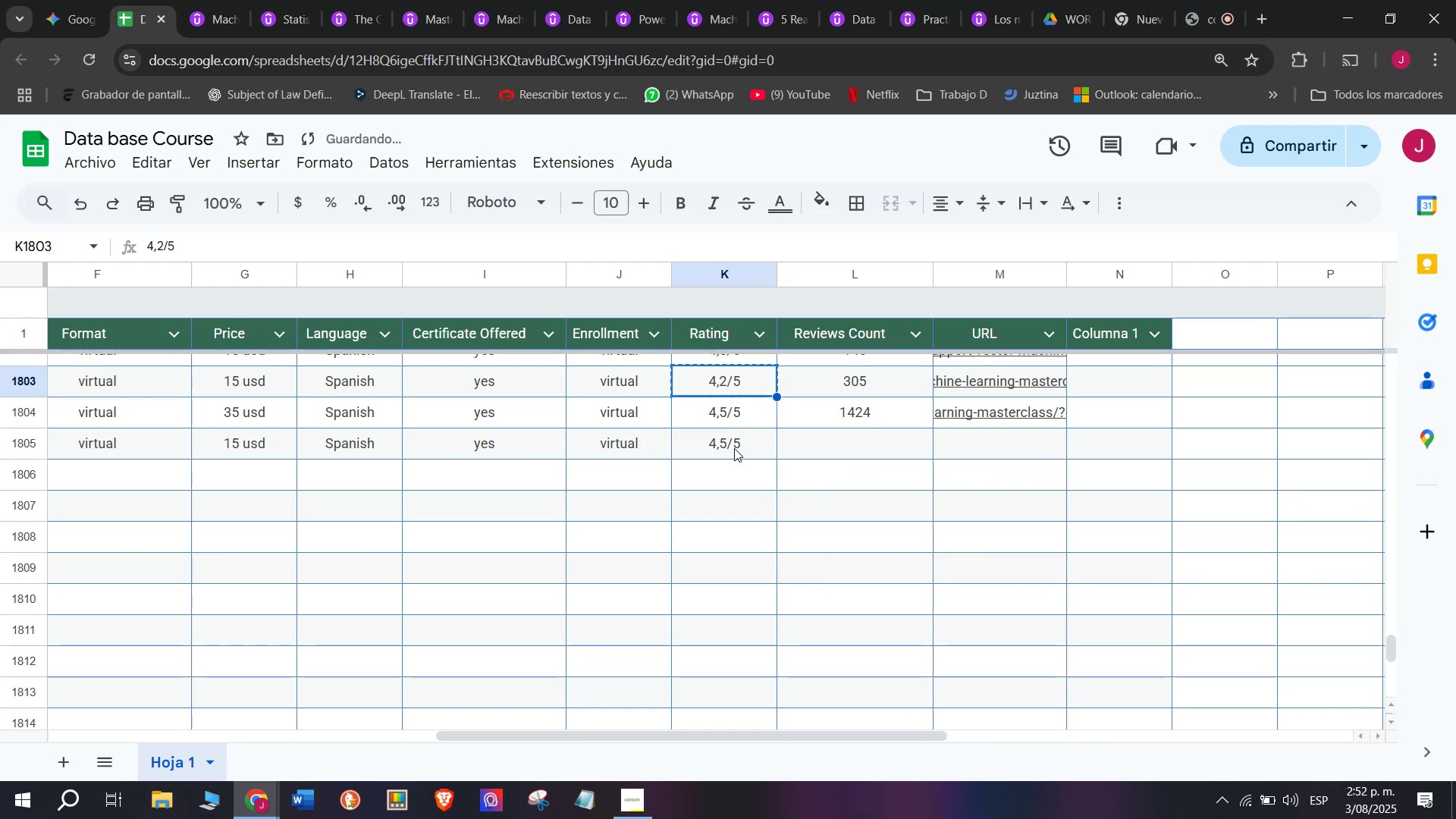 
double_click([734, 448])
 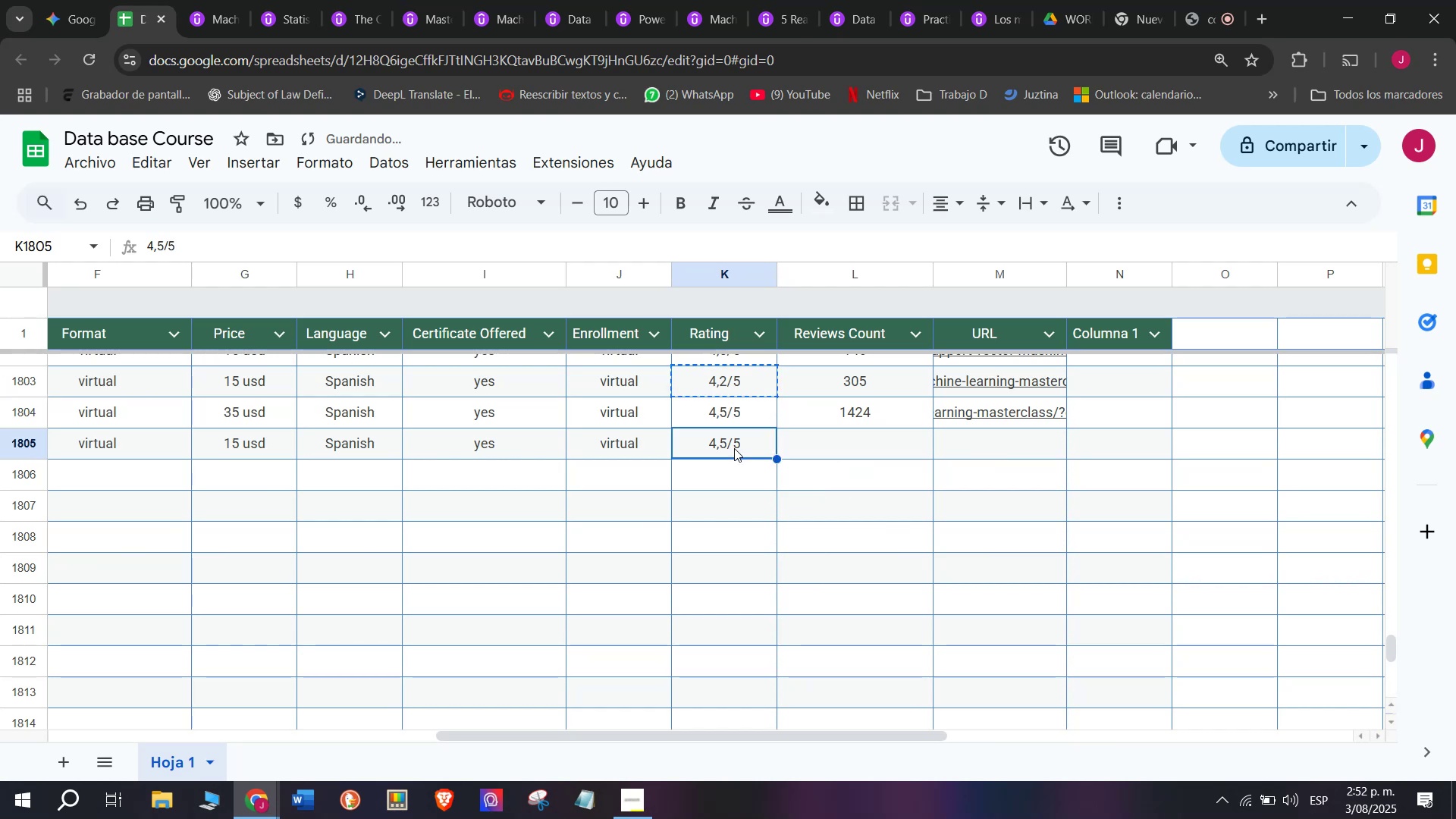 
key(Z)
 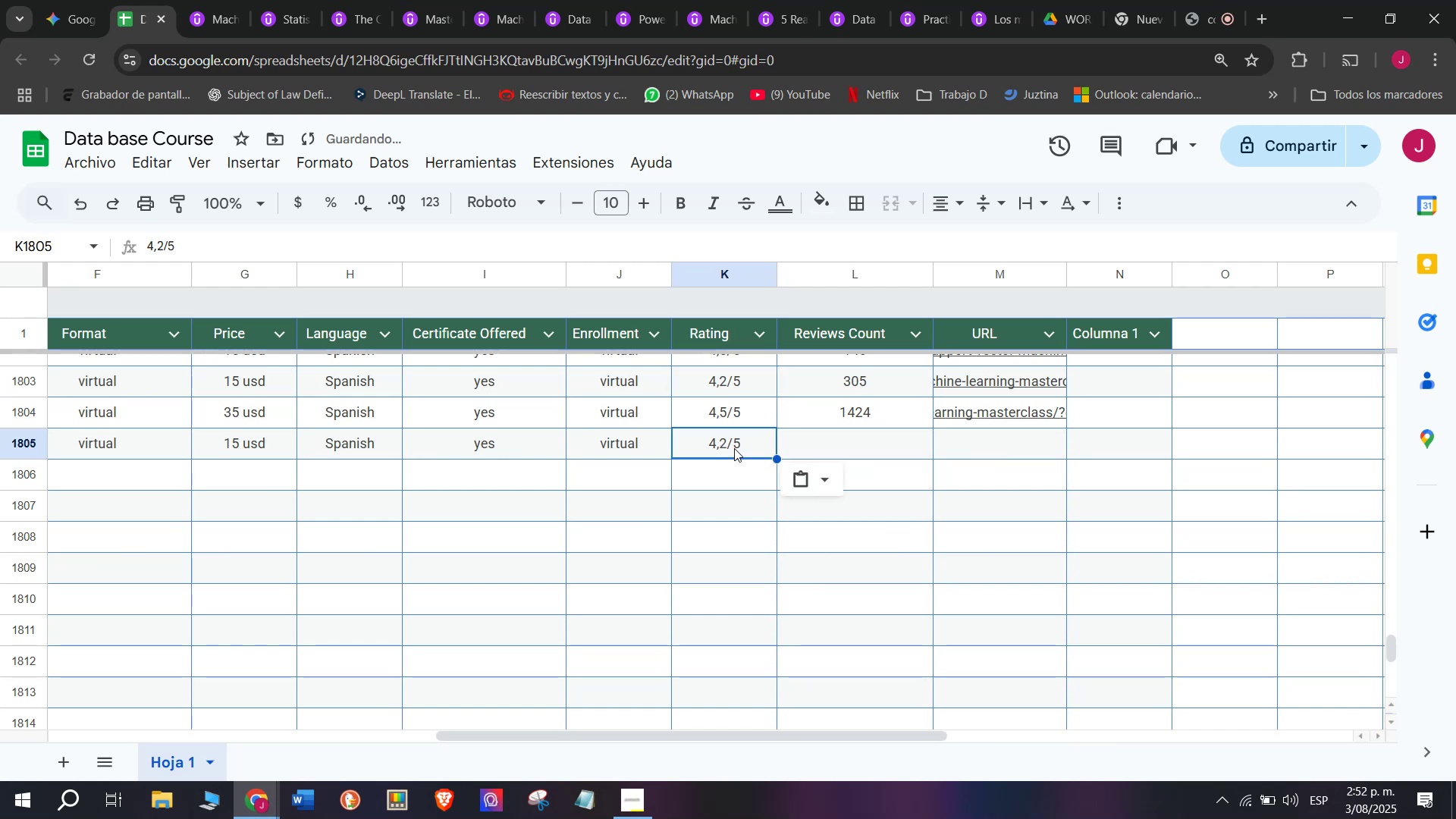 
key(Control+ControlLeft)
 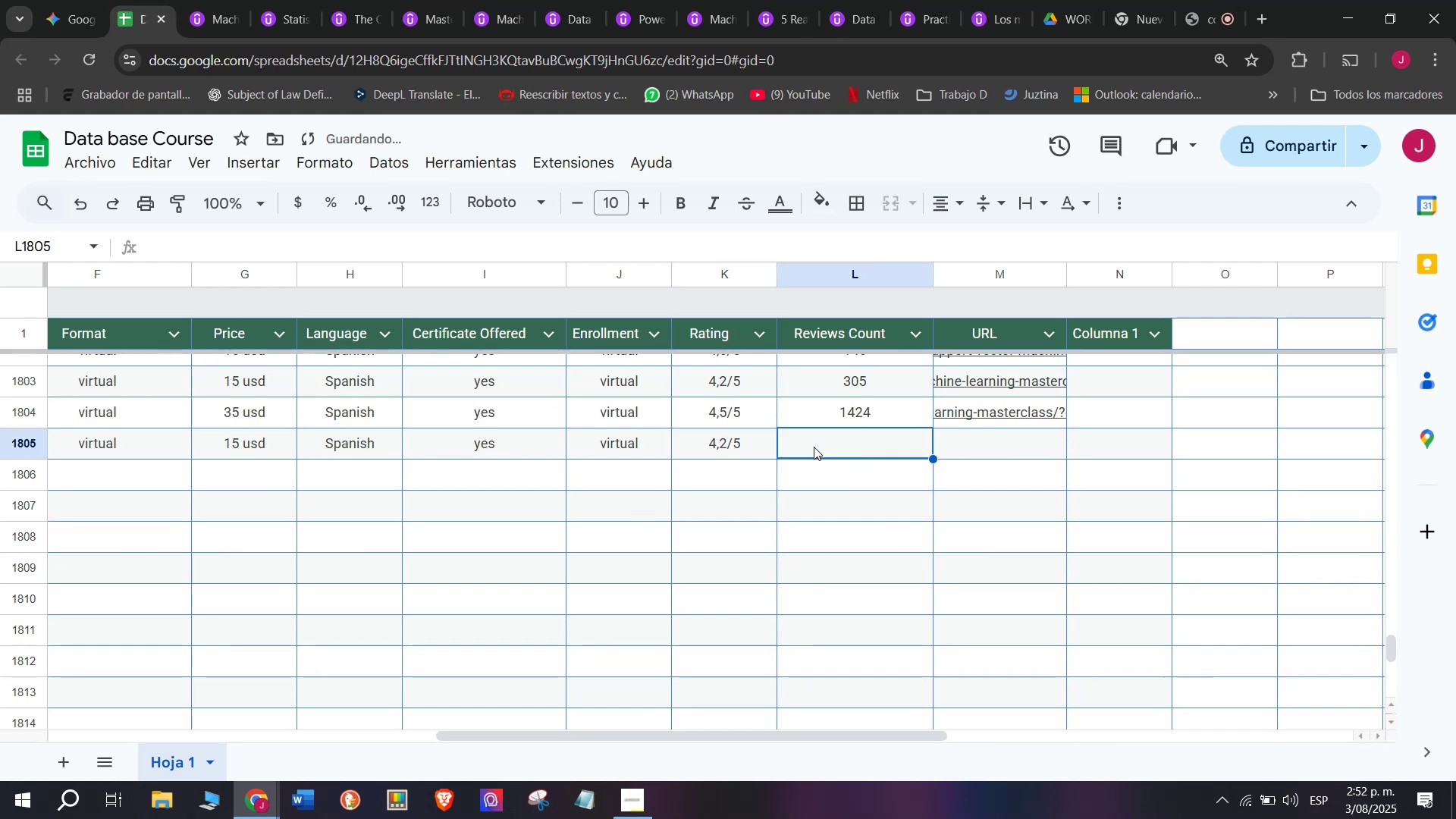 
key(Control+V)
 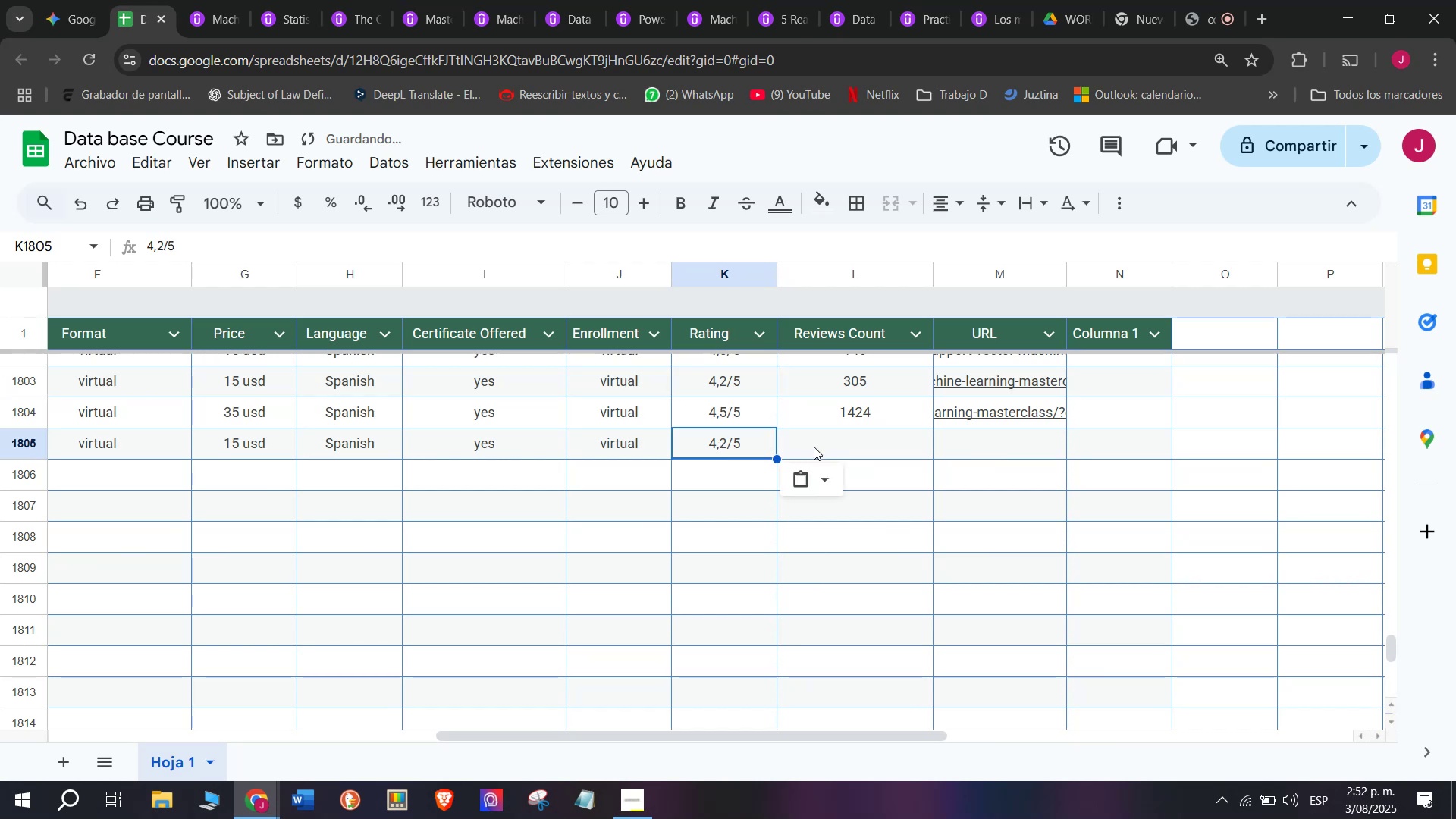 
triple_click([814, 447])
 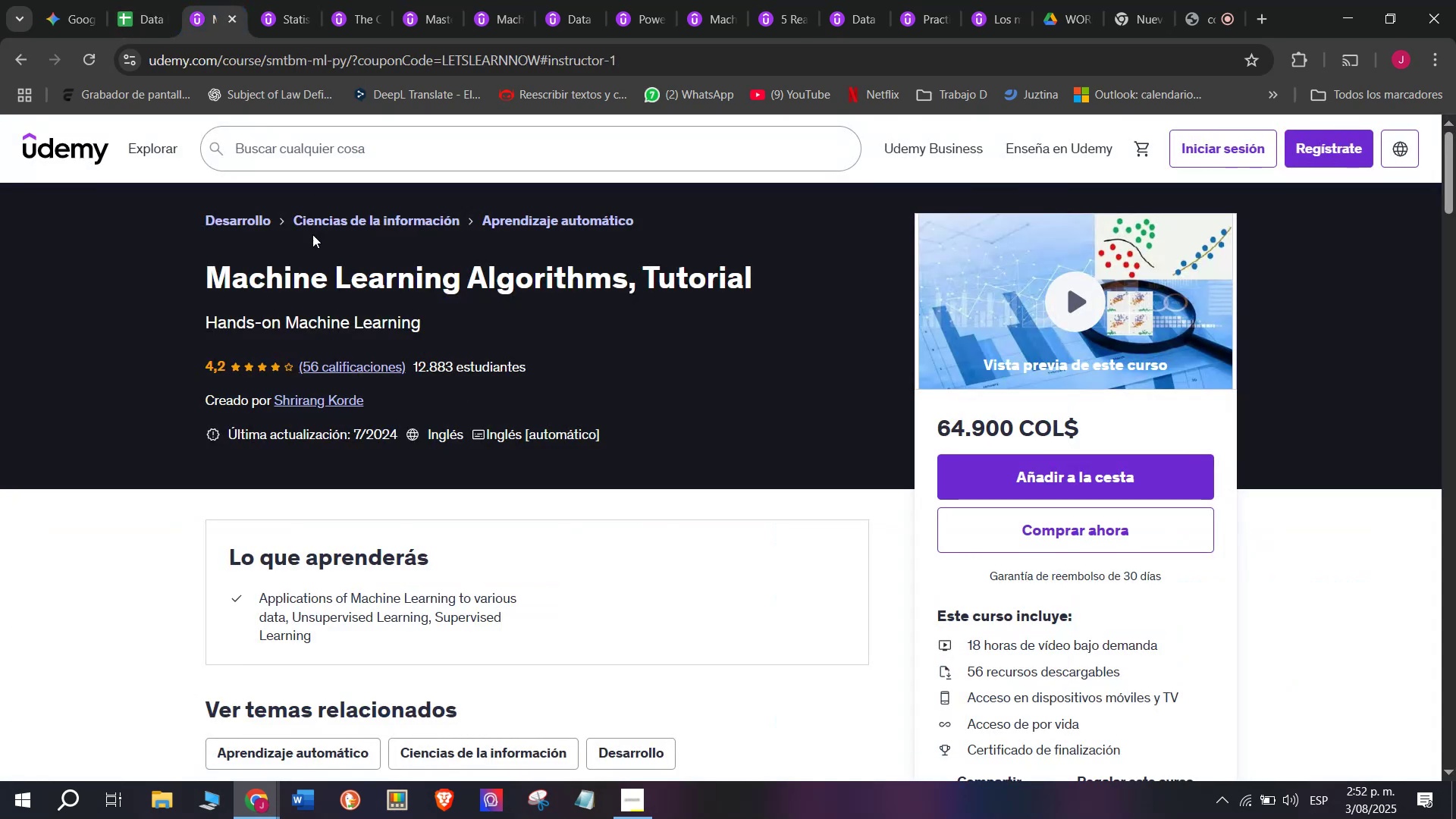 
left_click([136, 0])
 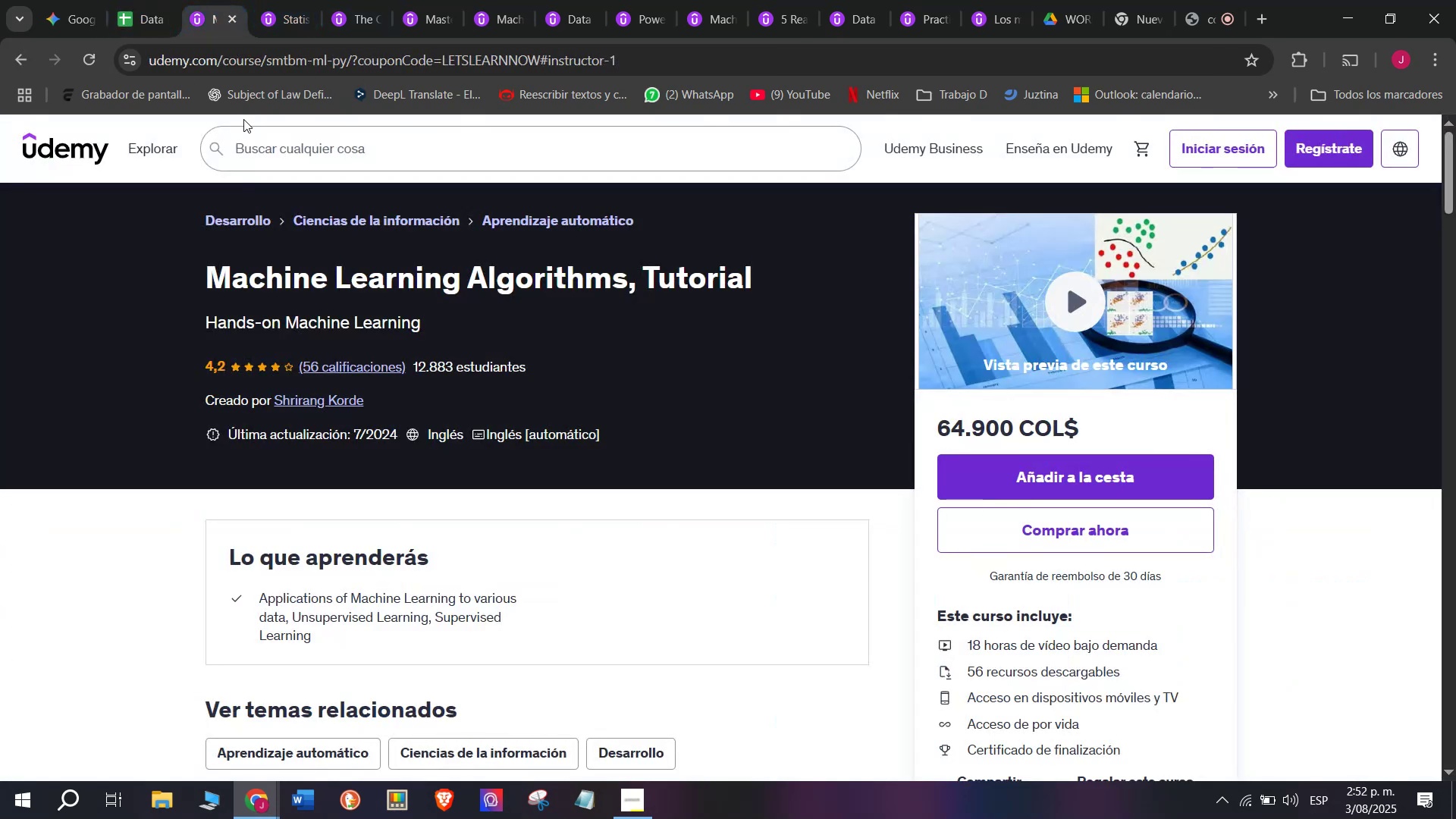 
left_click([130, 0])
 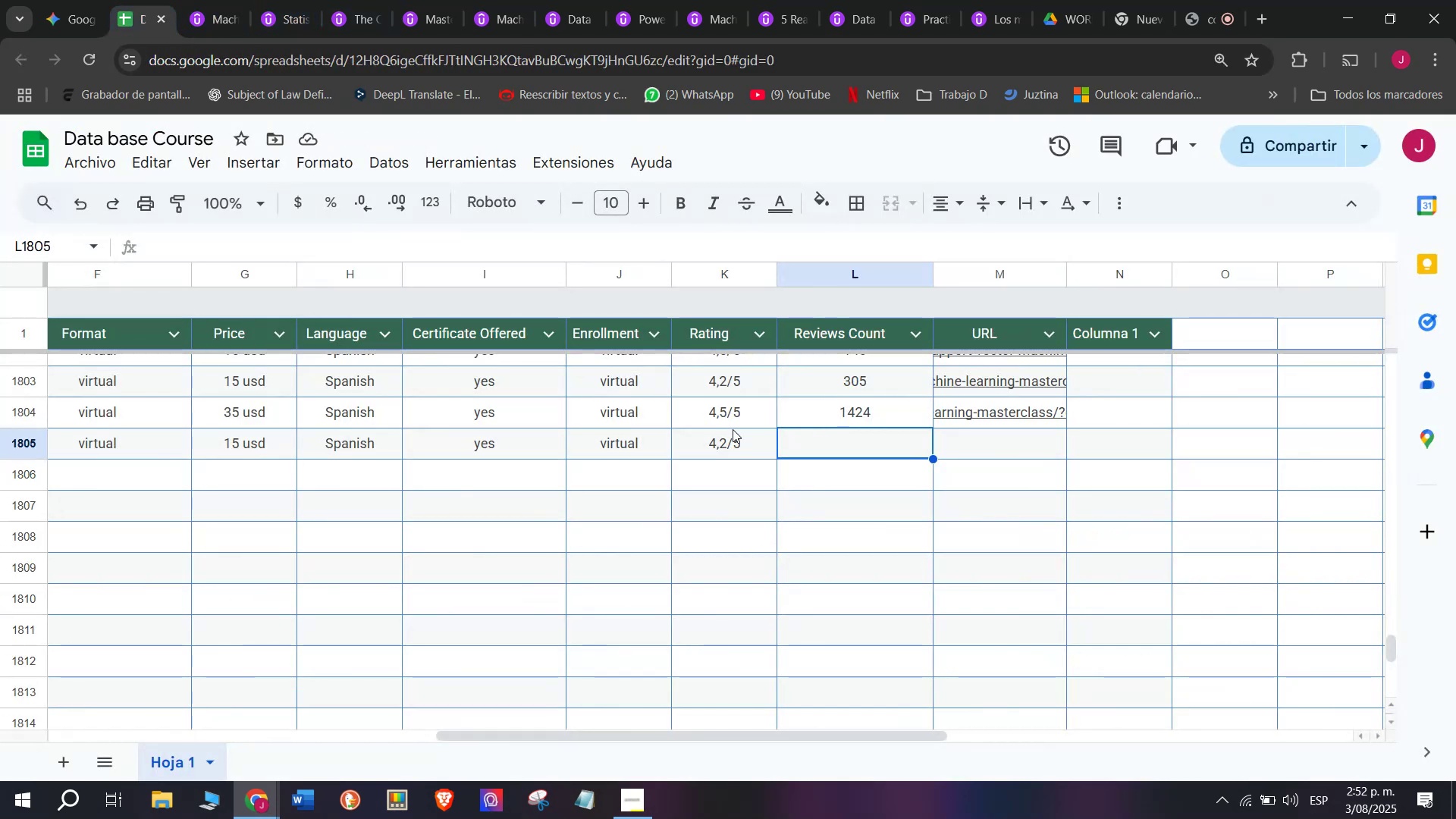 
type(56)
 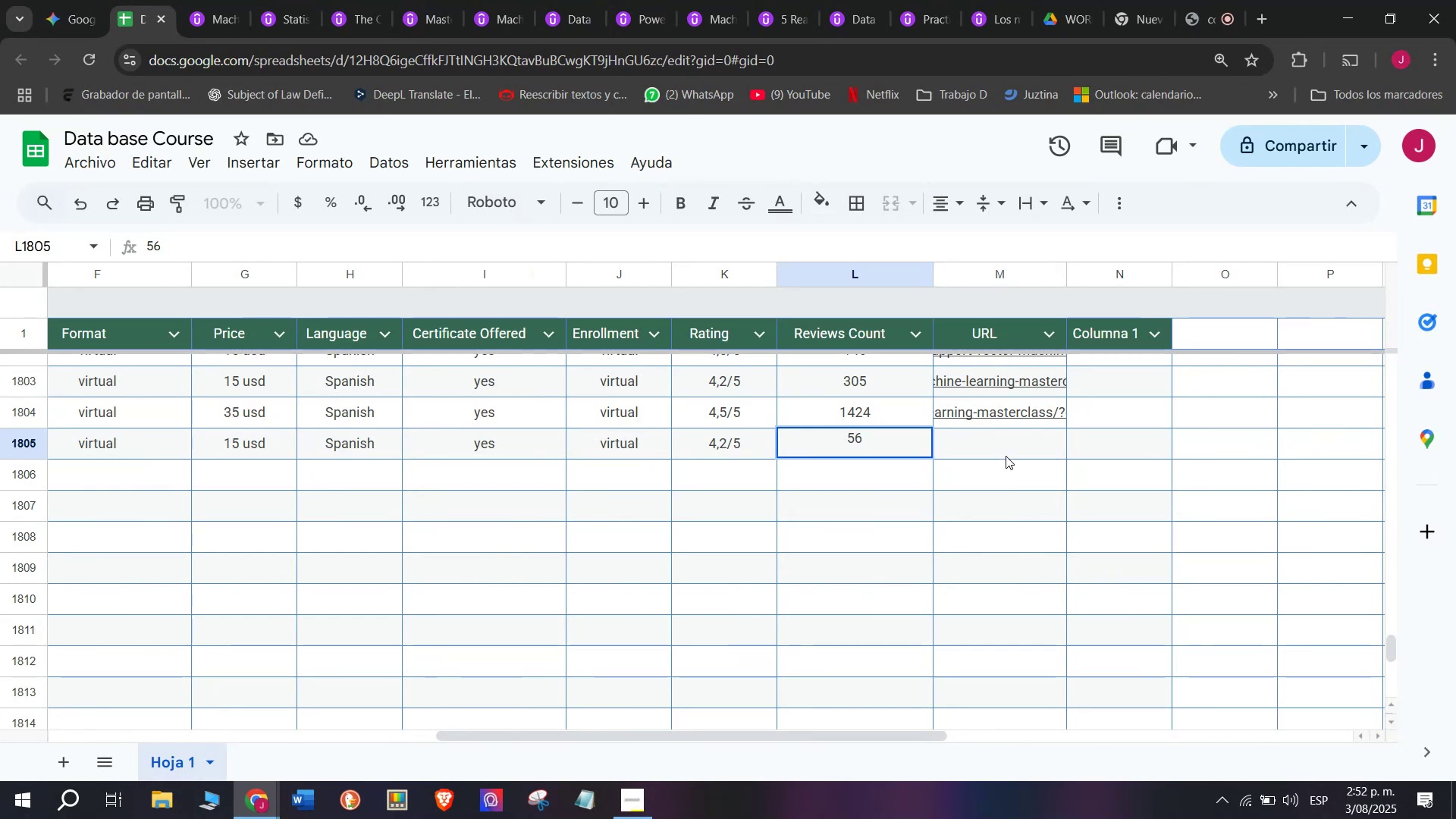 
left_click([1003, 444])
 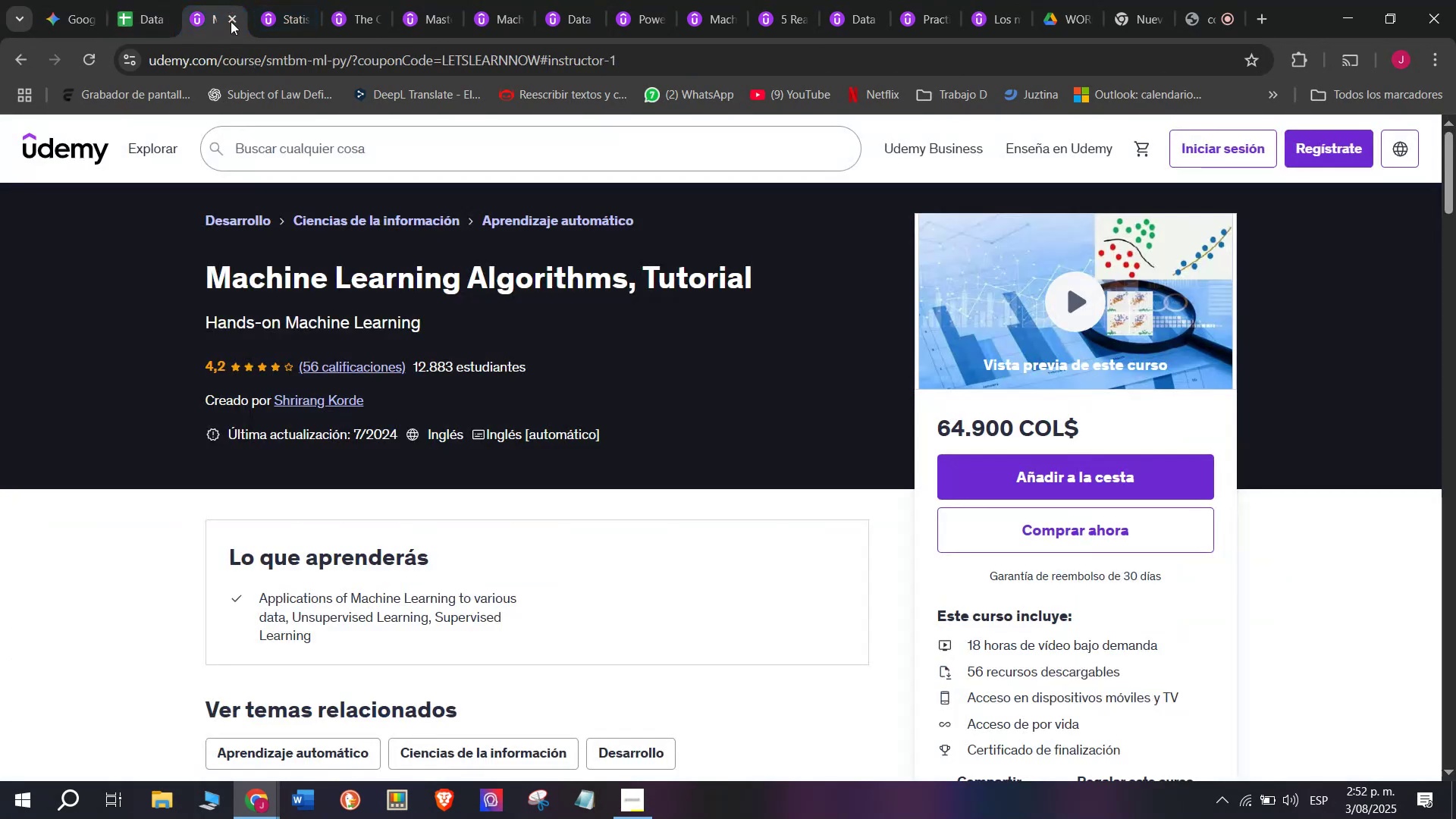 
double_click([242, 46])
 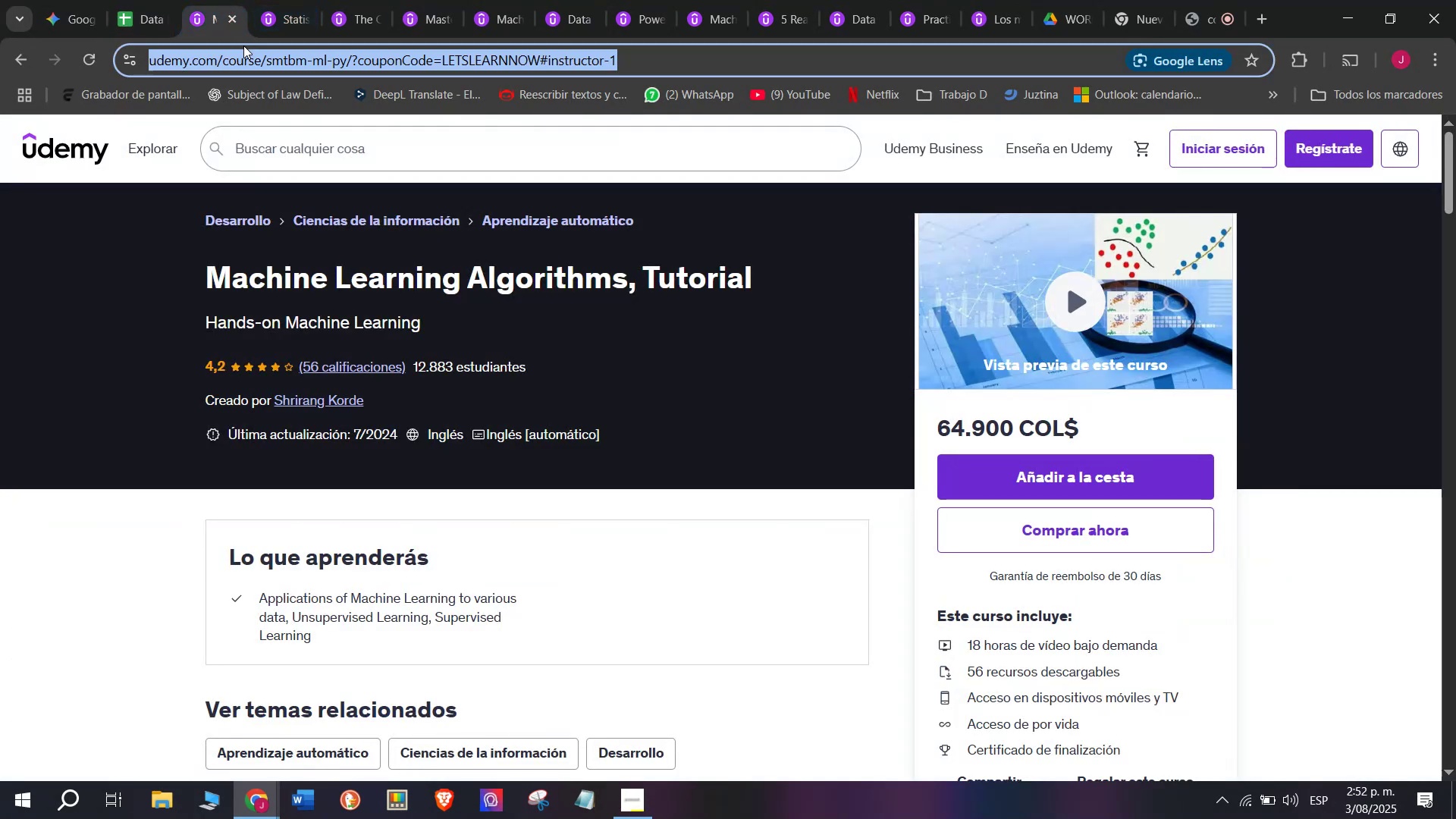 
triple_click([243, 46])
 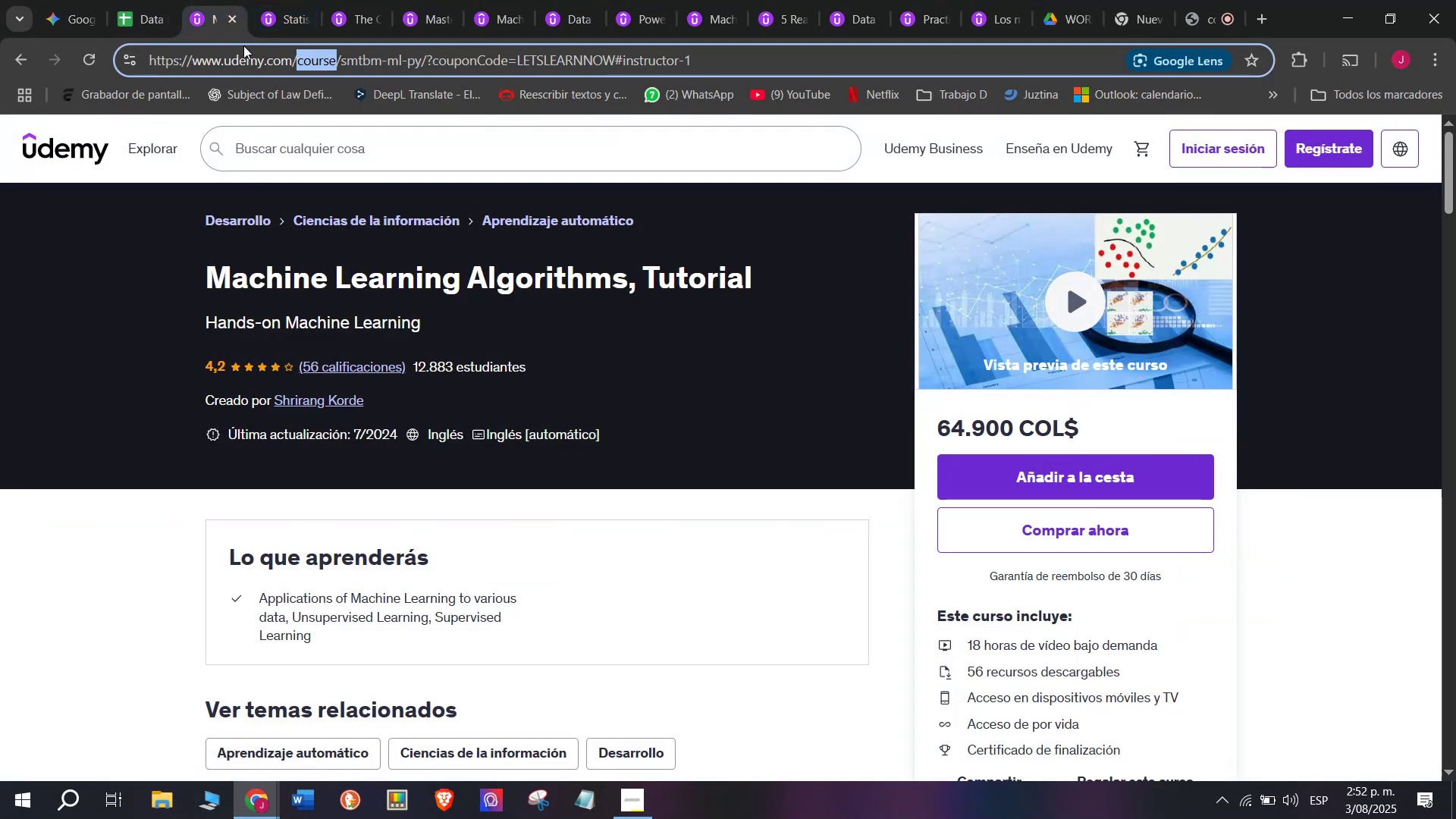 
triple_click([243, 46])
 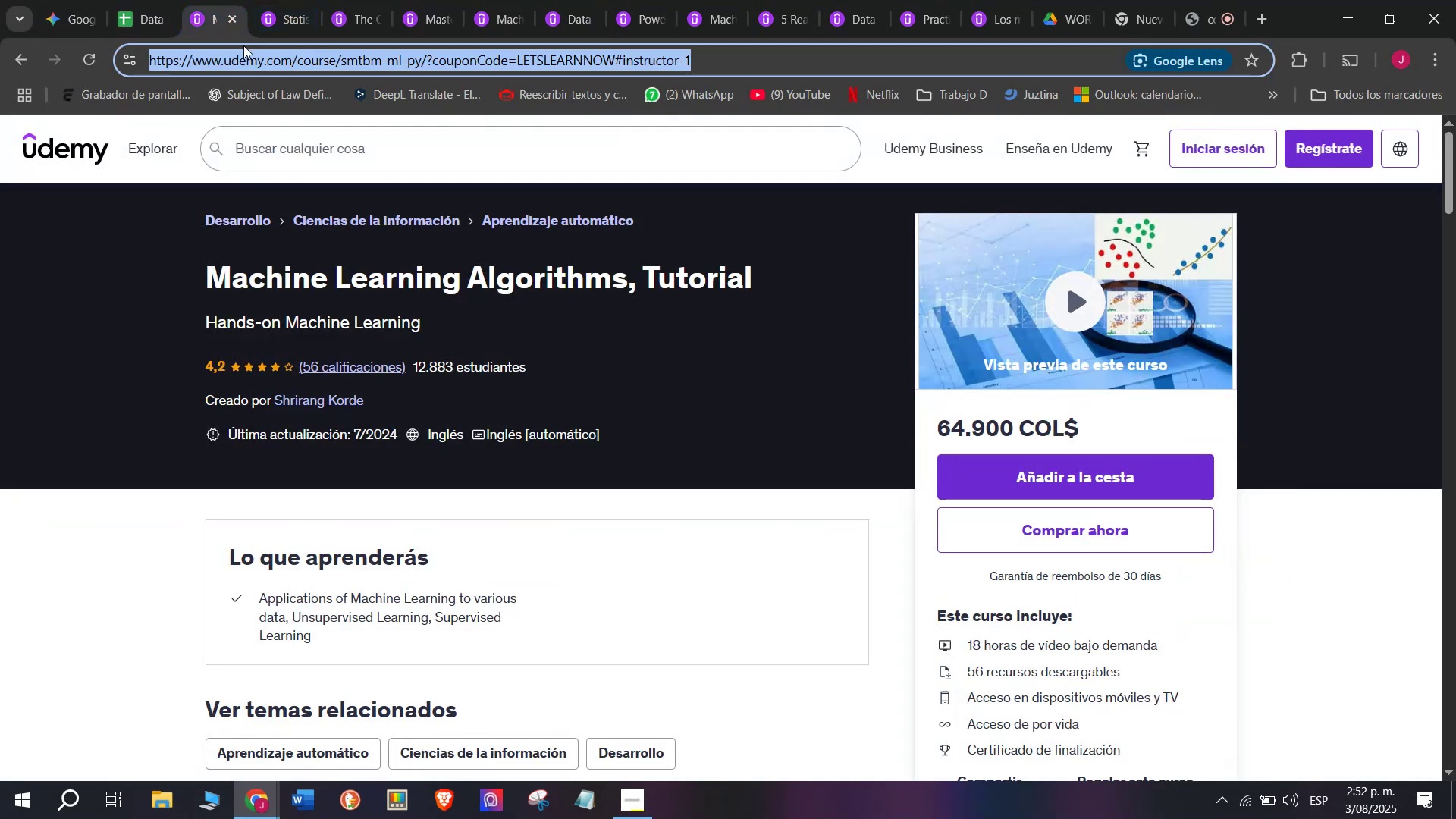 
key(Break)
 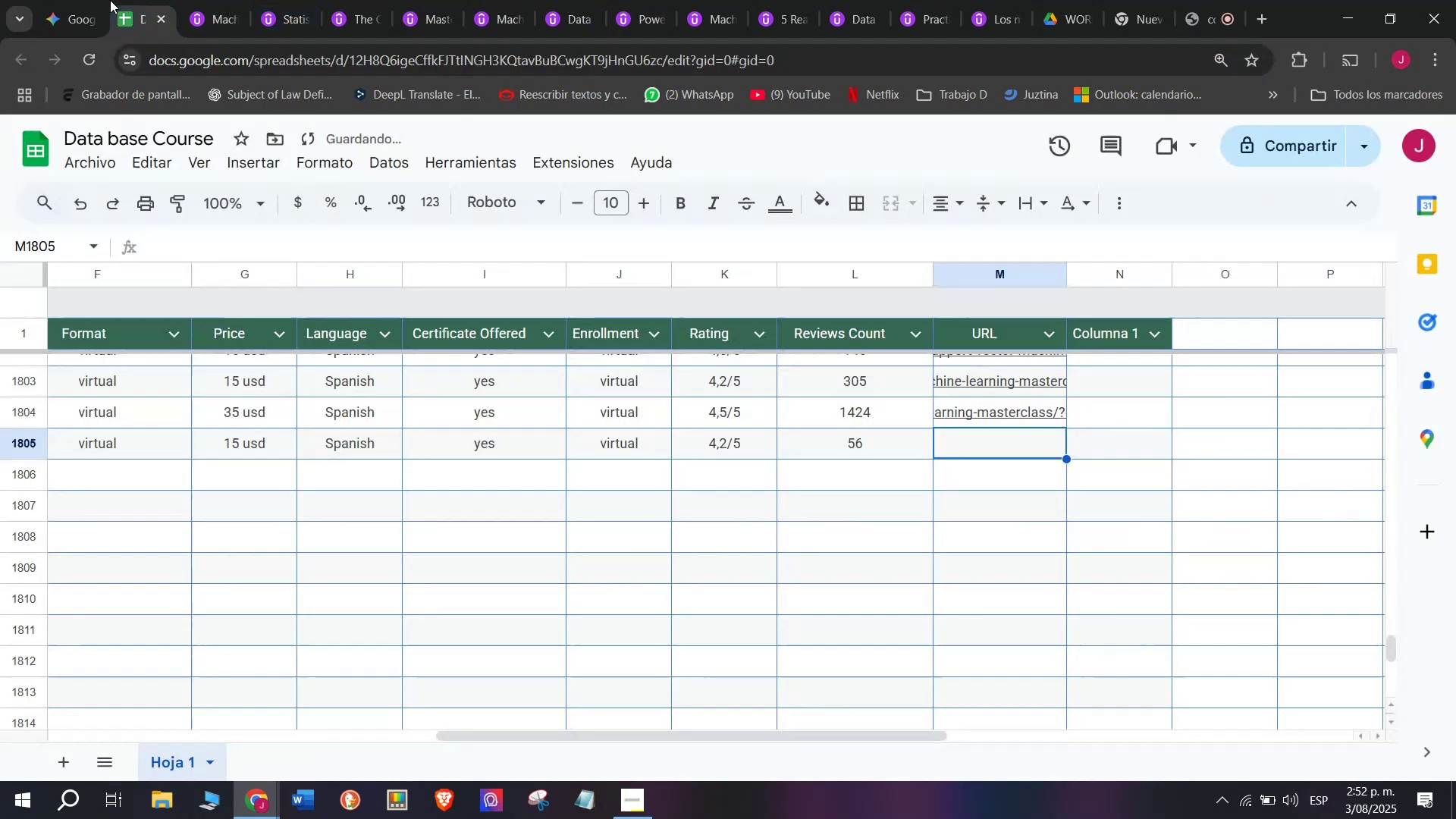 
key(Control+ControlLeft)
 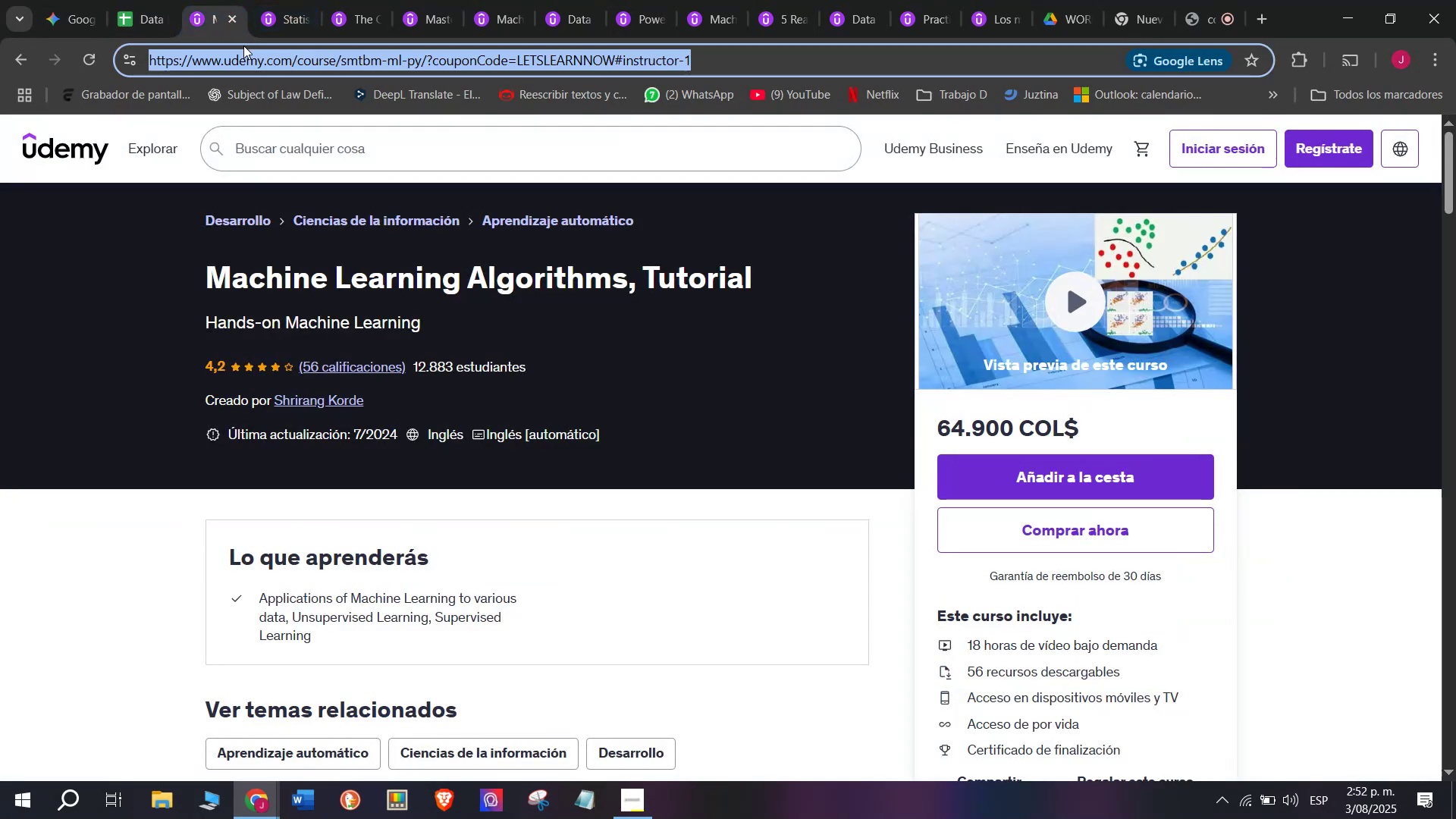 
key(Control+C)
 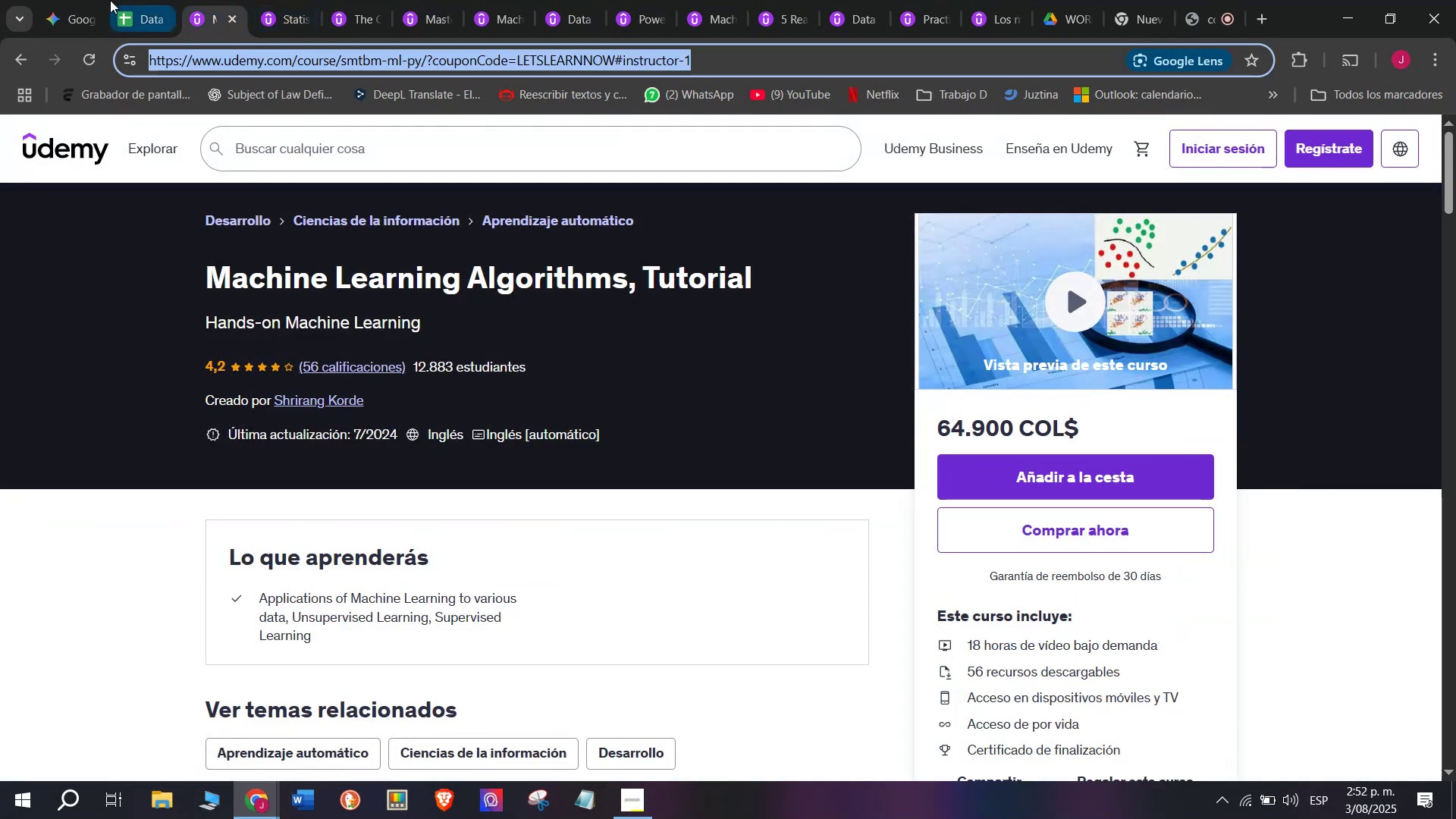 
left_click([110, 0])
 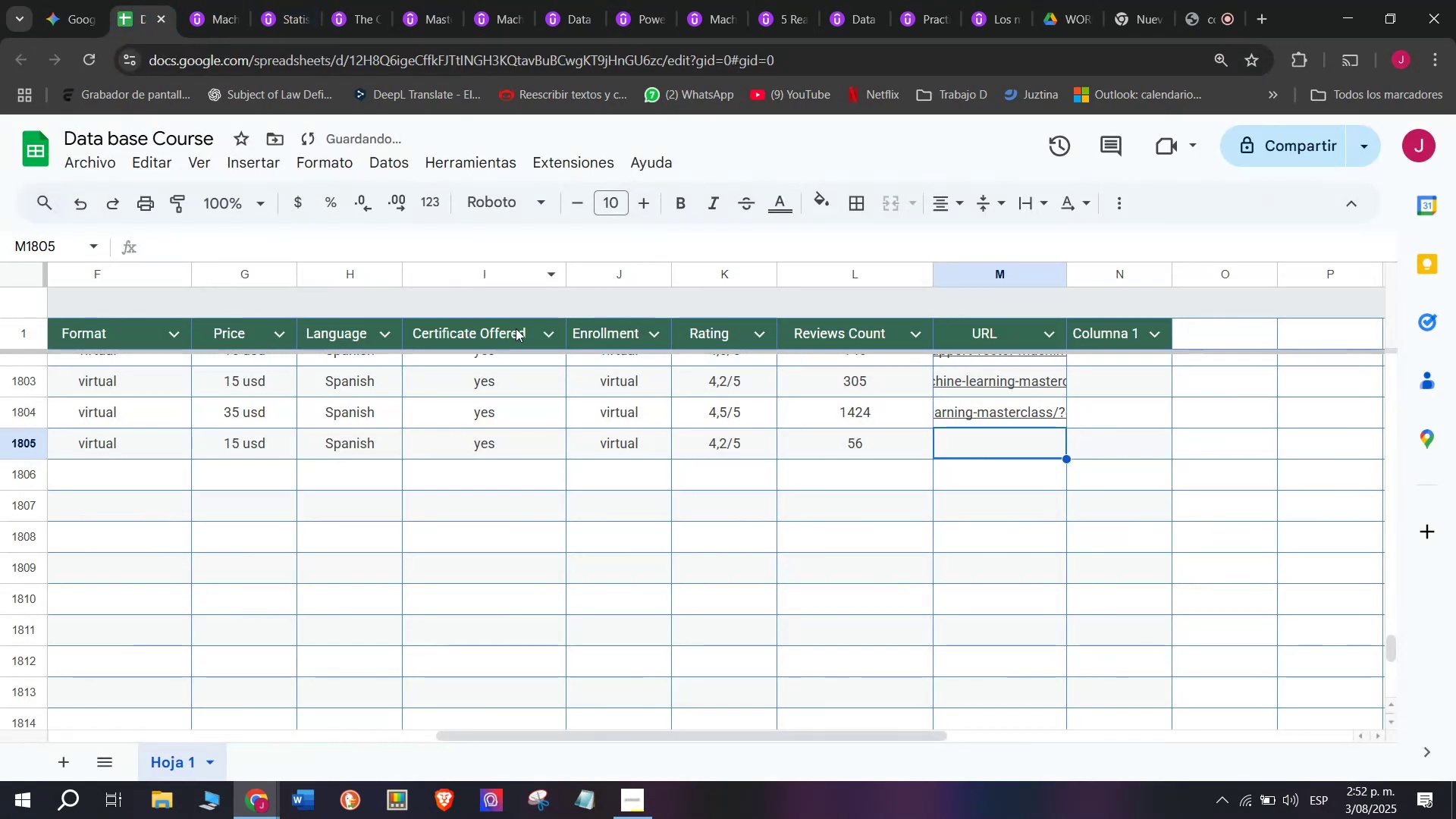 
key(Z)
 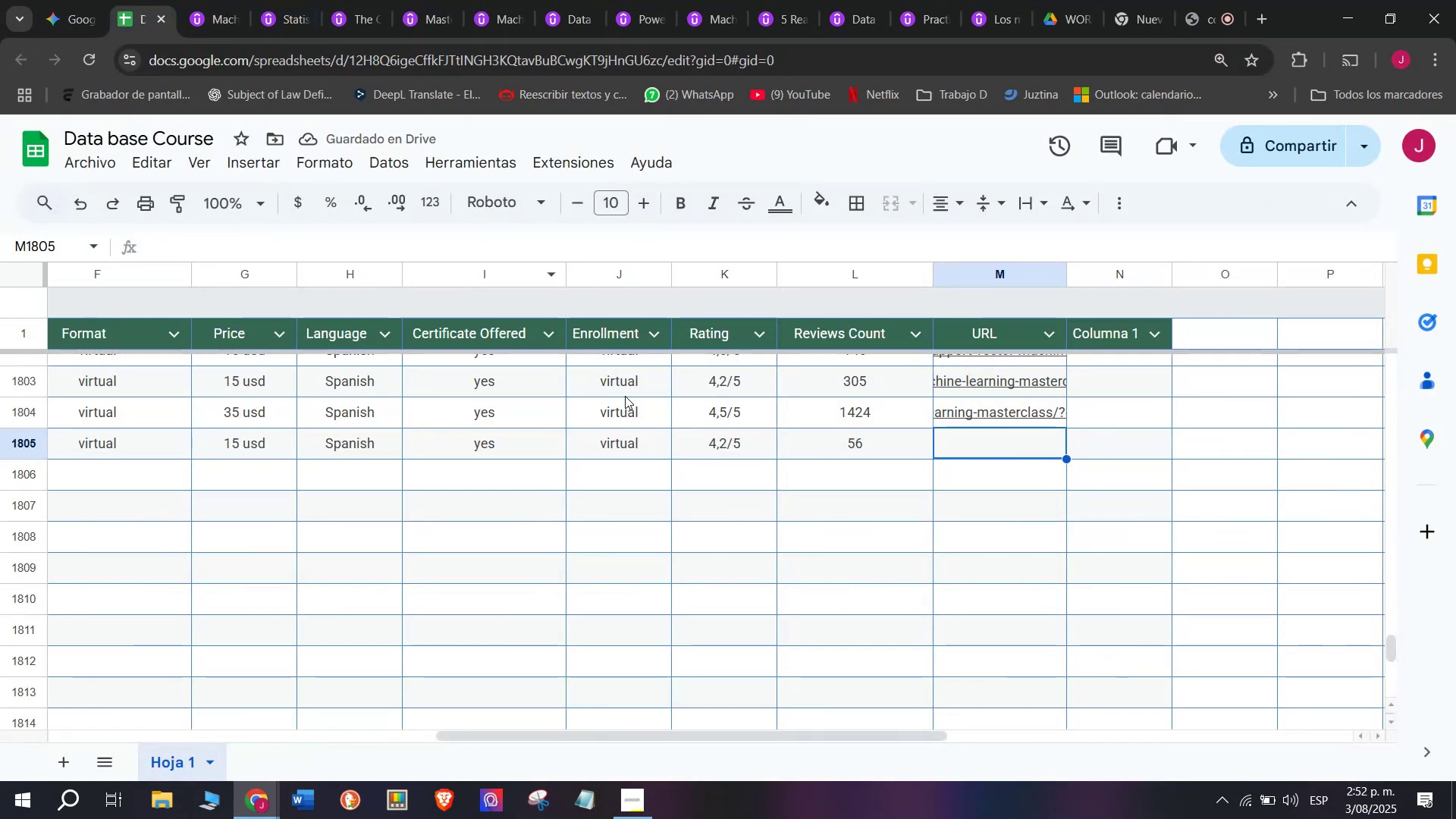 
key(Control+ControlLeft)
 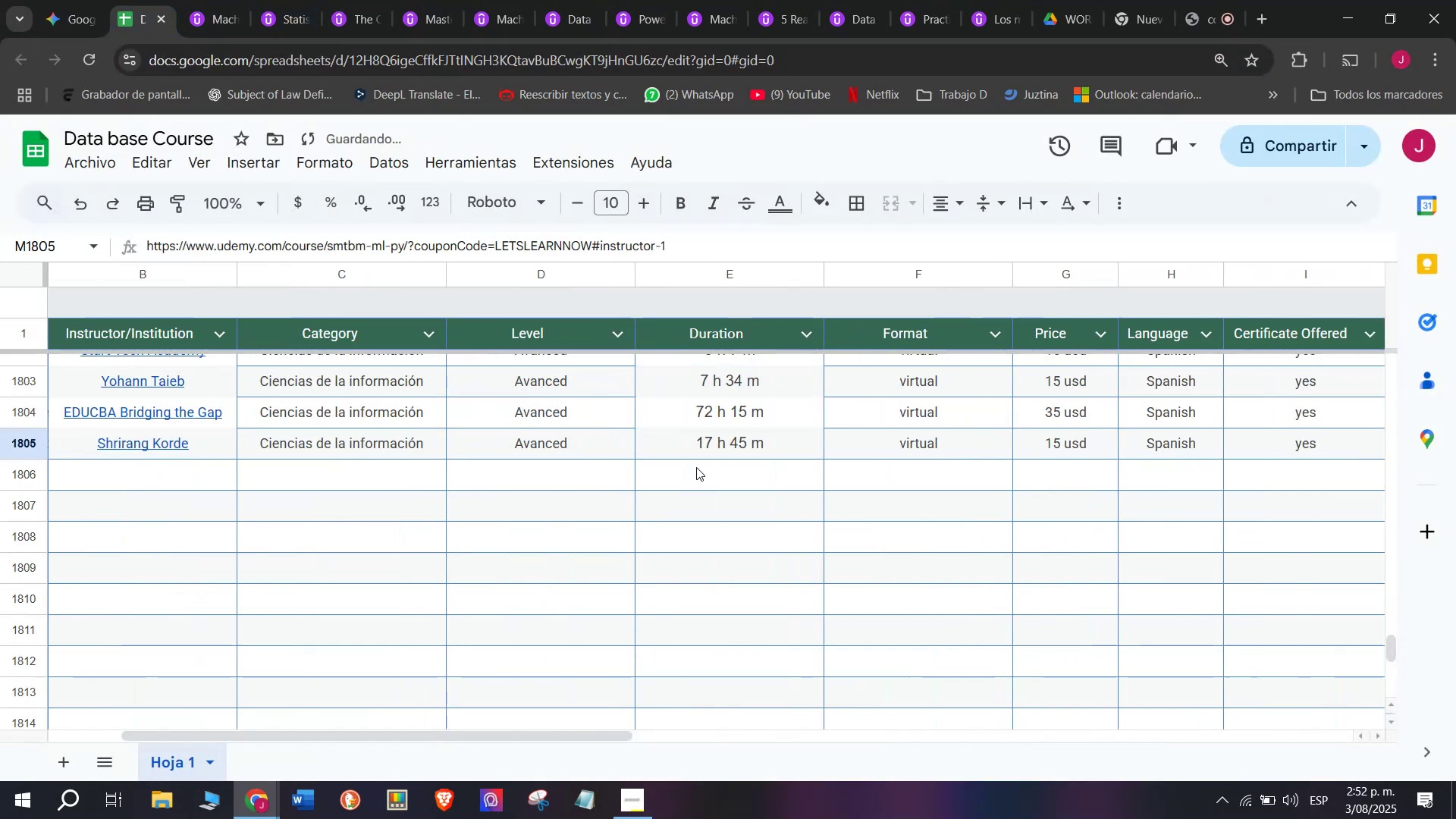 
key(Control+V)
 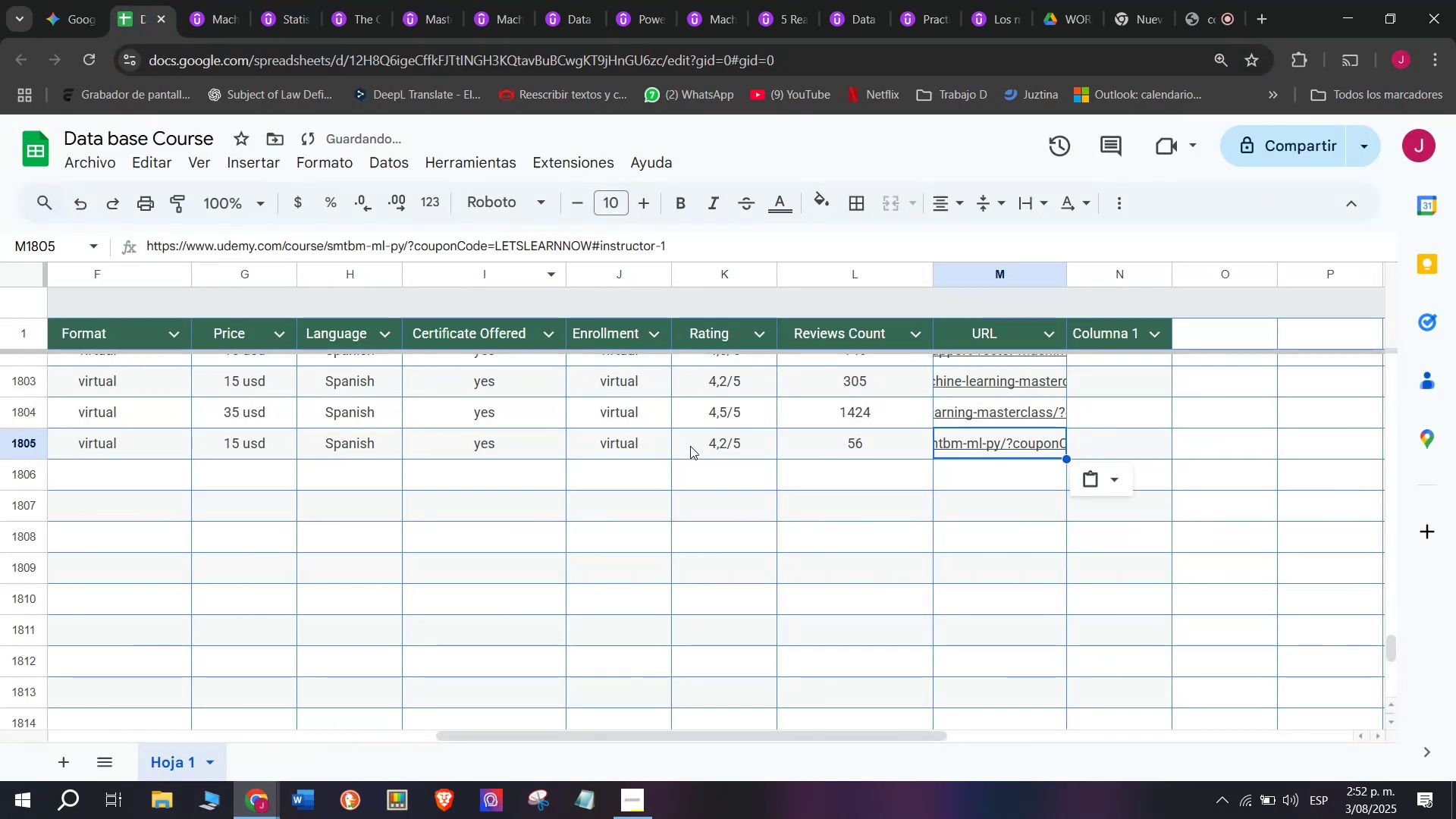 
scroll: coordinate [696, 469], scroll_direction: up, amount: 3.0
 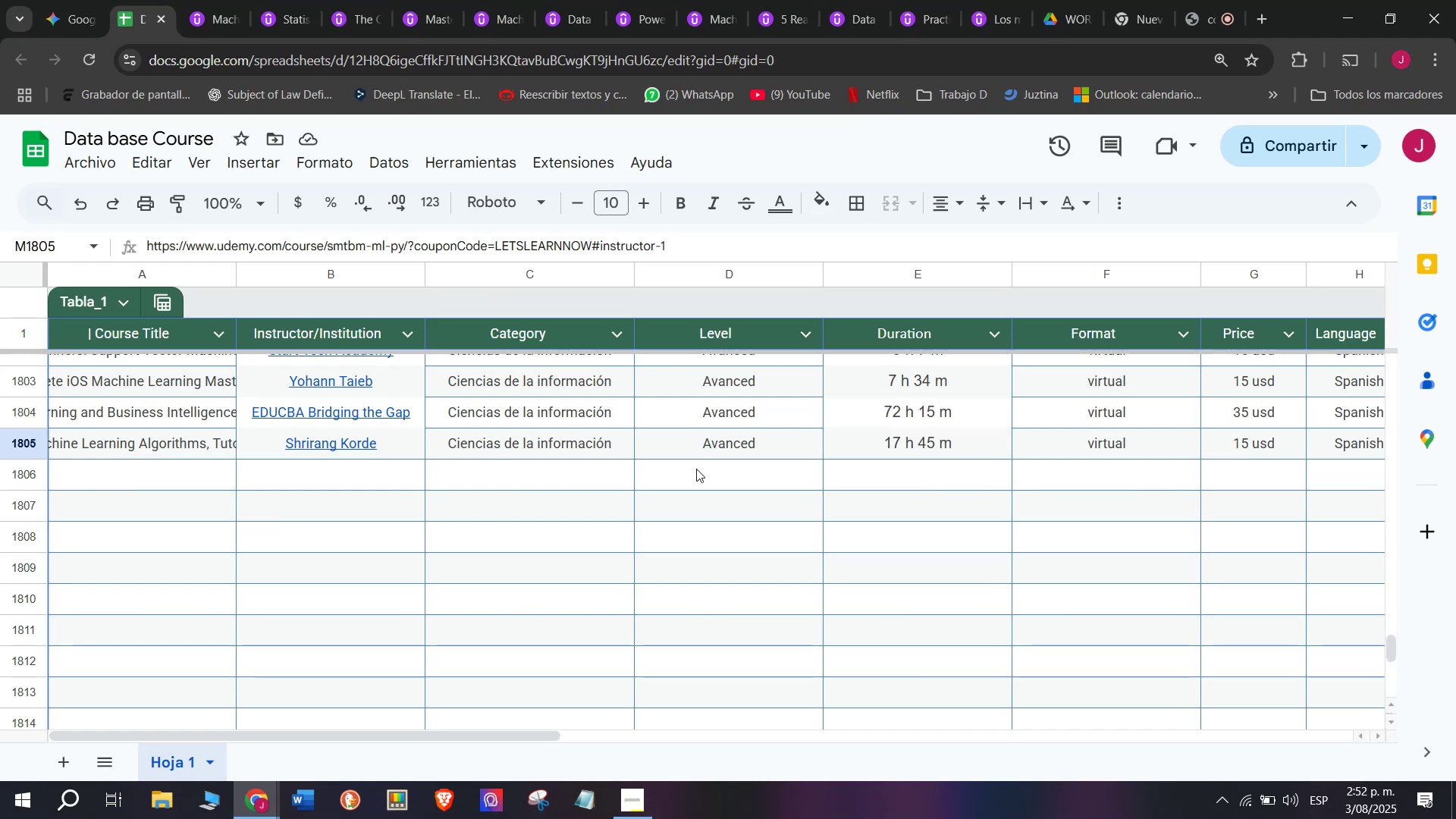 
wait(20.94)
 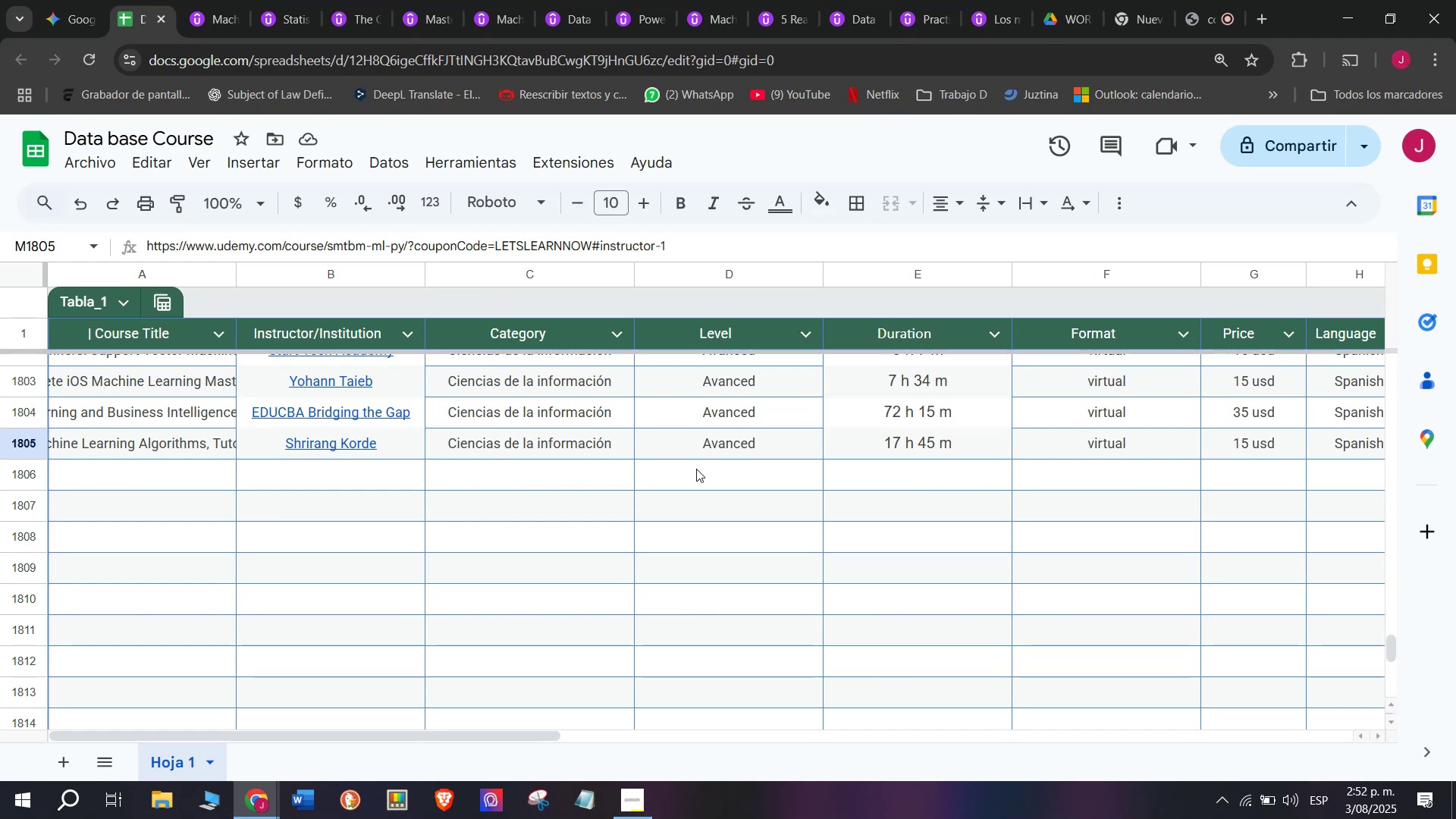 
scroll: coordinate [124, 473], scroll_direction: none, amount: 0.0
 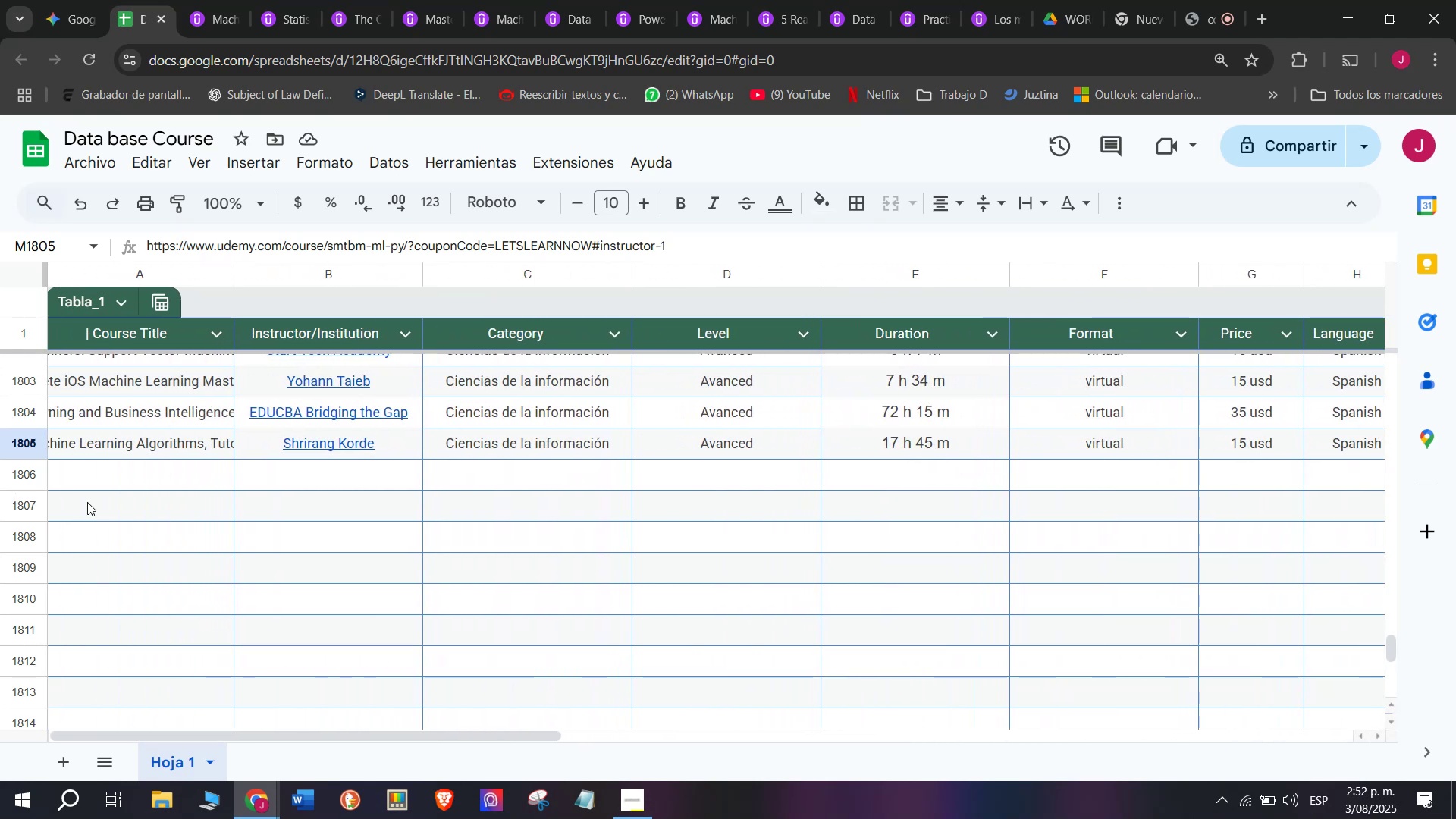 
left_click_drag(start_coordinate=[92, 497], to_coordinate=[93, 493])
 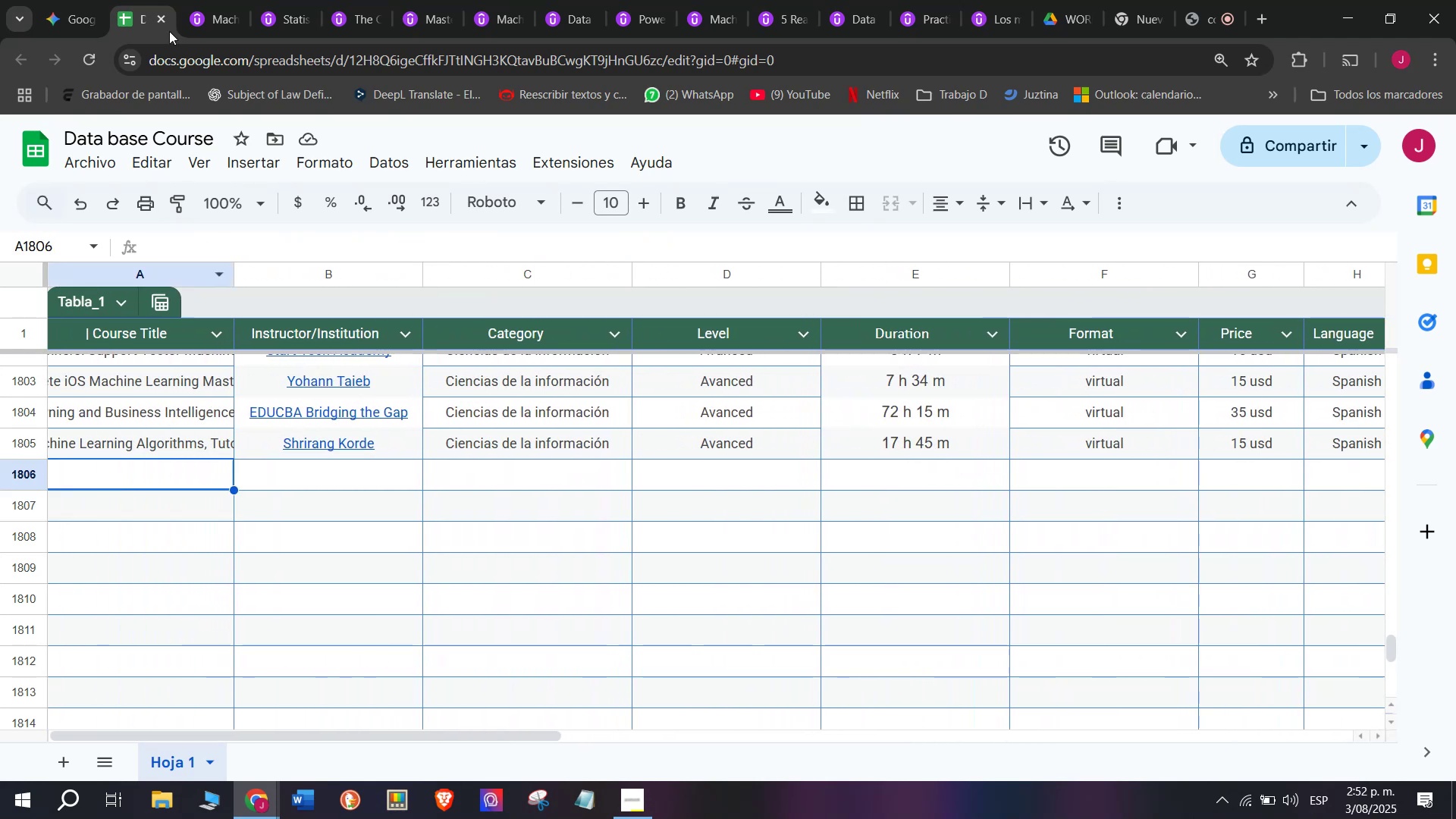 
left_click([206, 0])
 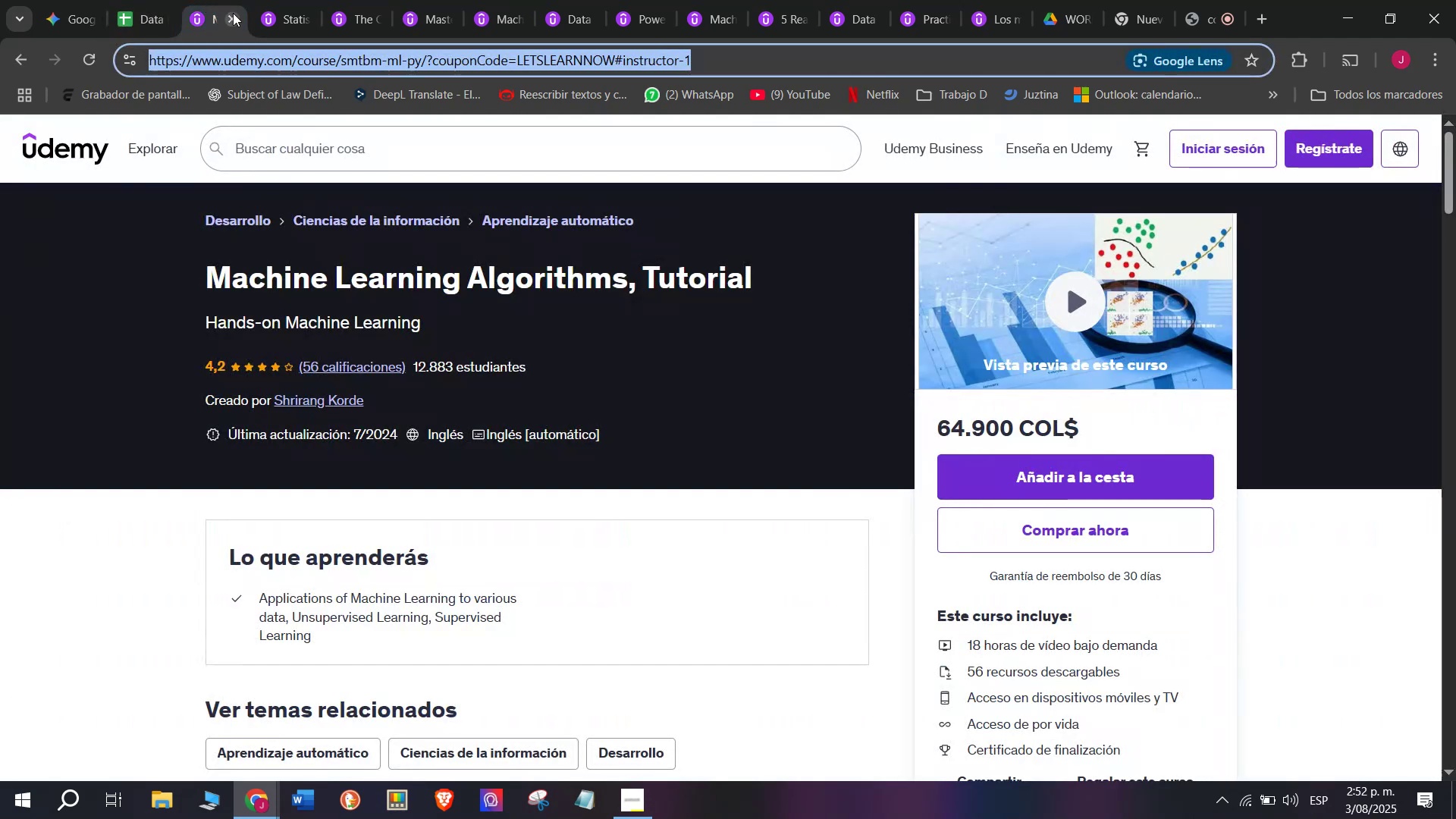 
left_click([233, 13])
 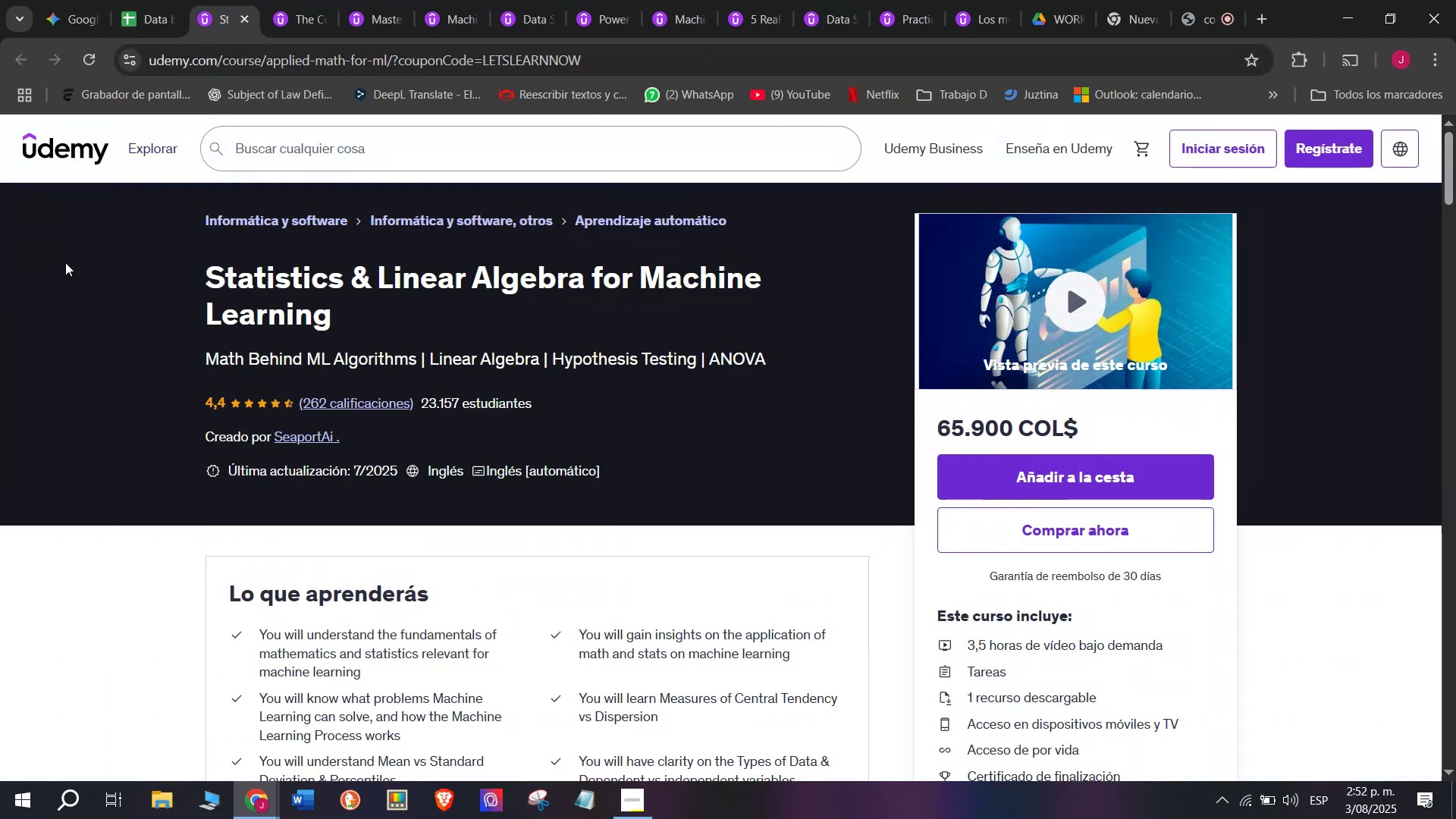 
left_click_drag(start_coordinate=[155, 266], to_coordinate=[429, 310])
 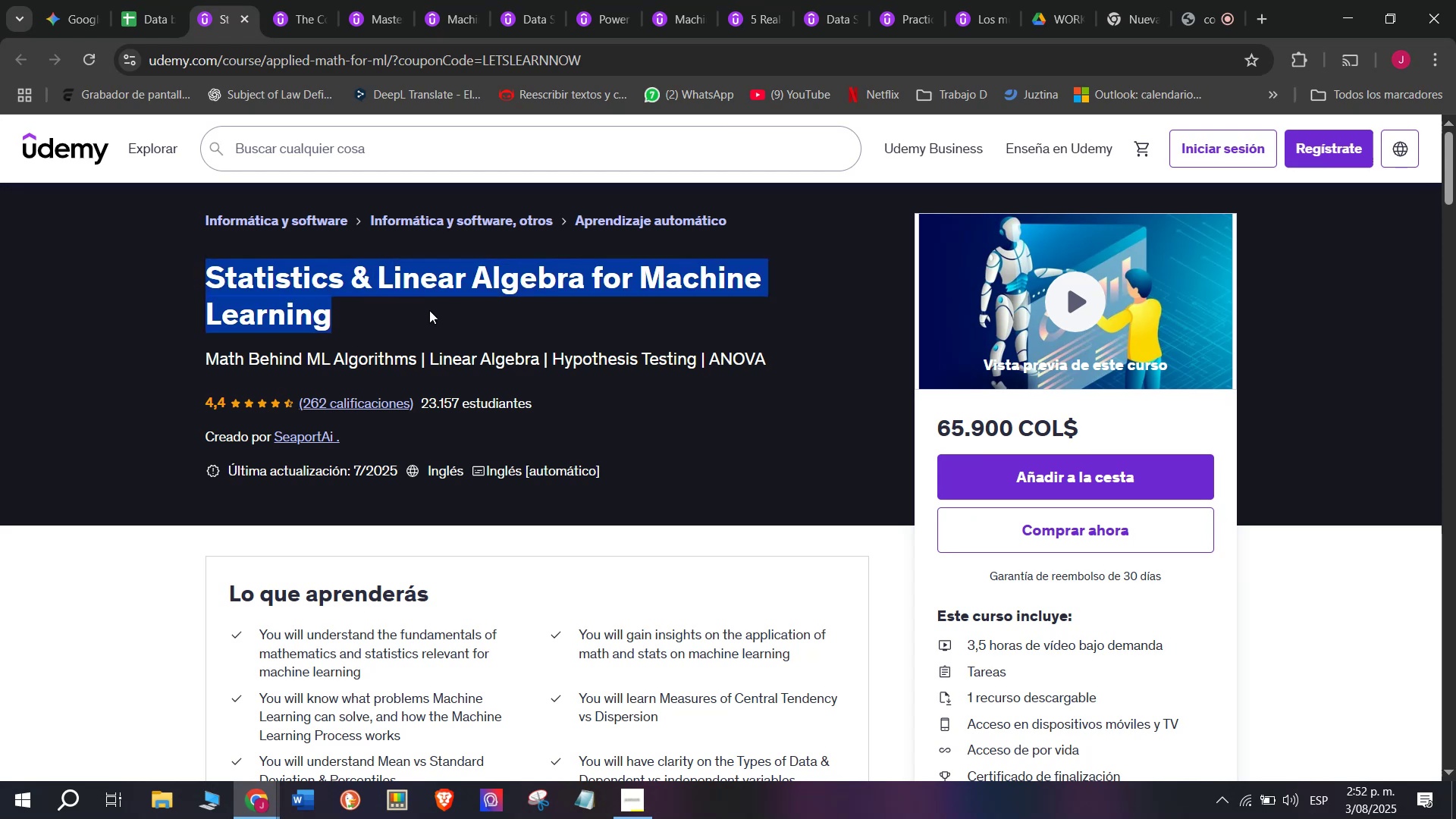 
key(Control+ControlLeft)
 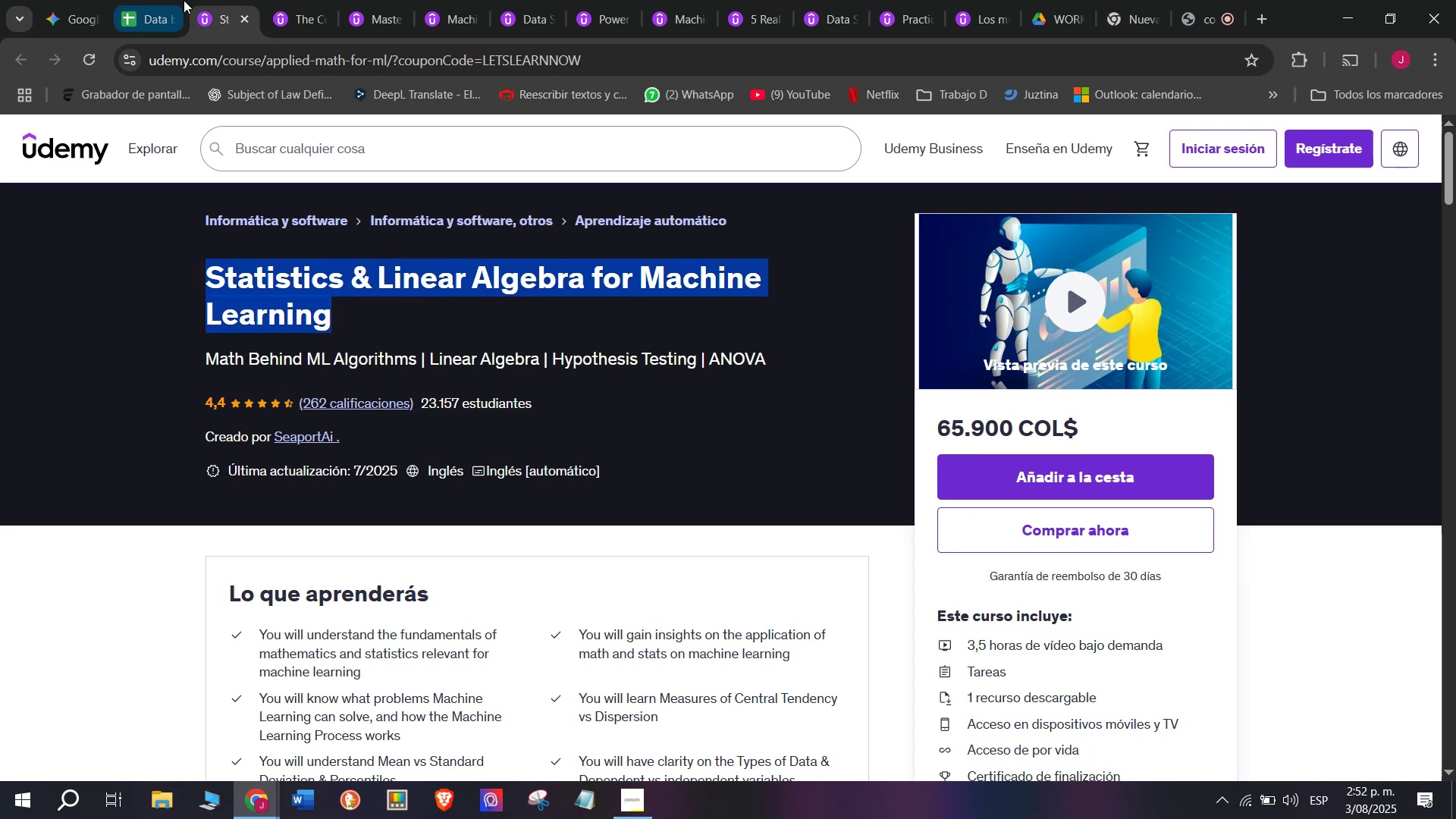 
key(Break)
 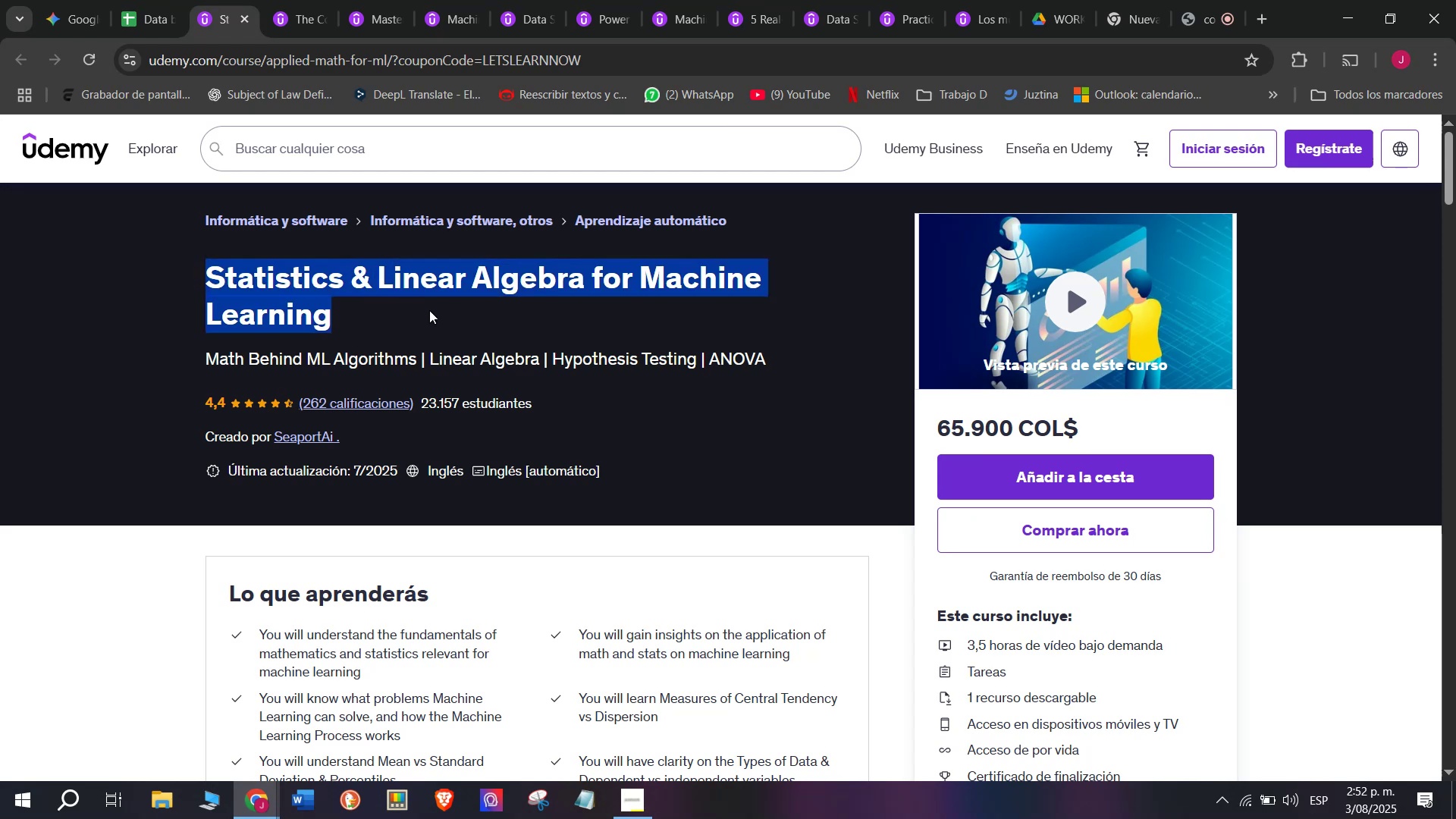 
key(Control+C)
 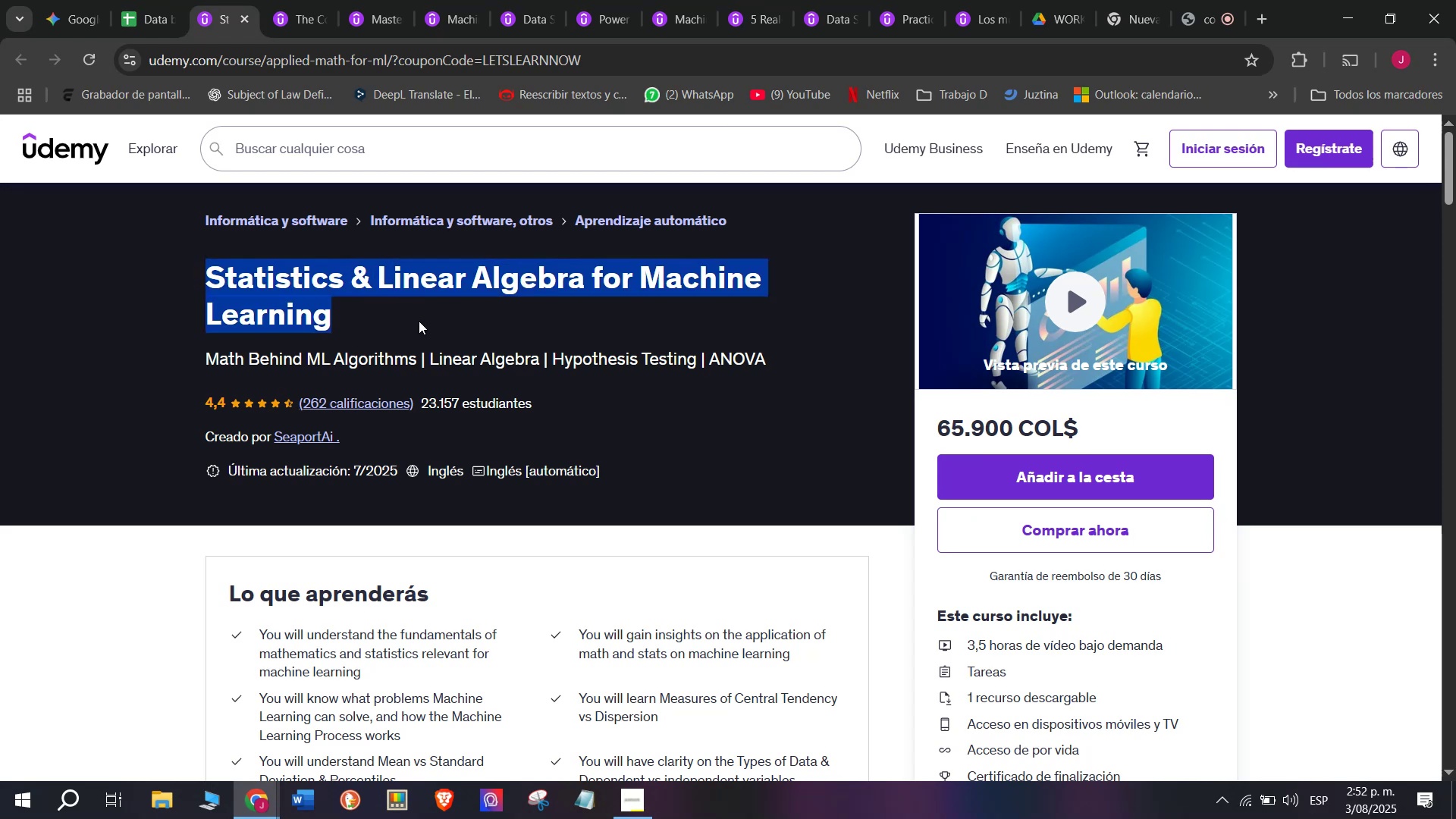 
key(Control+ControlLeft)
 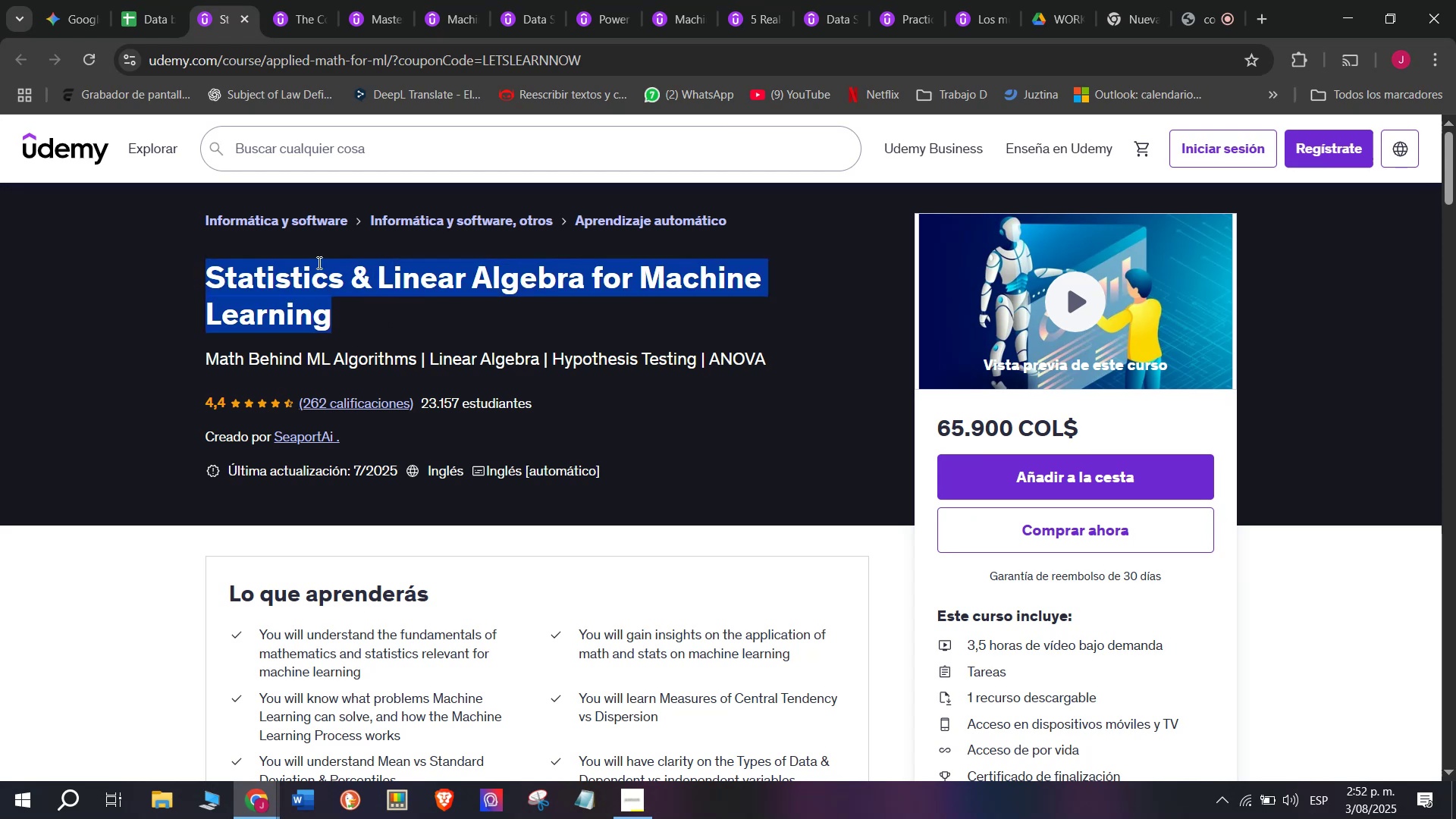 
key(Break)
 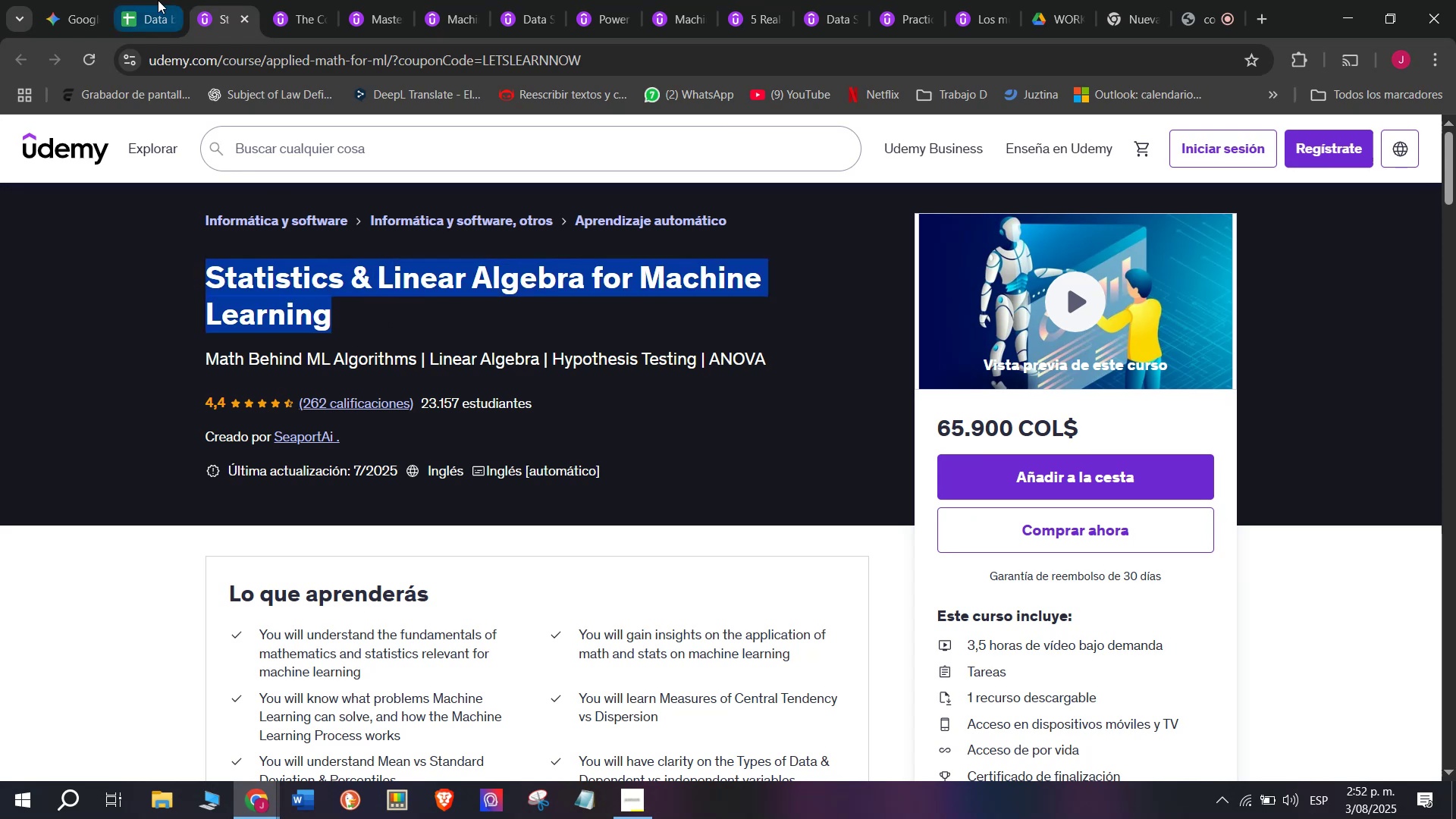 
key(Control+C)
 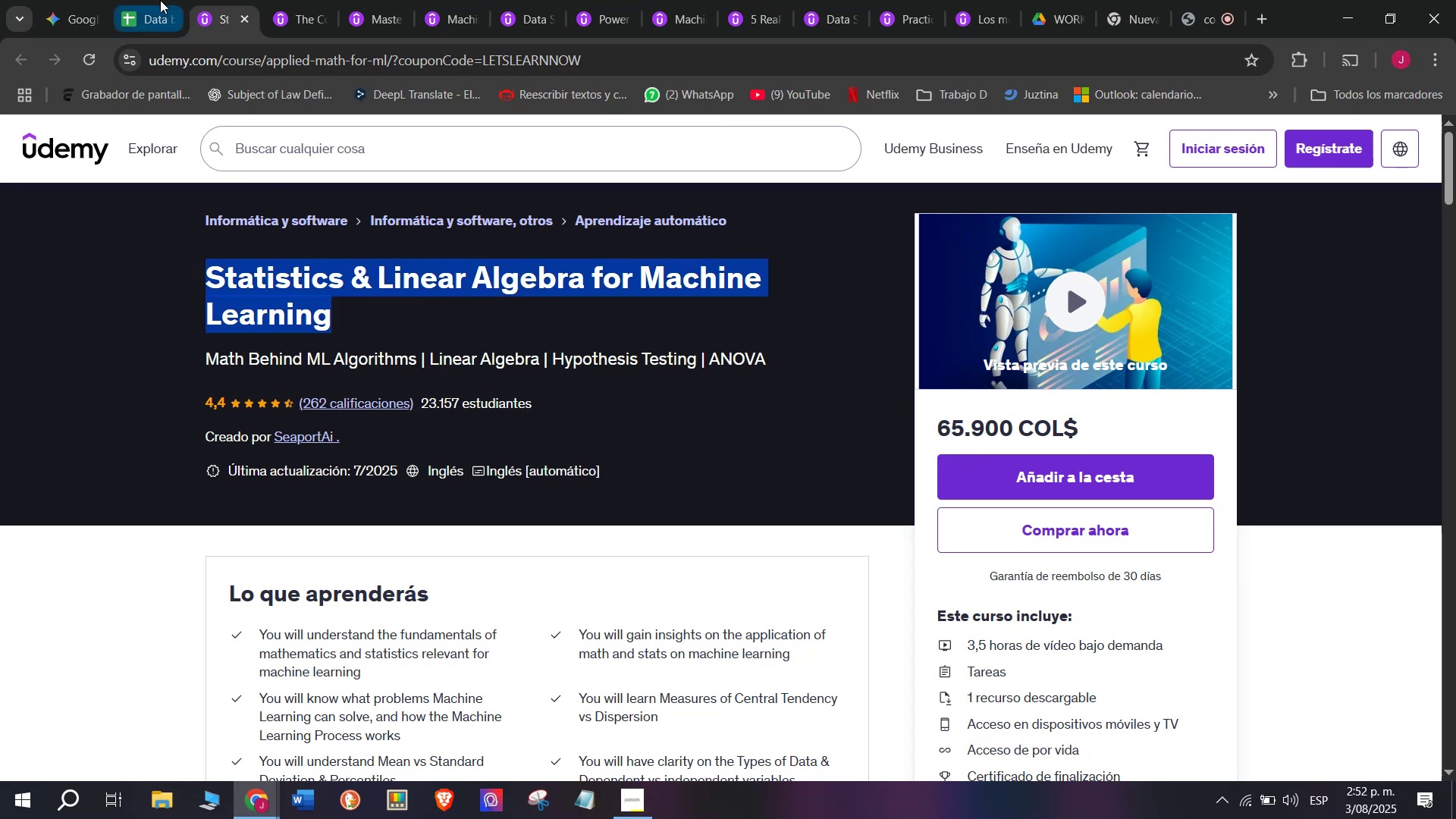 
left_click([158, 0])
 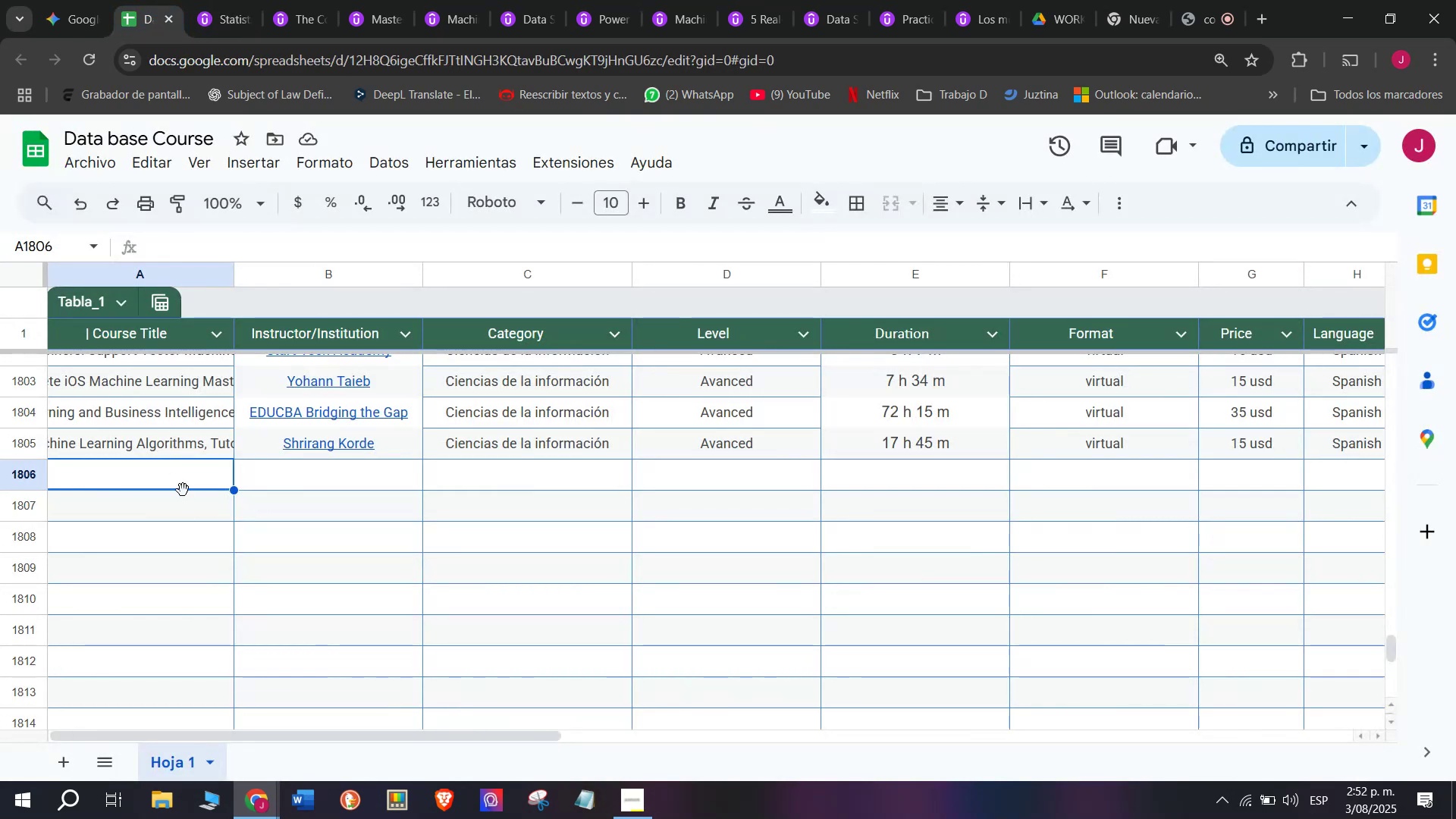 
left_click([183, 484])
 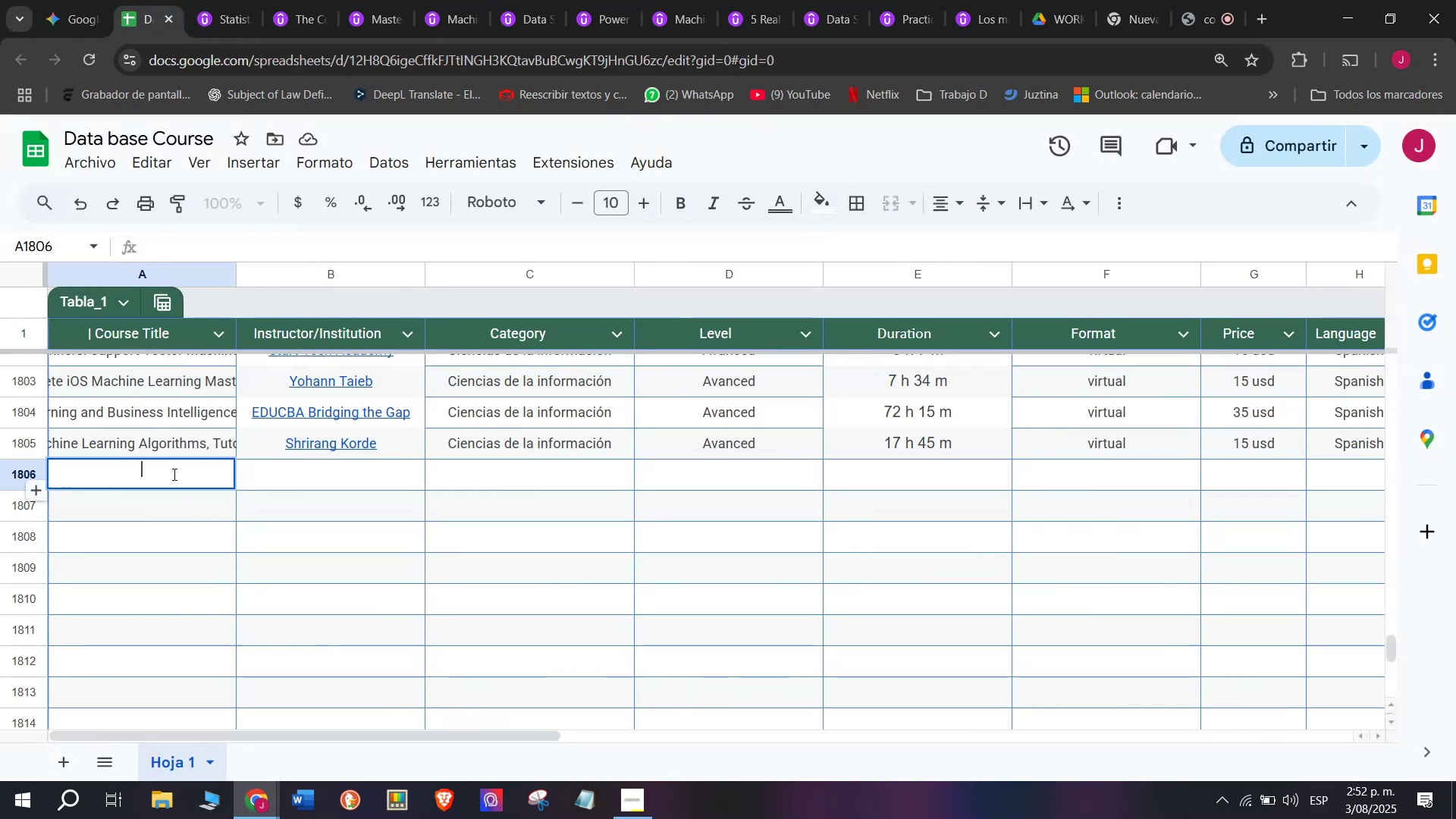 
key(Control+ControlLeft)
 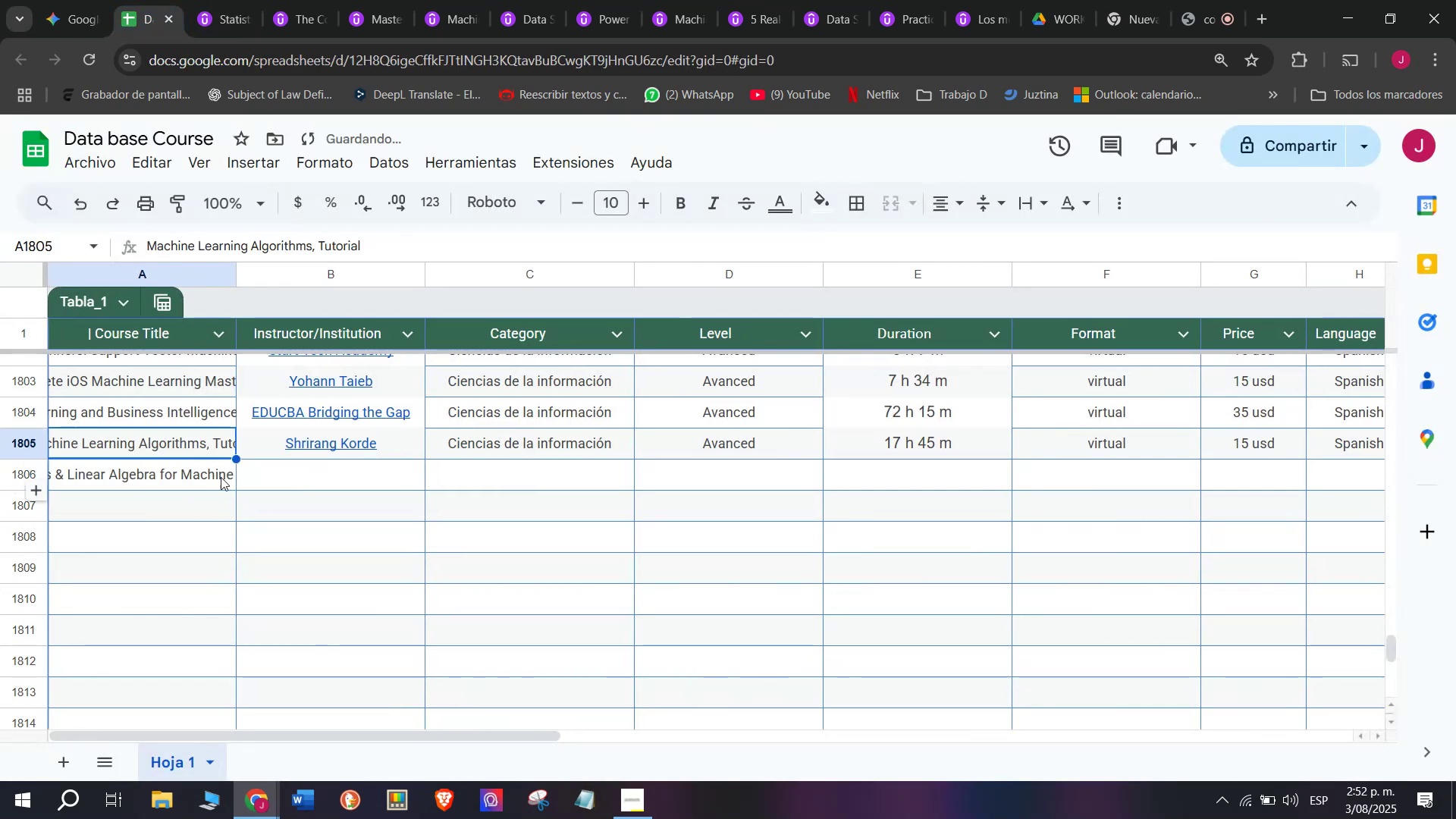 
key(Z)
 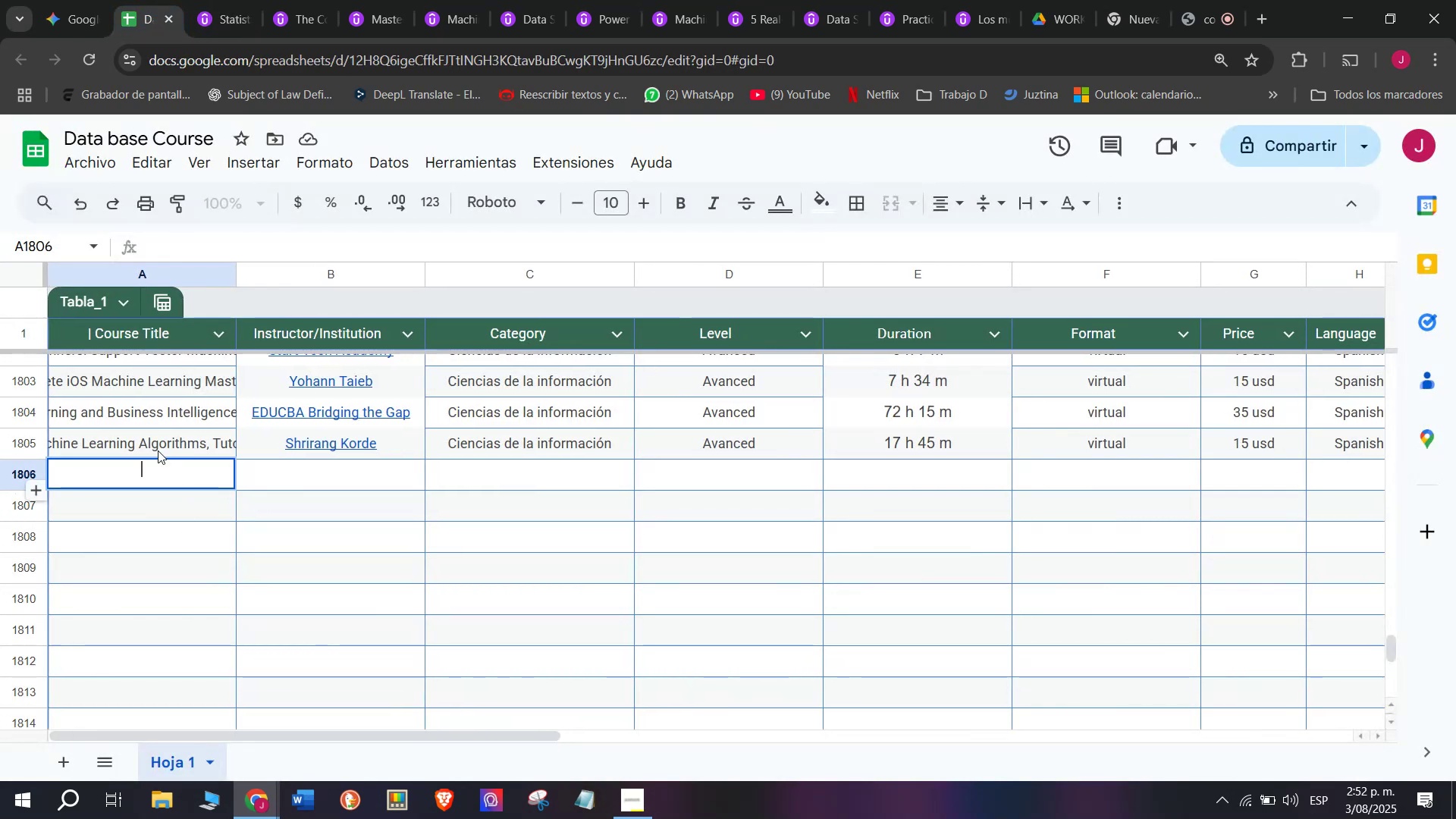 
key(Control+V)
 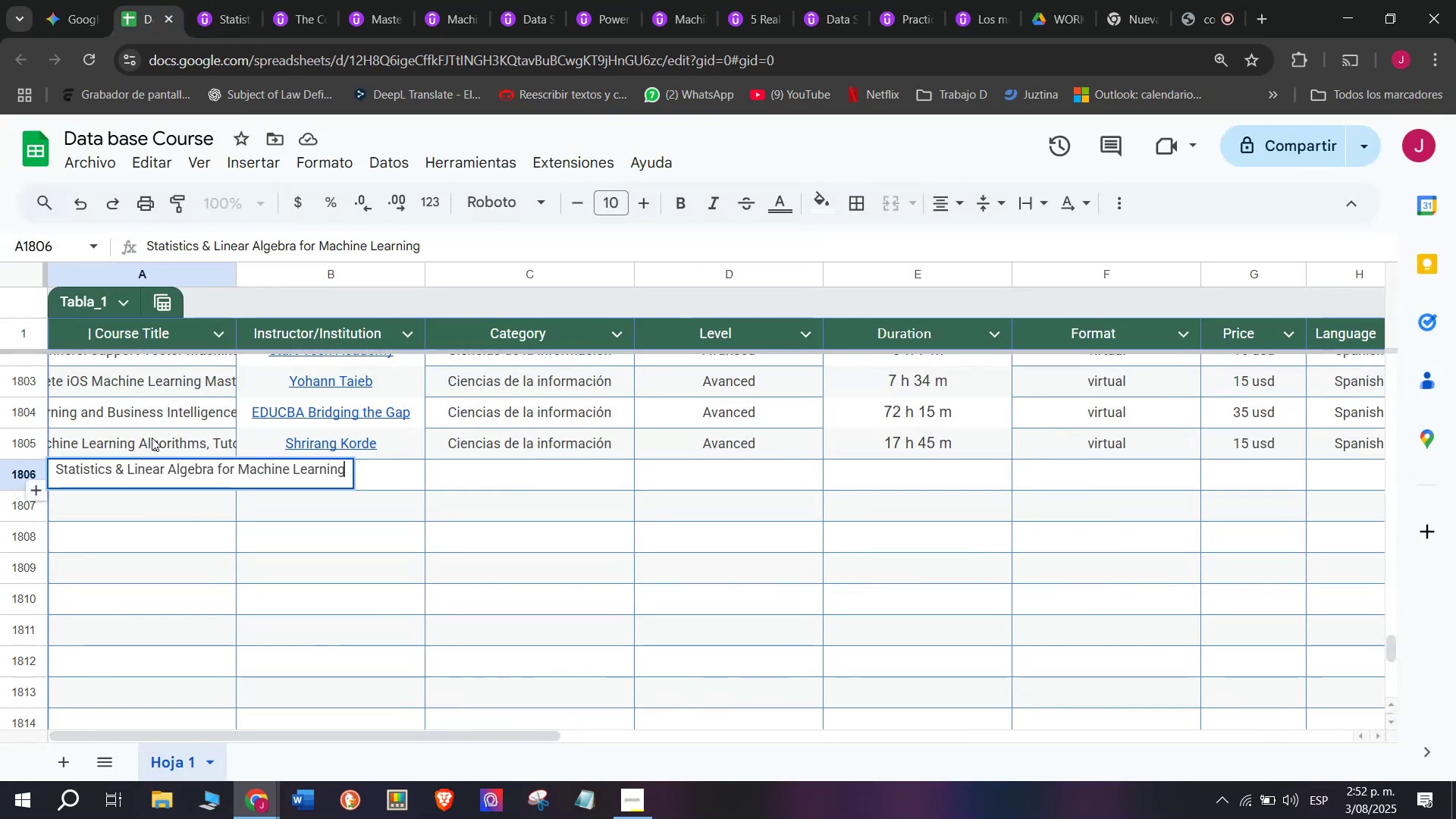 
left_click([152, 438])
 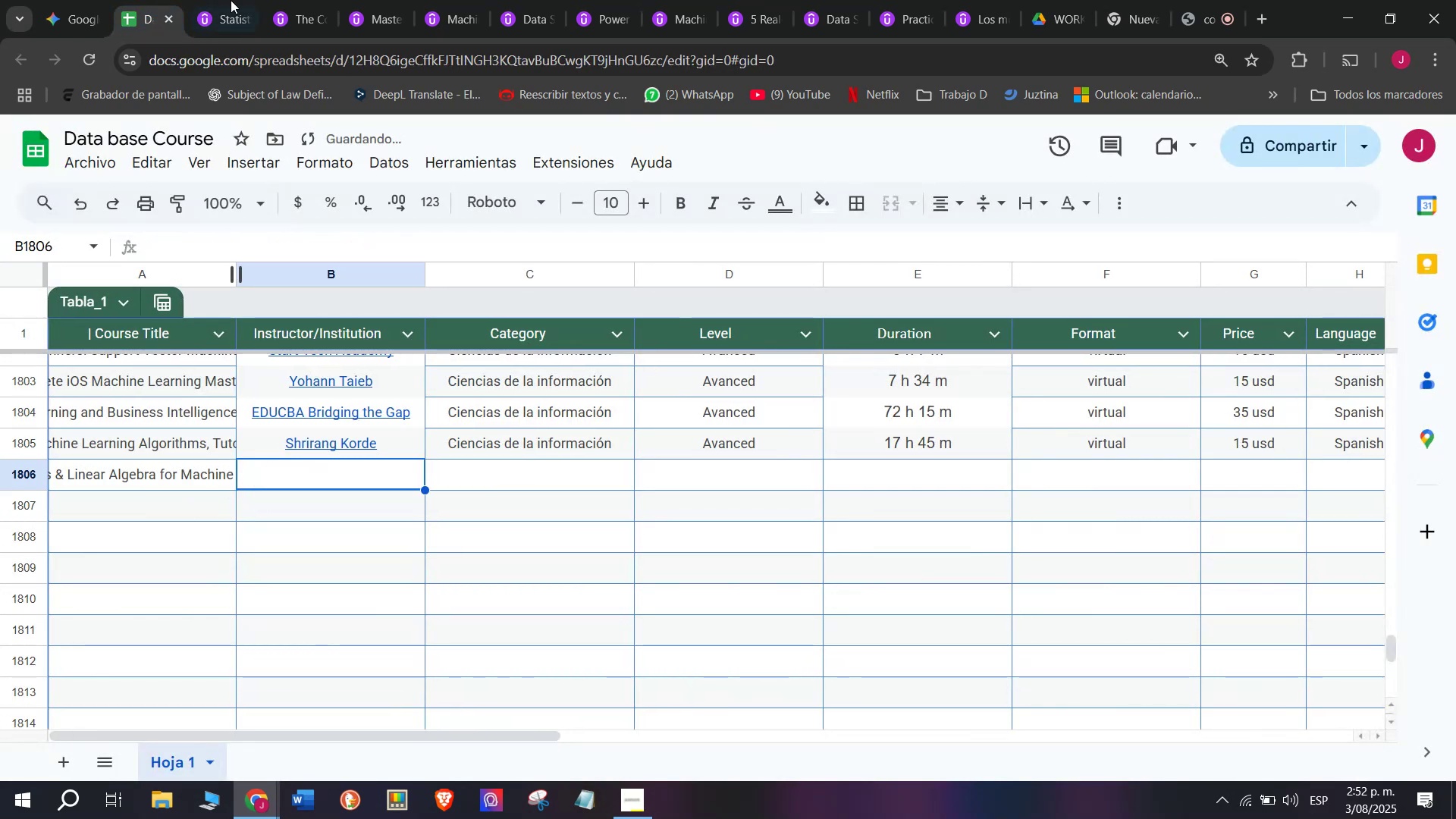 
left_click([237, 0])
 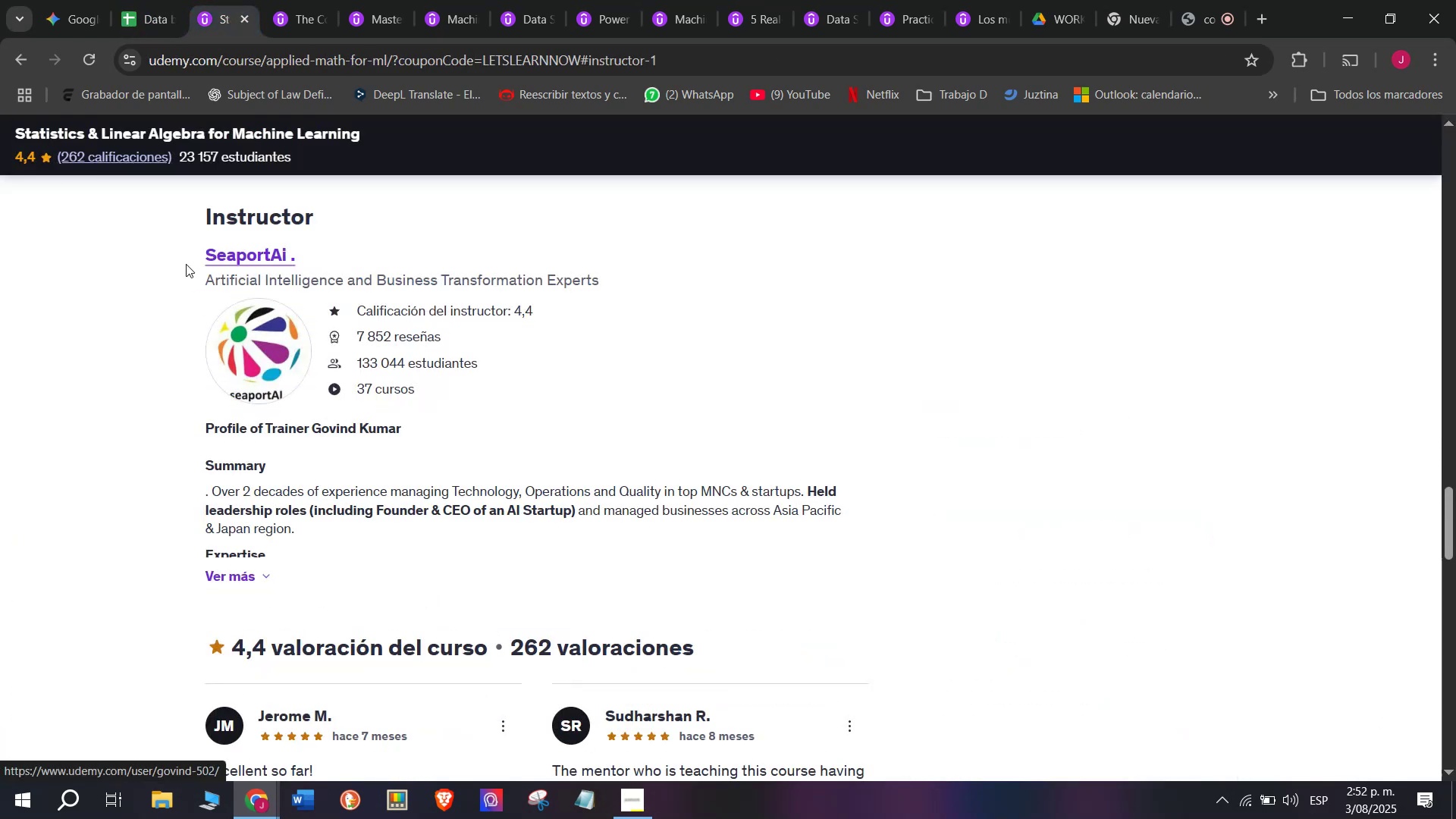 
left_click_drag(start_coordinate=[202, 237], to_coordinate=[338, 244])
 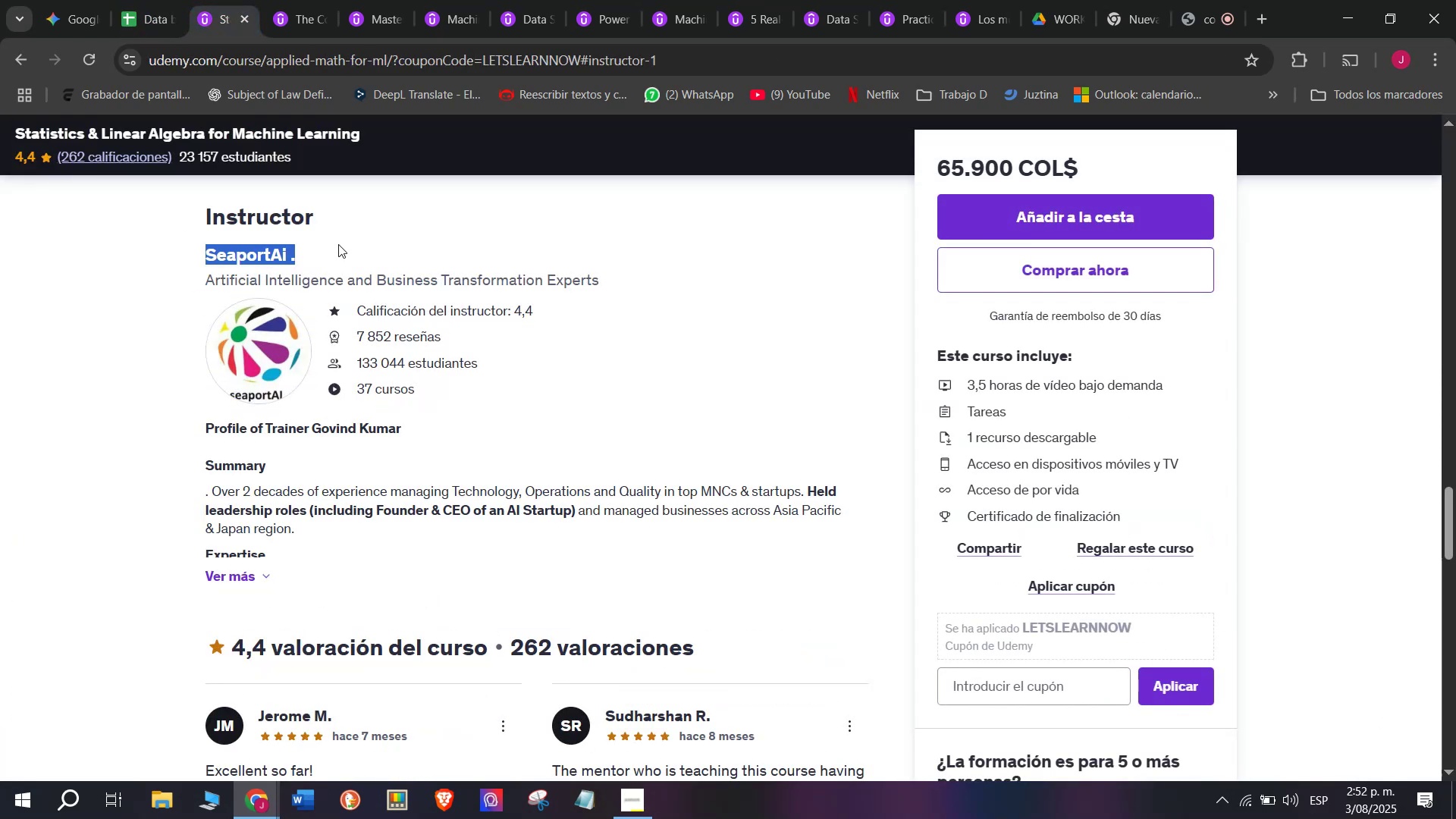 
key(Break)
 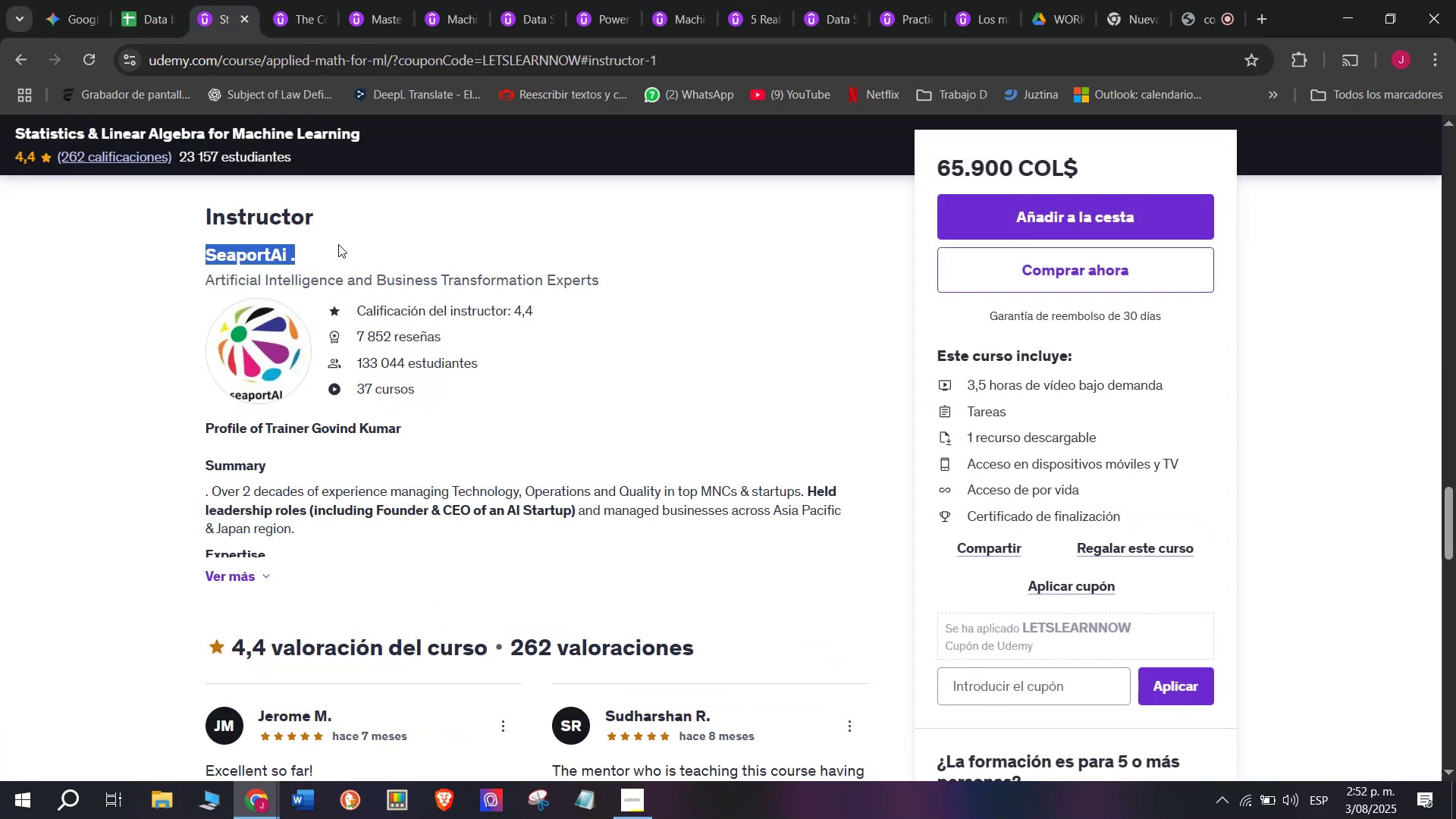 
key(Control+ControlLeft)
 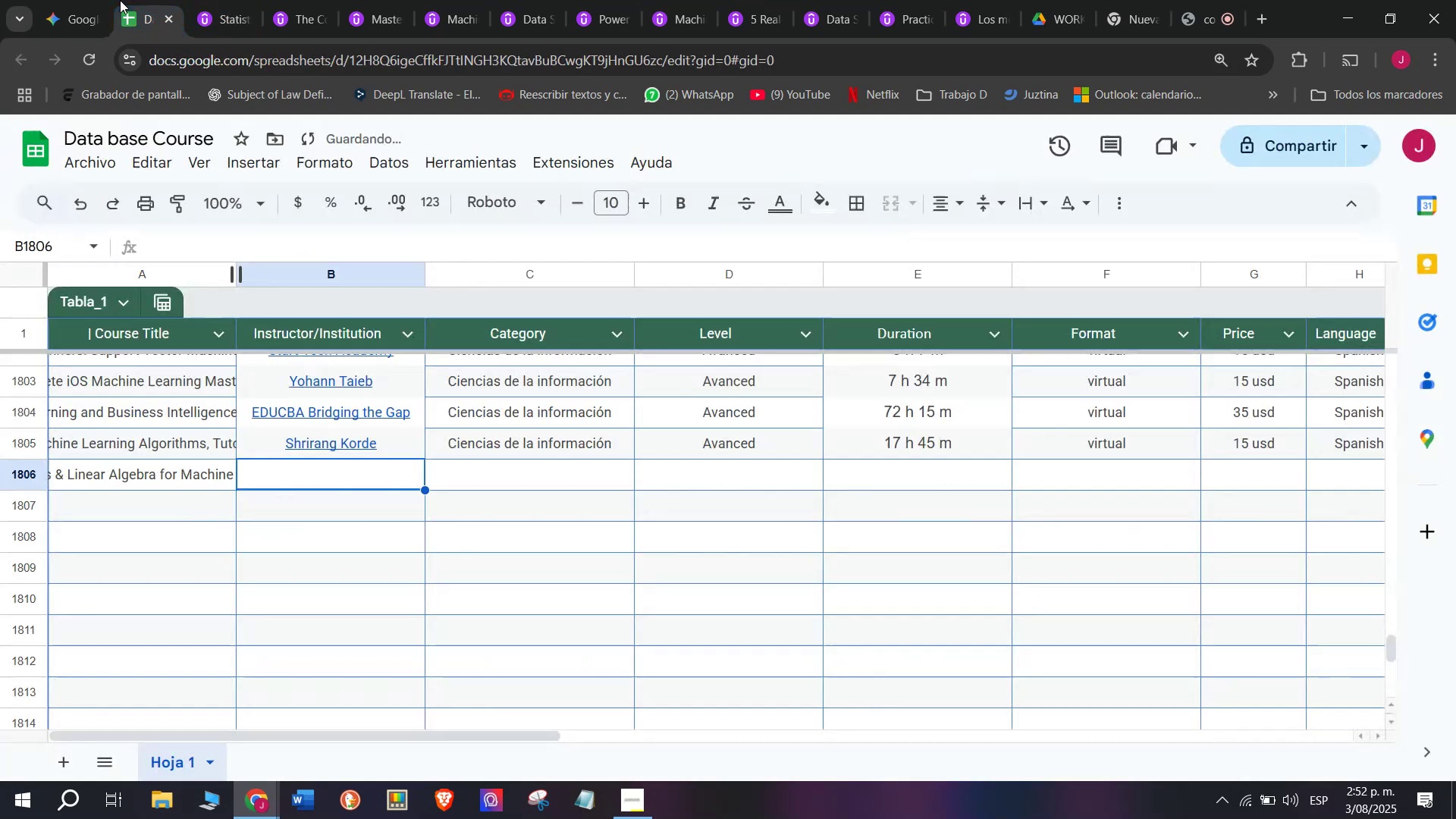 
key(Control+C)
 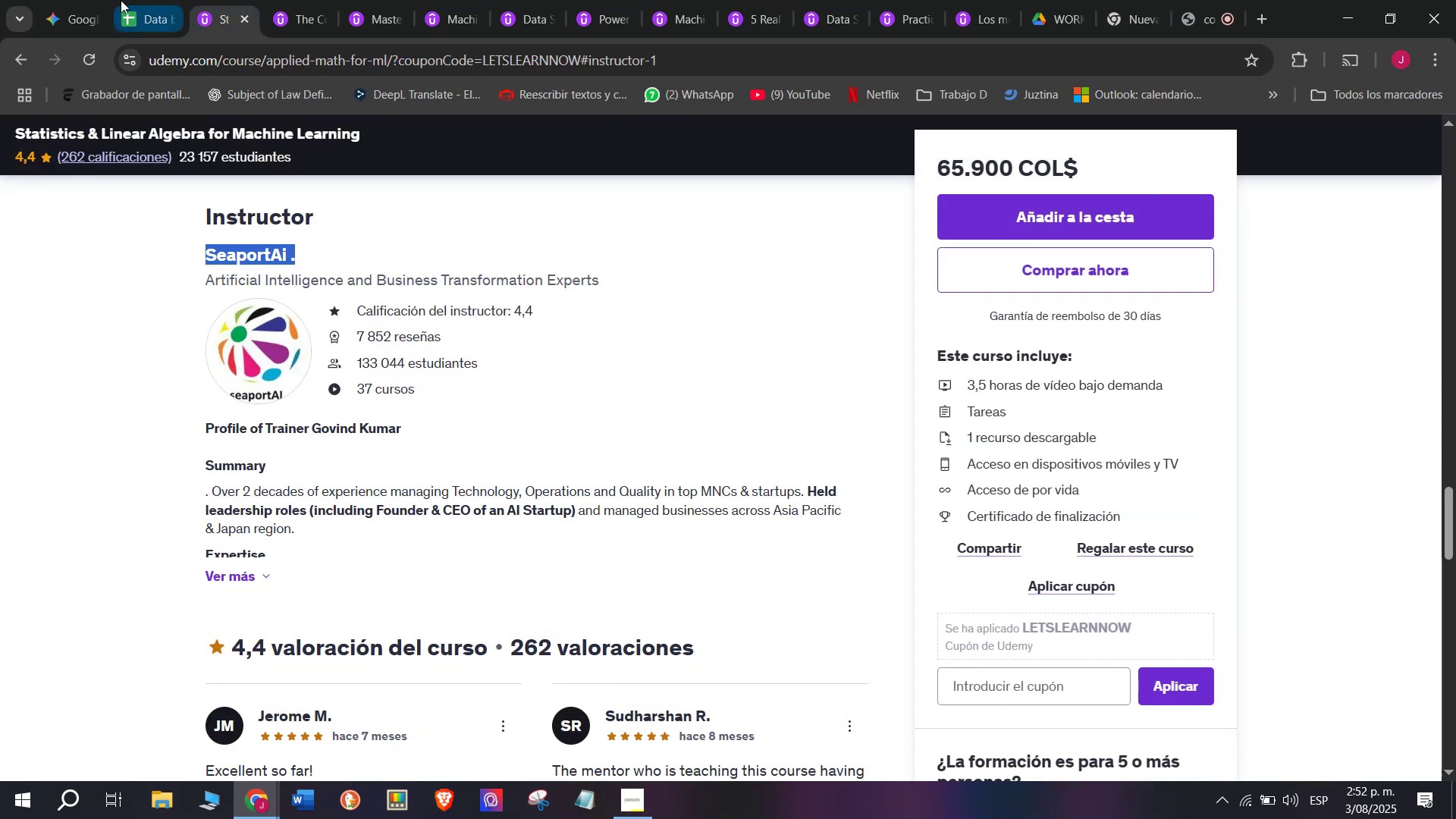 
left_click([120, 0])
 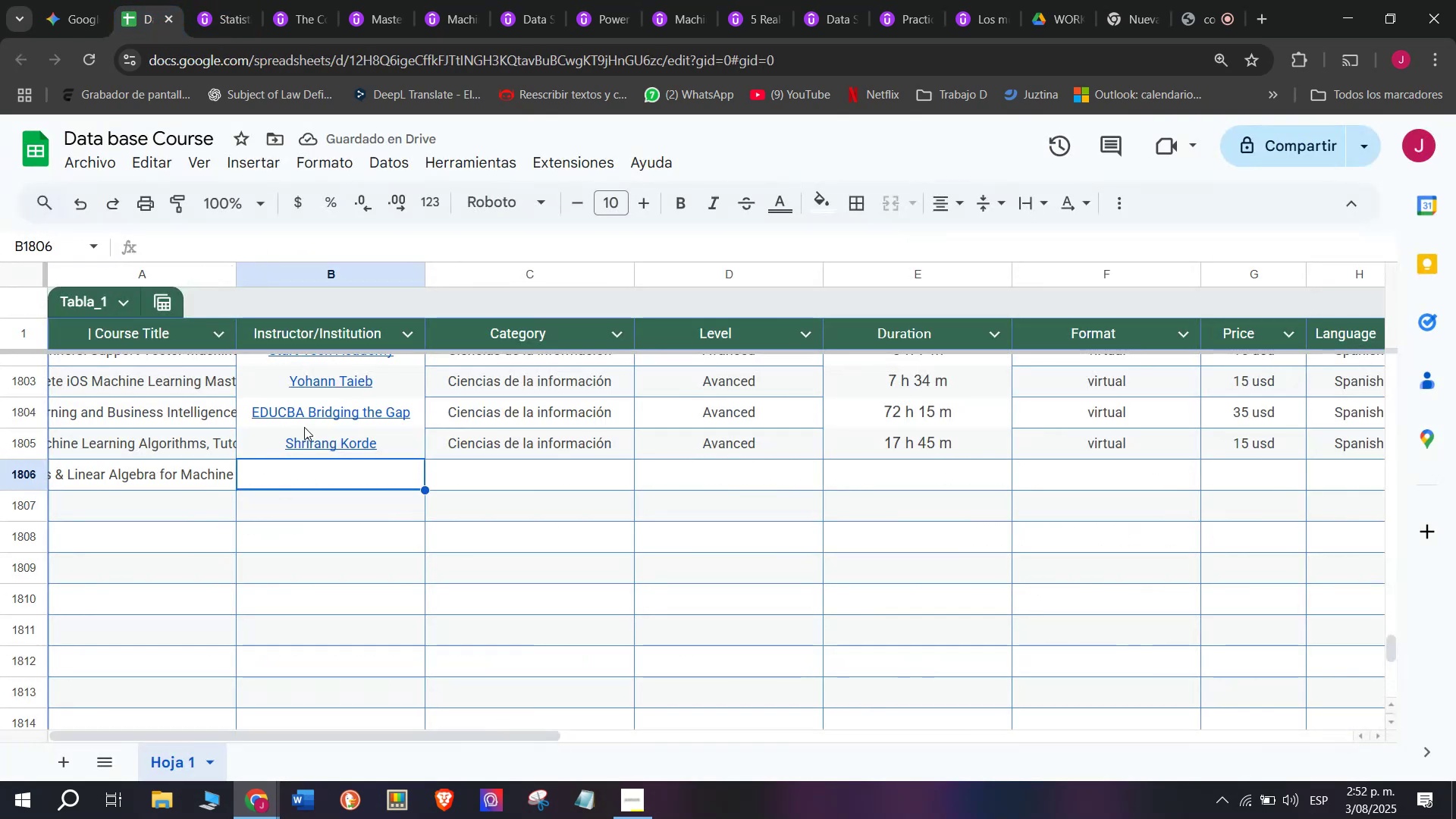 
key(Control+ControlLeft)
 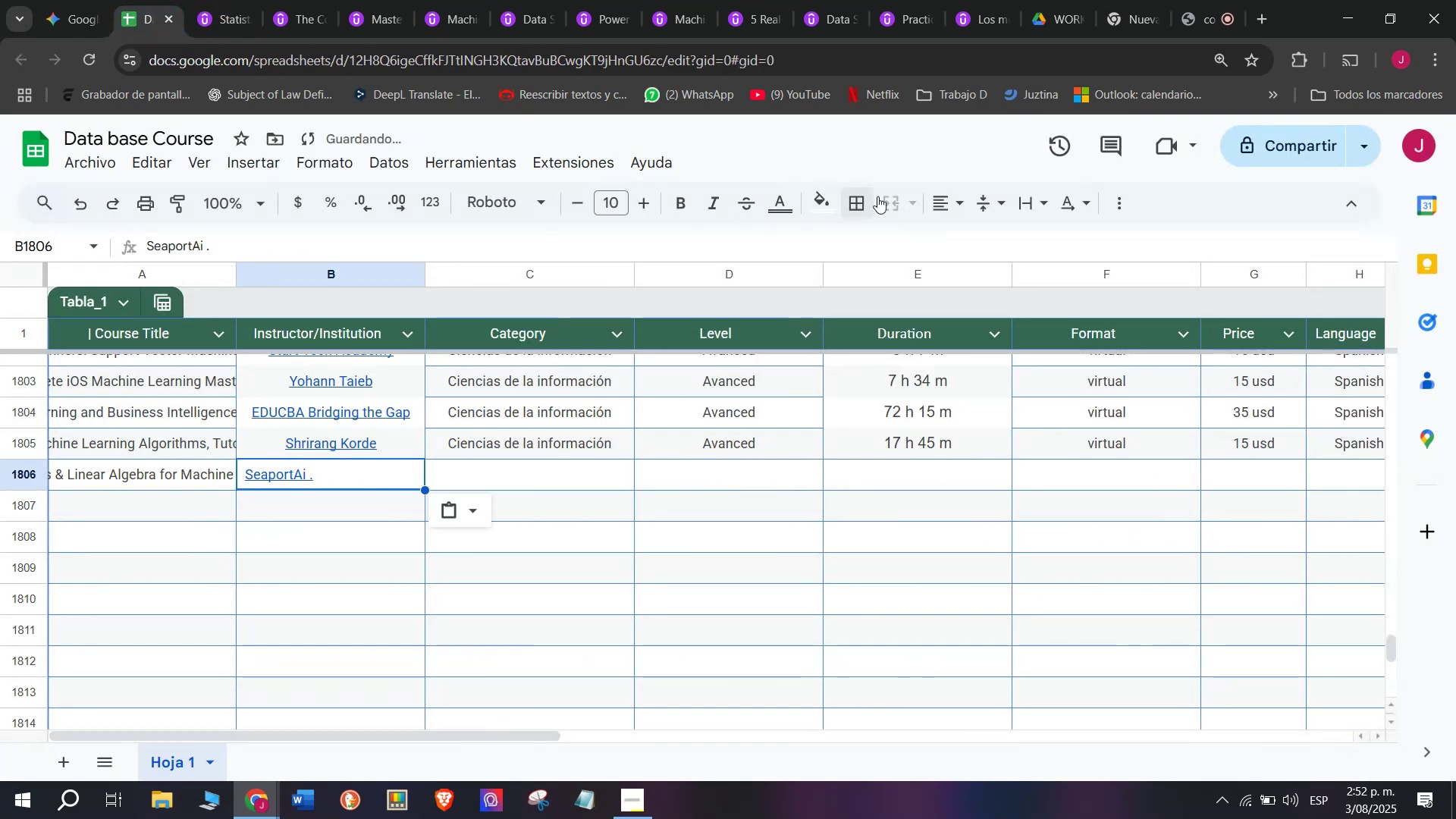 
key(Z)
 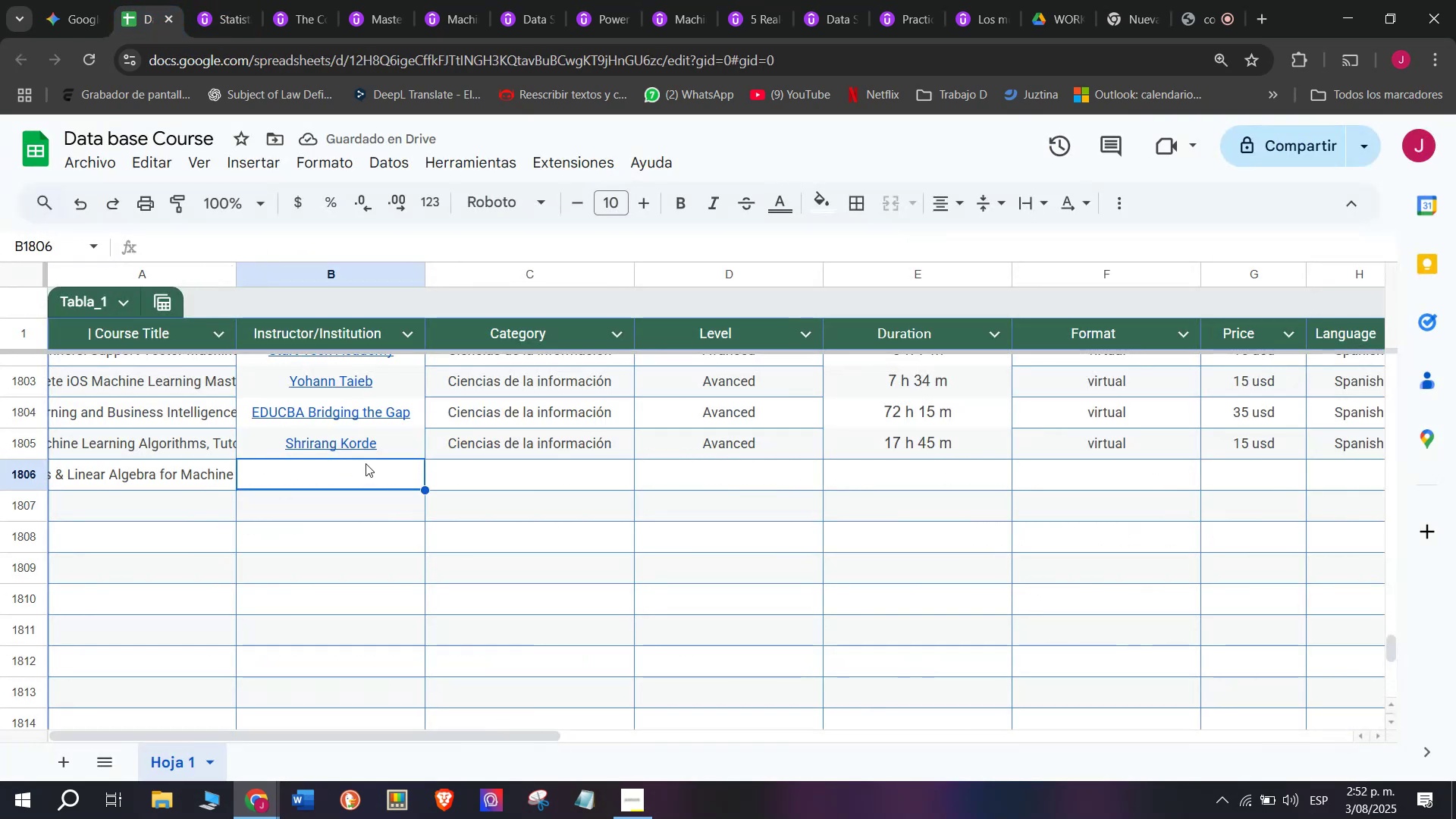 
key(Control+V)
 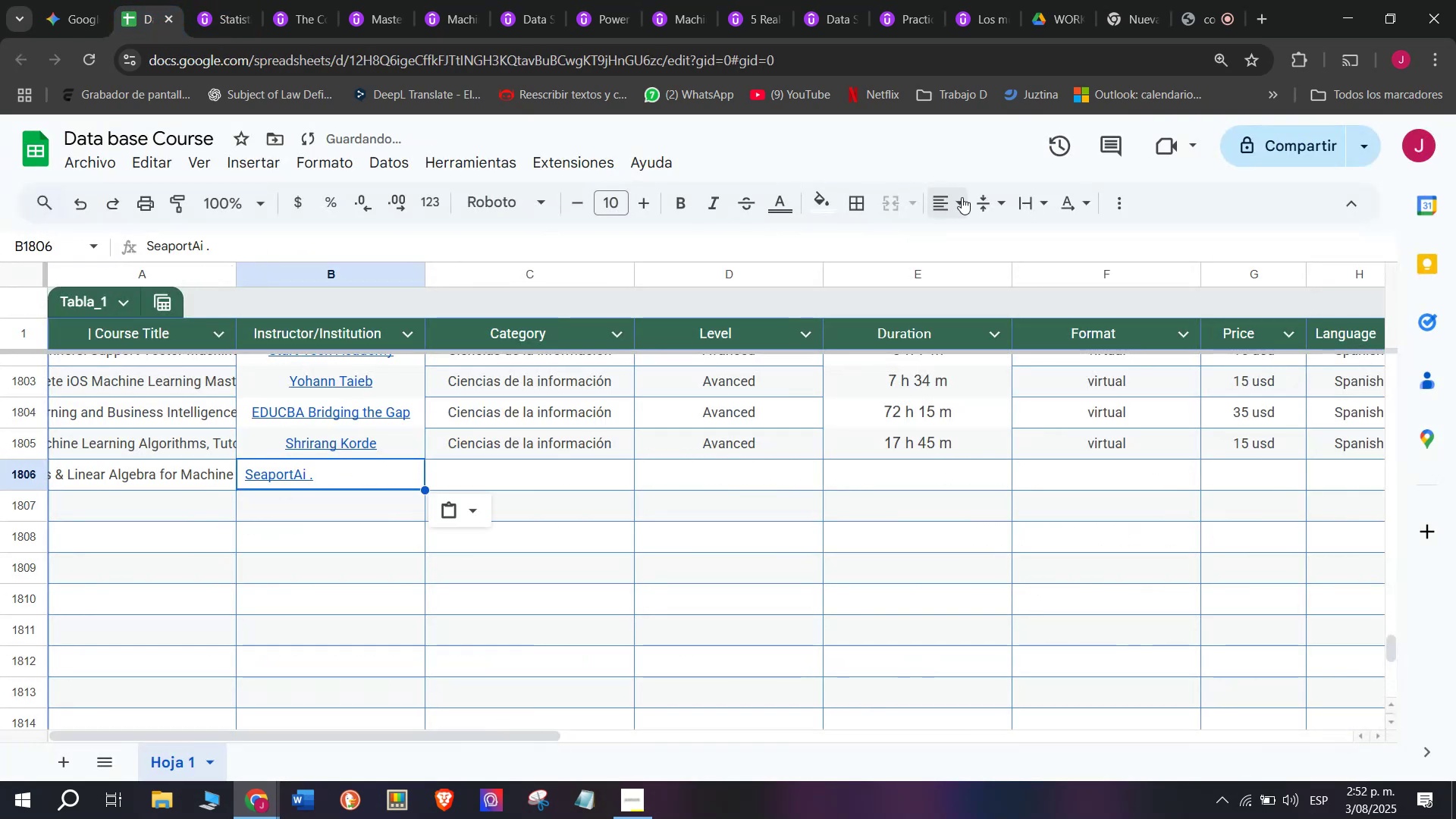 
double_click([972, 241])
 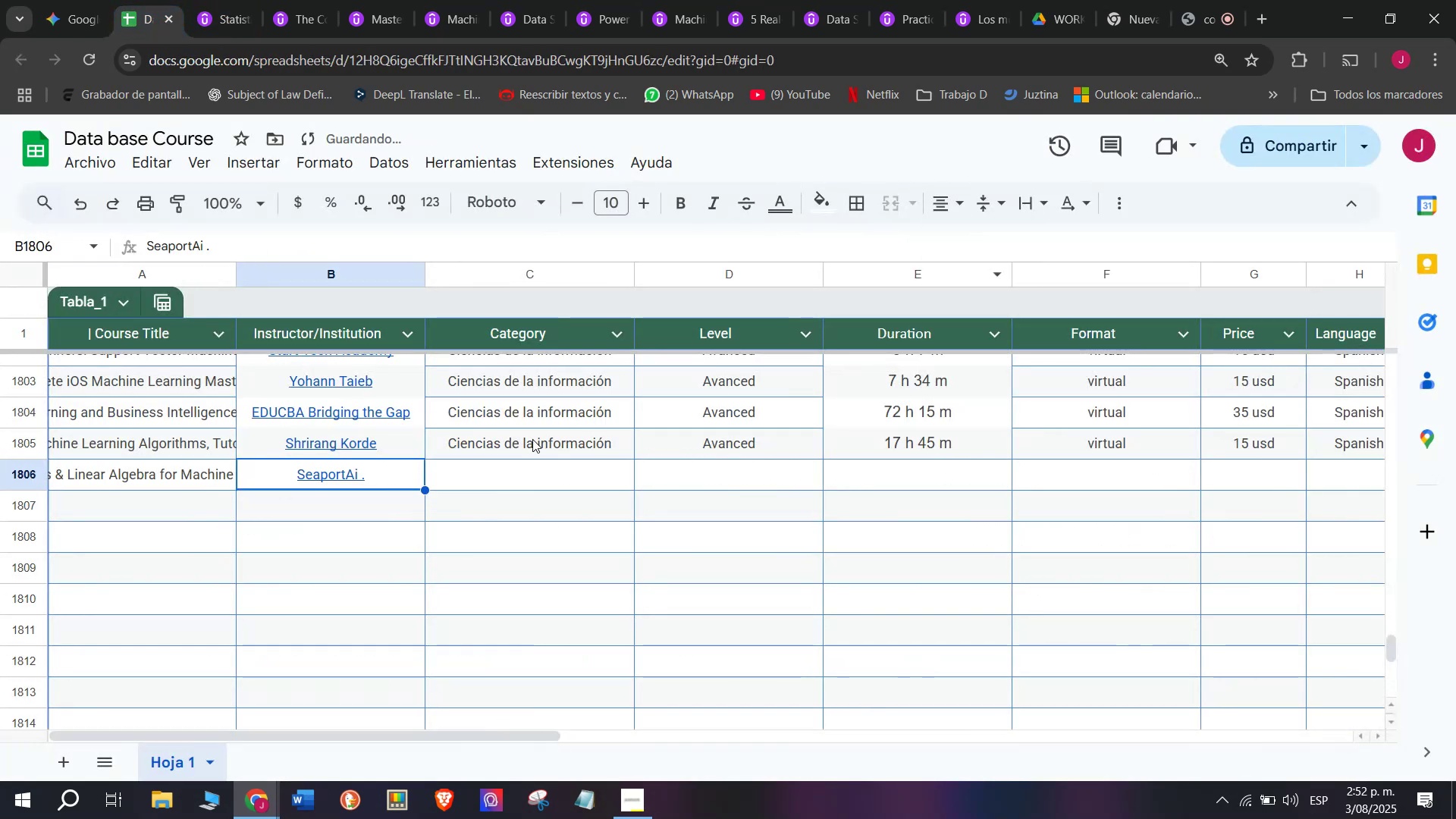 
left_click([532, 439])
 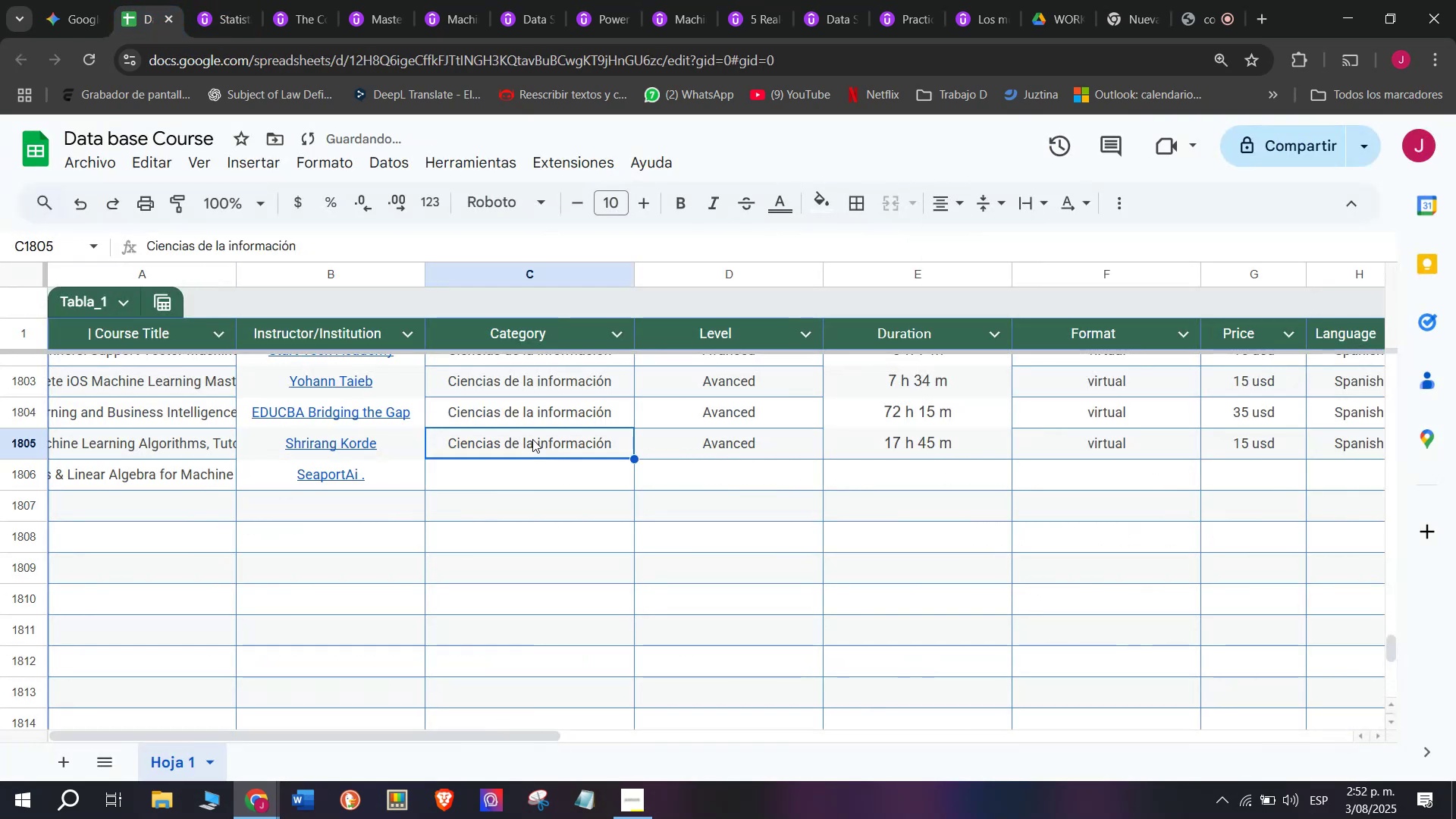 
key(Control+ControlLeft)
 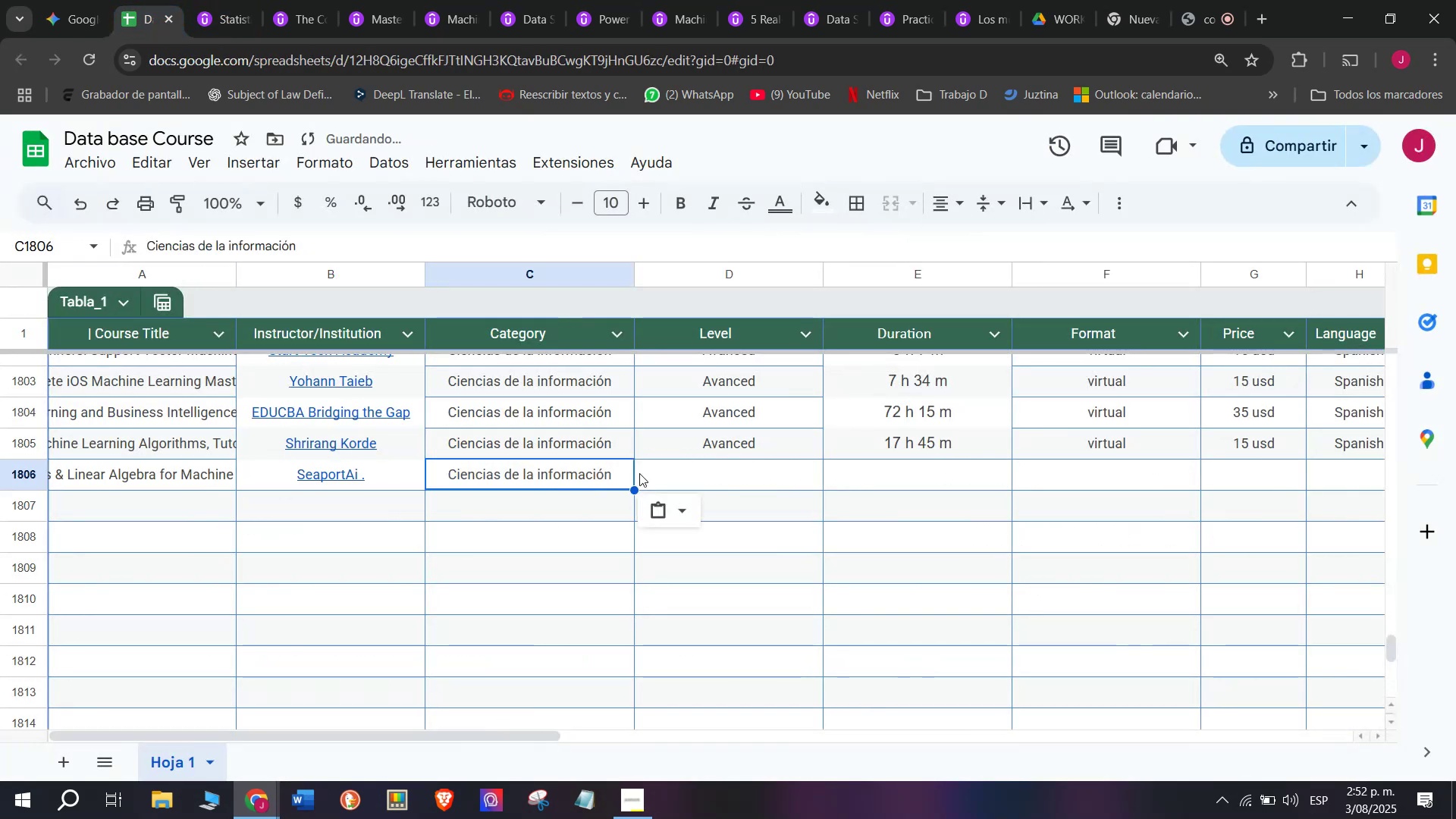 
key(Break)
 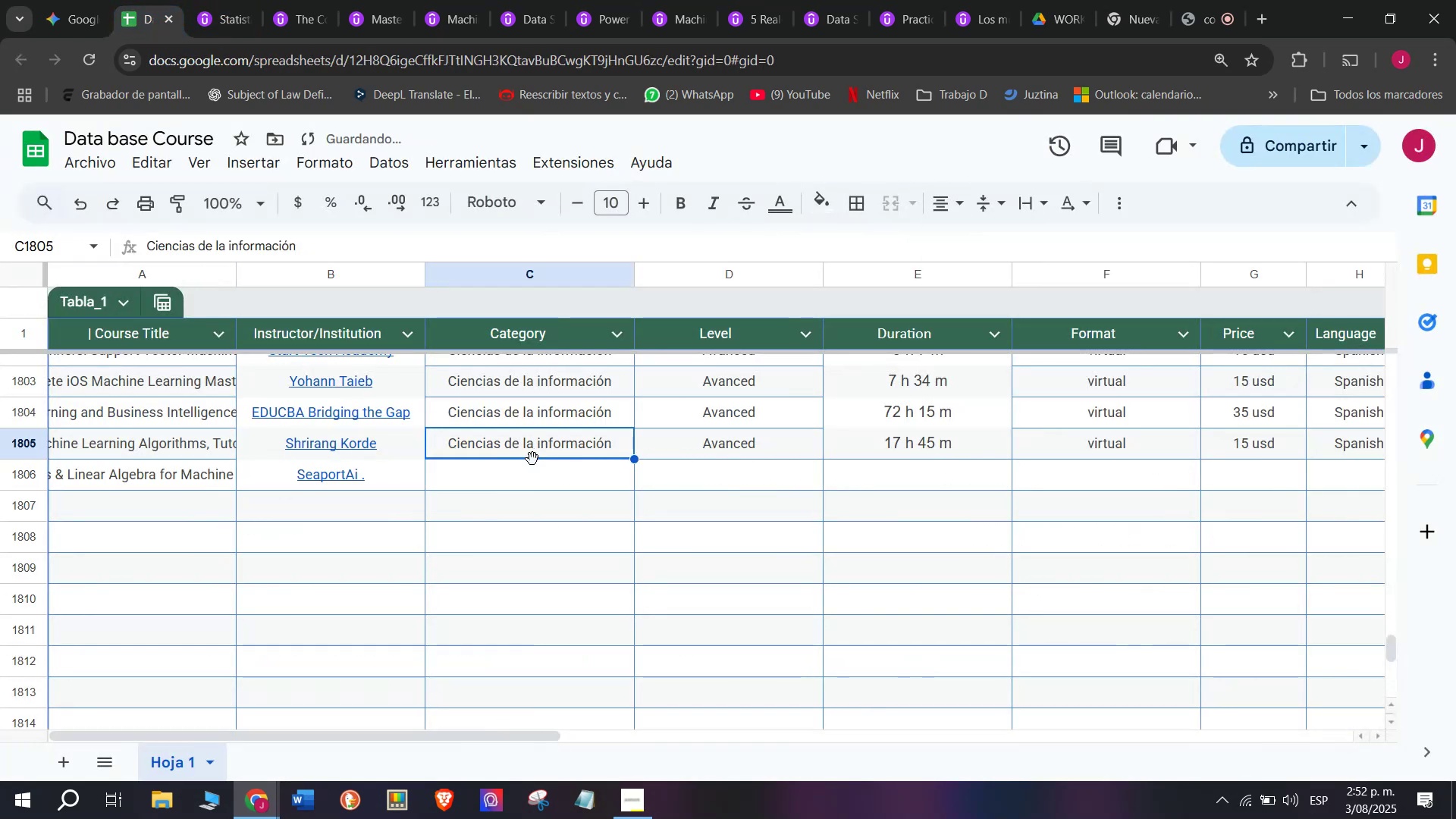 
key(Control+C)
 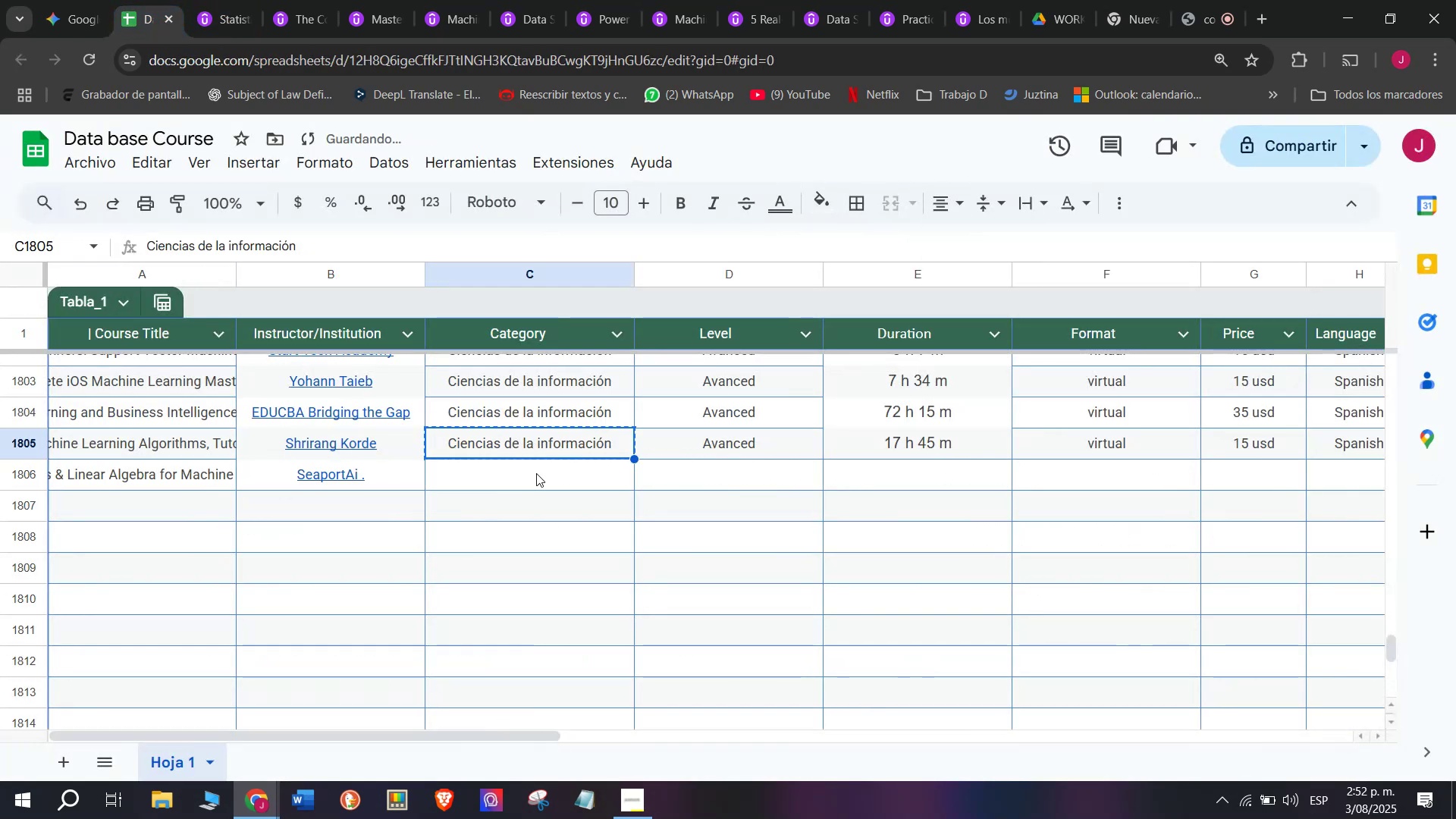 
double_click([536, 473])
 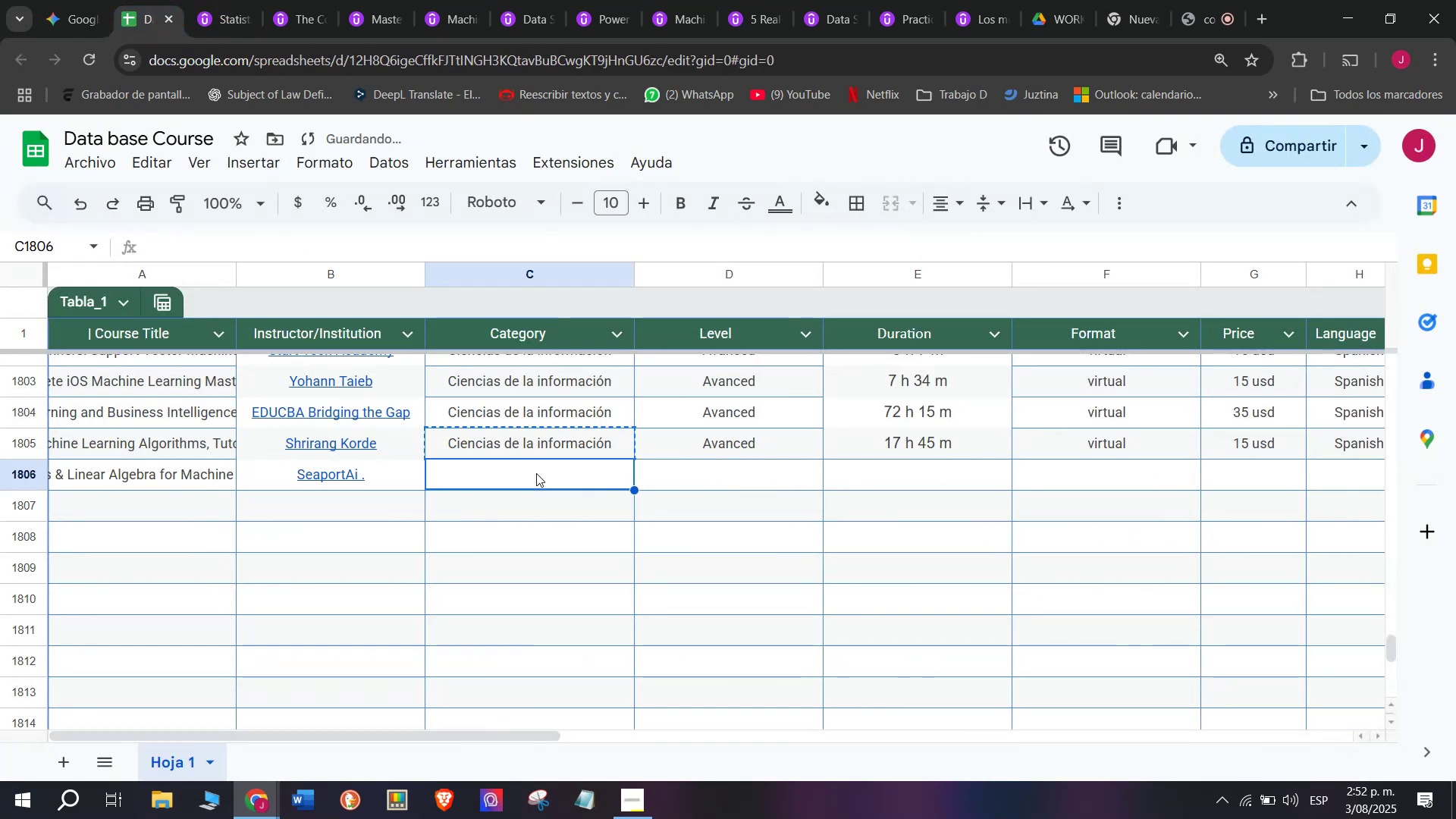 
key(Control+ControlLeft)
 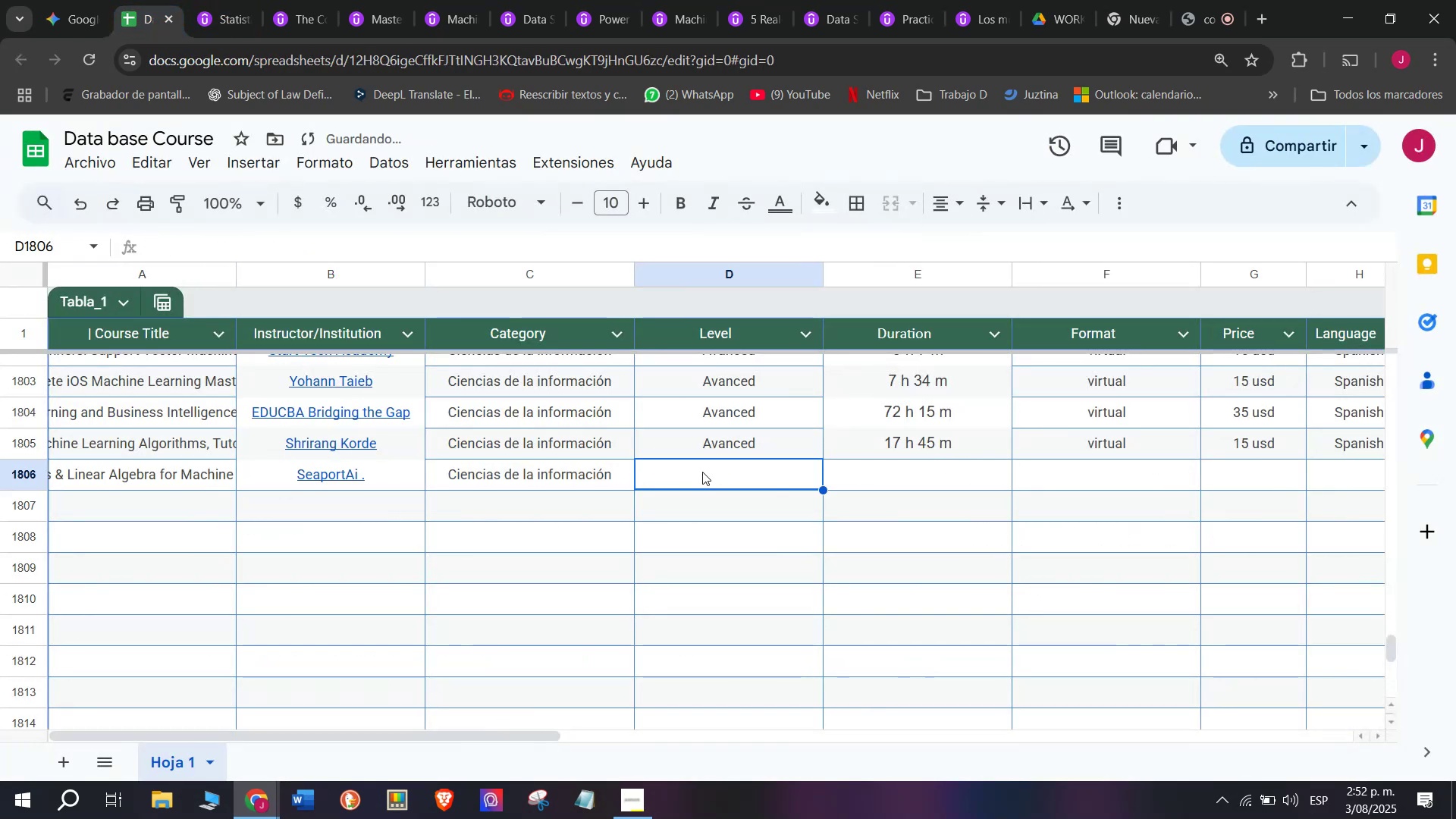 
key(Z)
 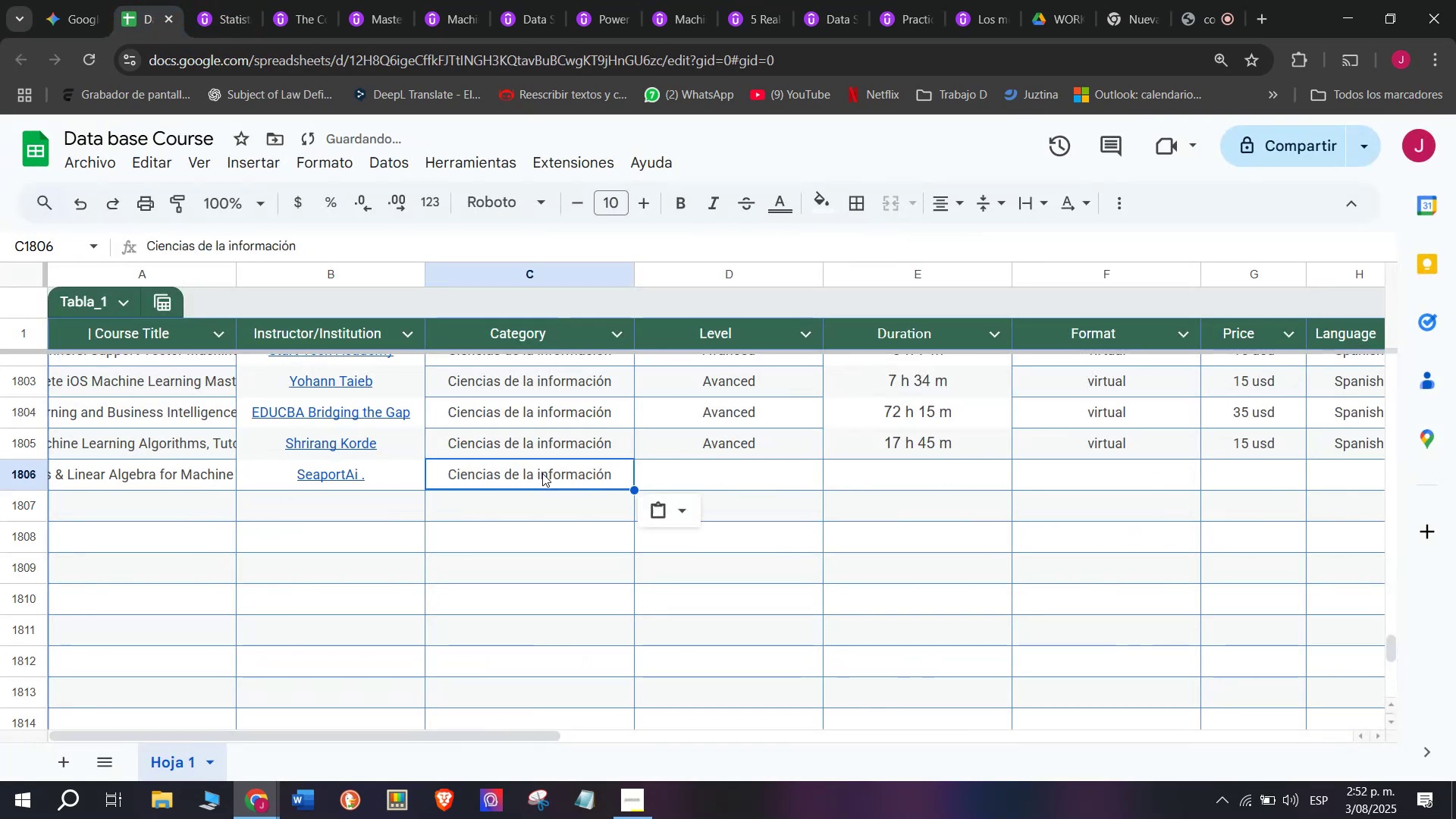 
key(Control+V)
 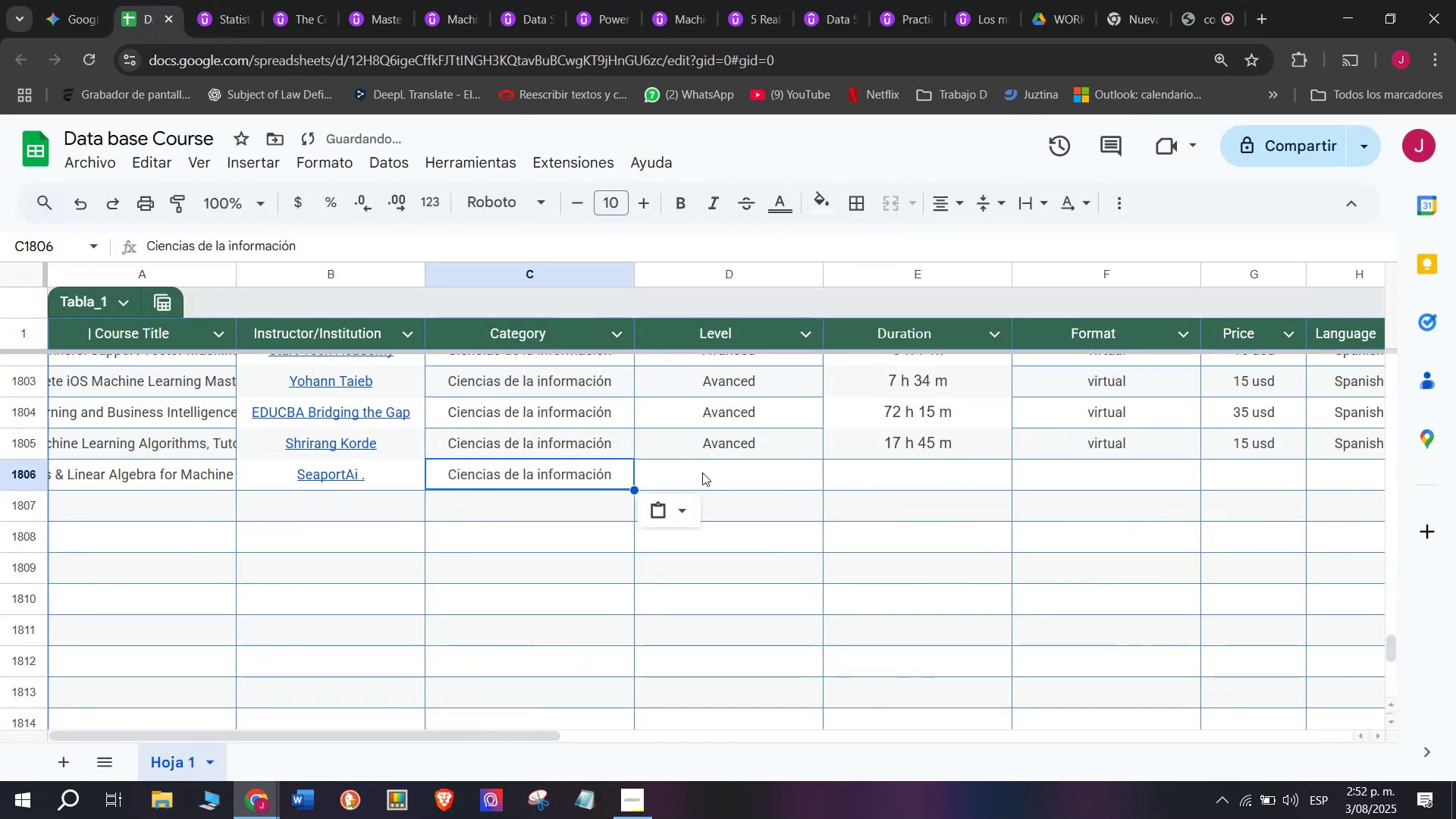 
triple_click([702, 472])
 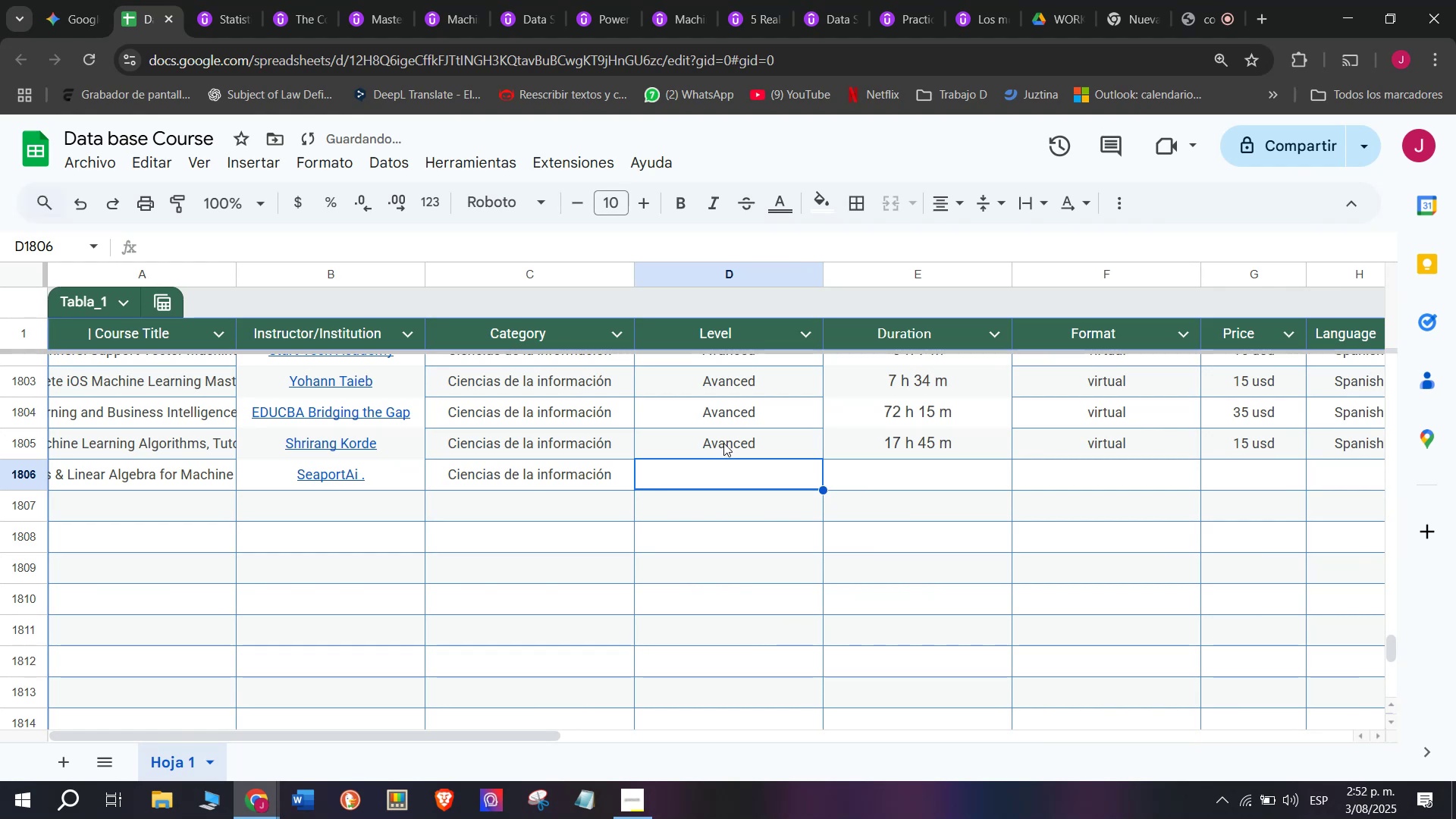 
left_click([723, 443])
 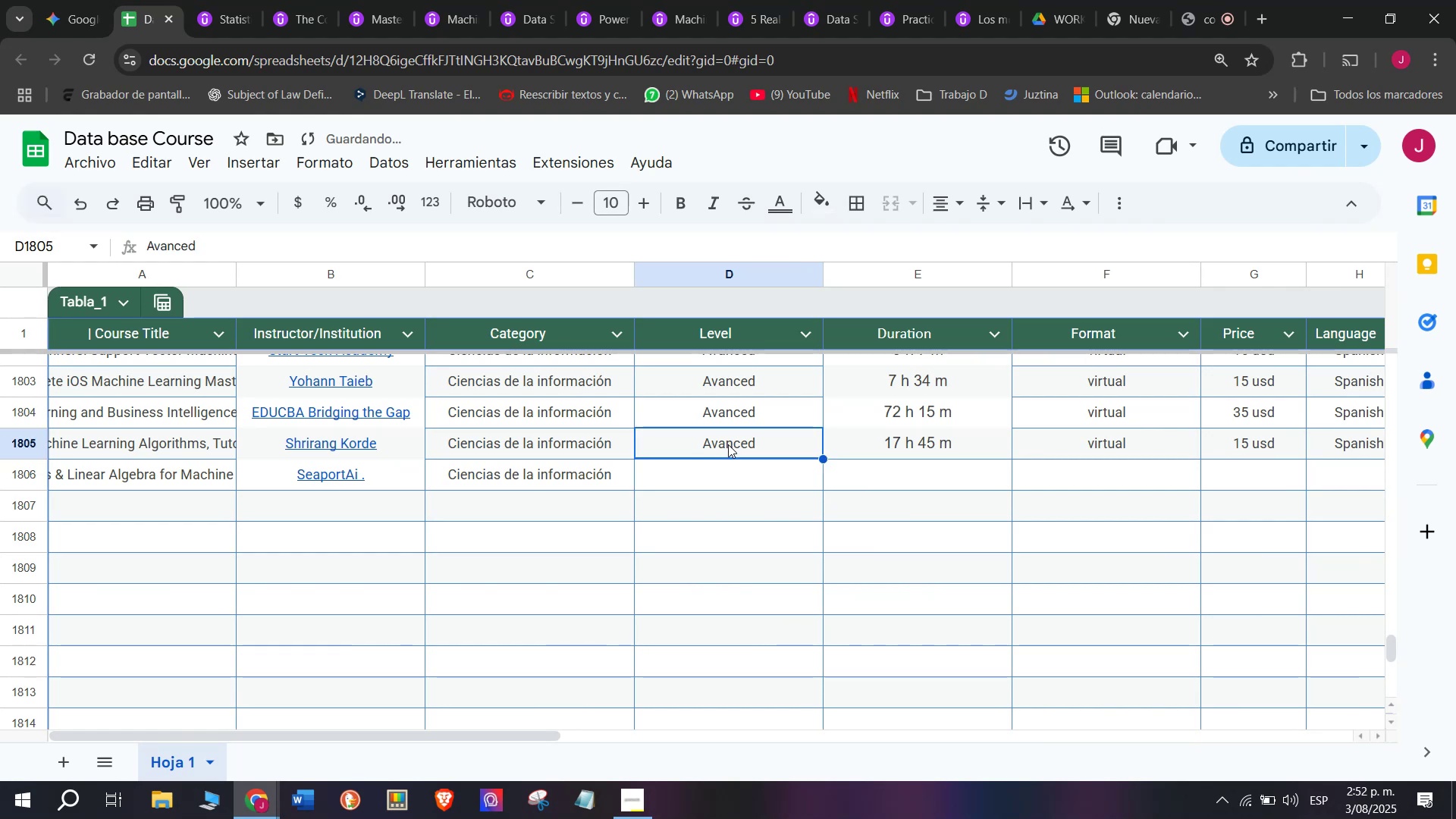 
key(Control+ControlLeft)
 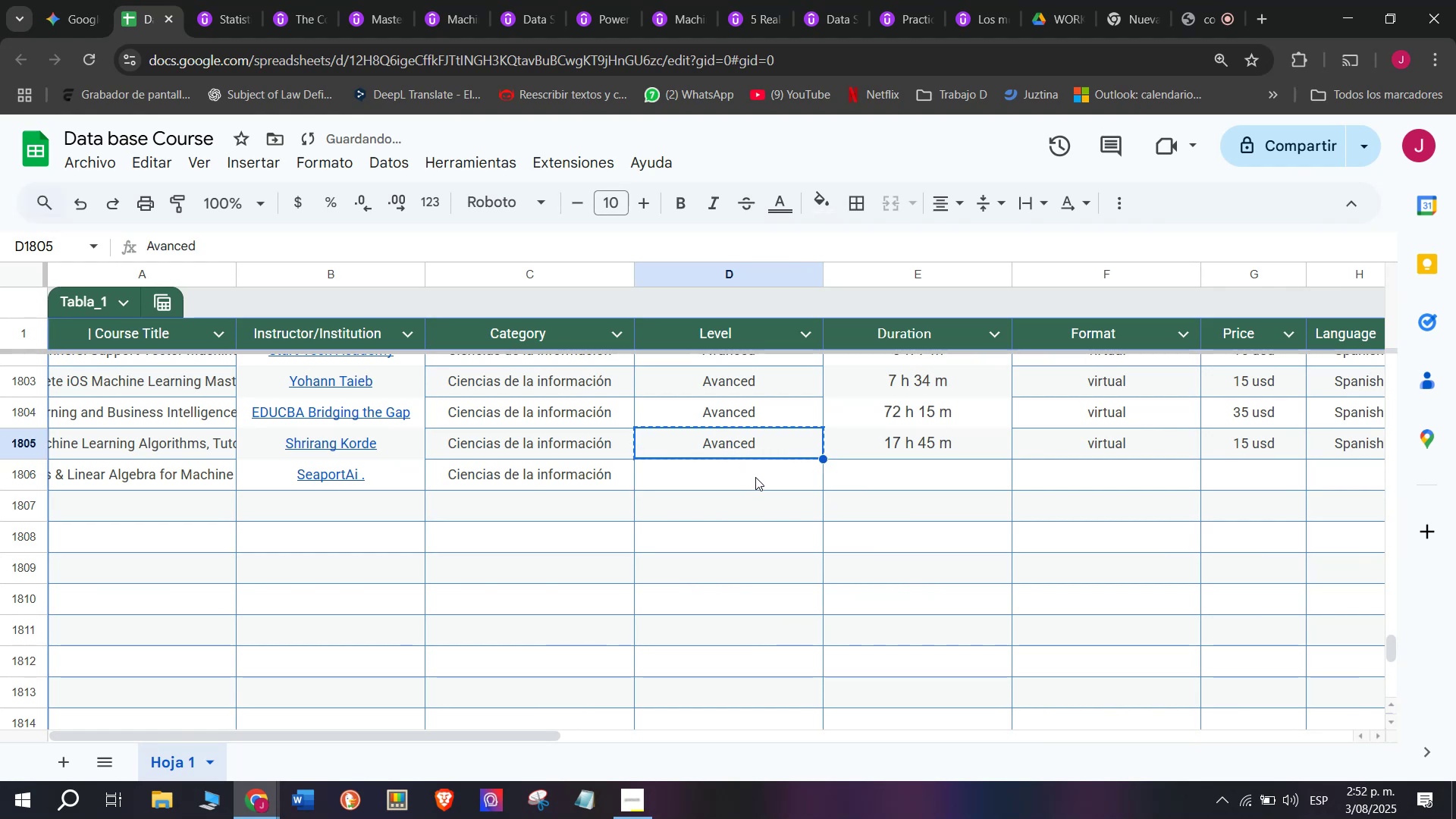 
key(Break)
 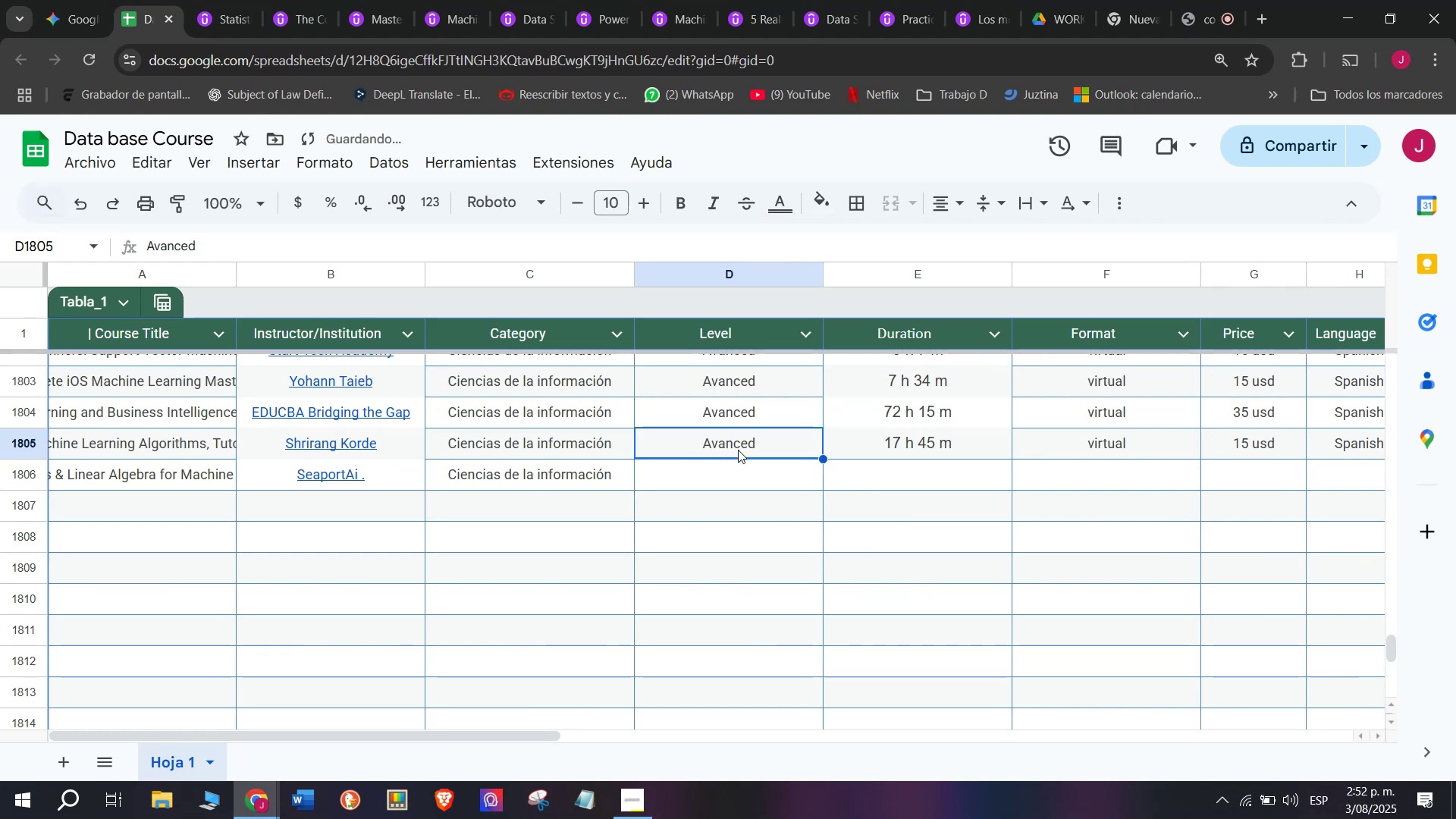 
key(Control+C)
 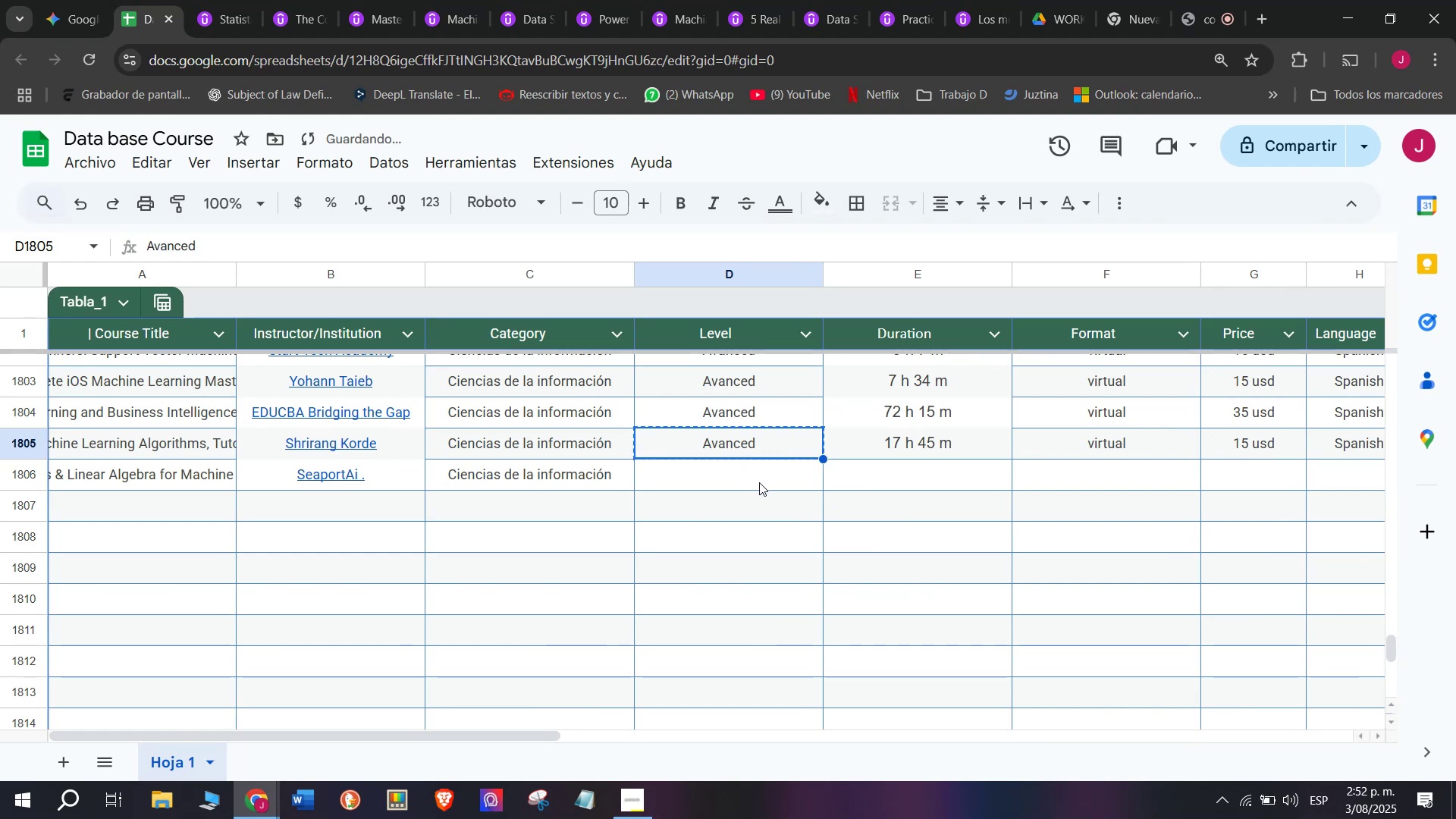 
left_click([759, 485])
 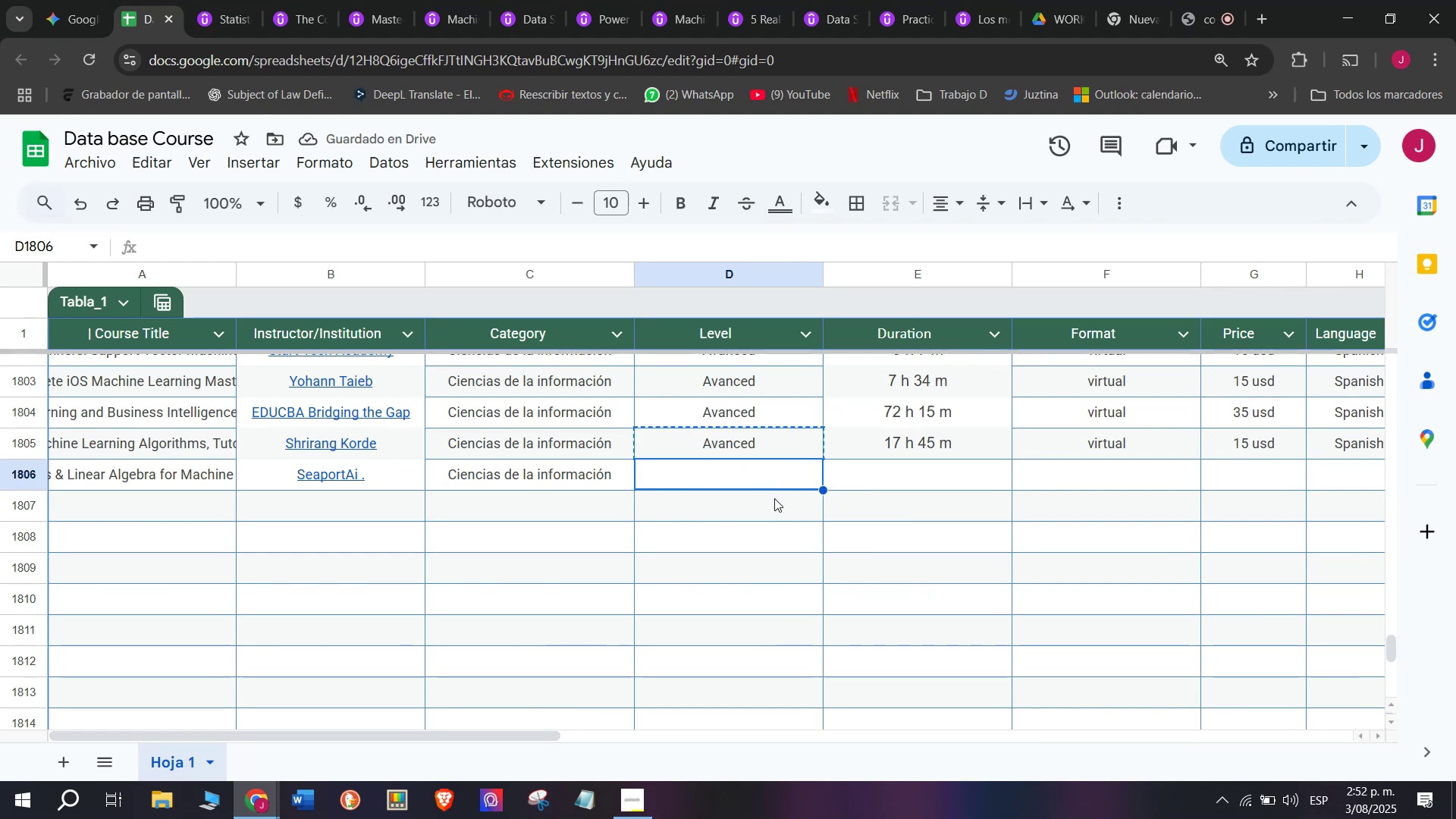 
key(Z)
 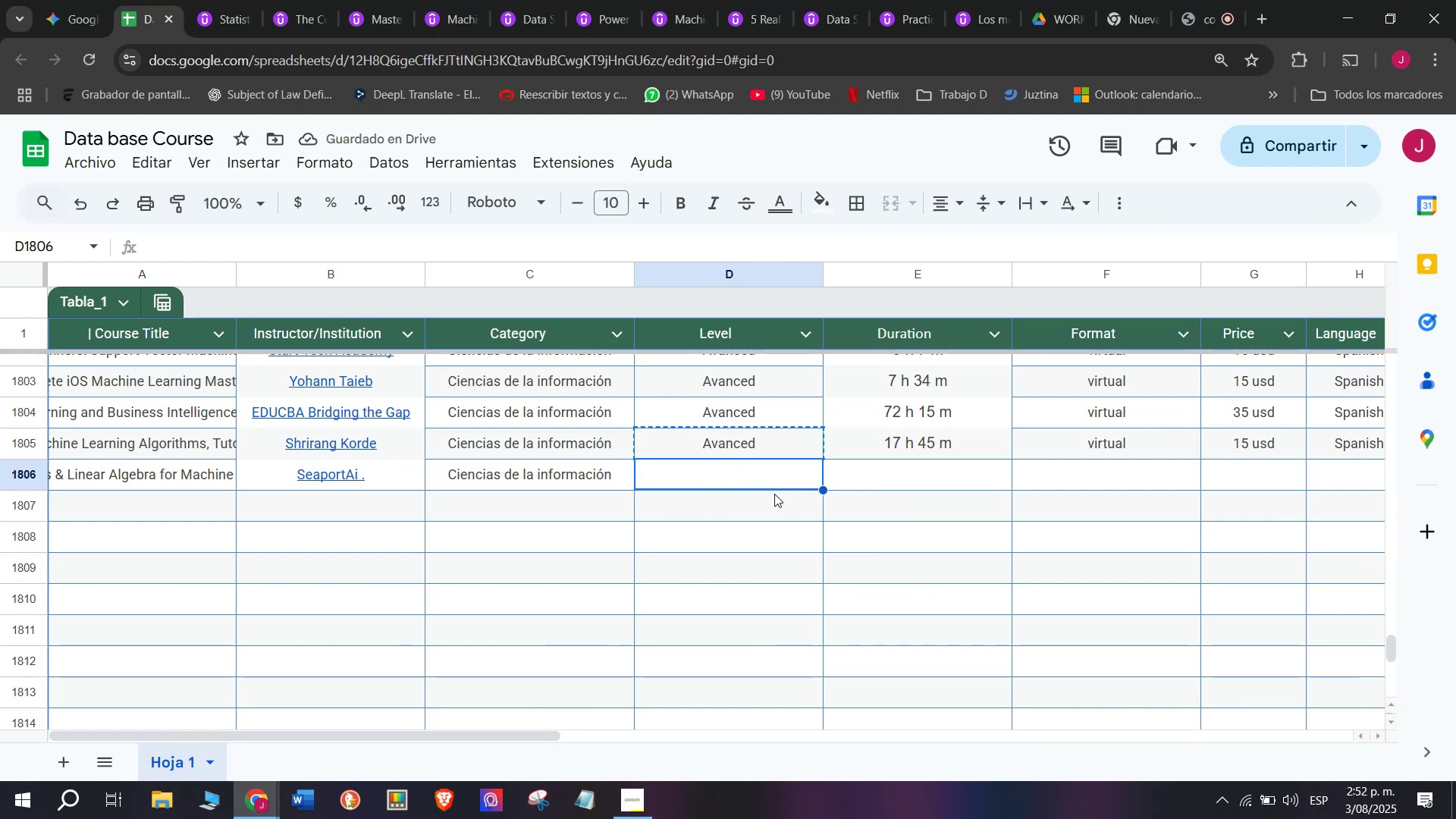 
key(Control+ControlLeft)
 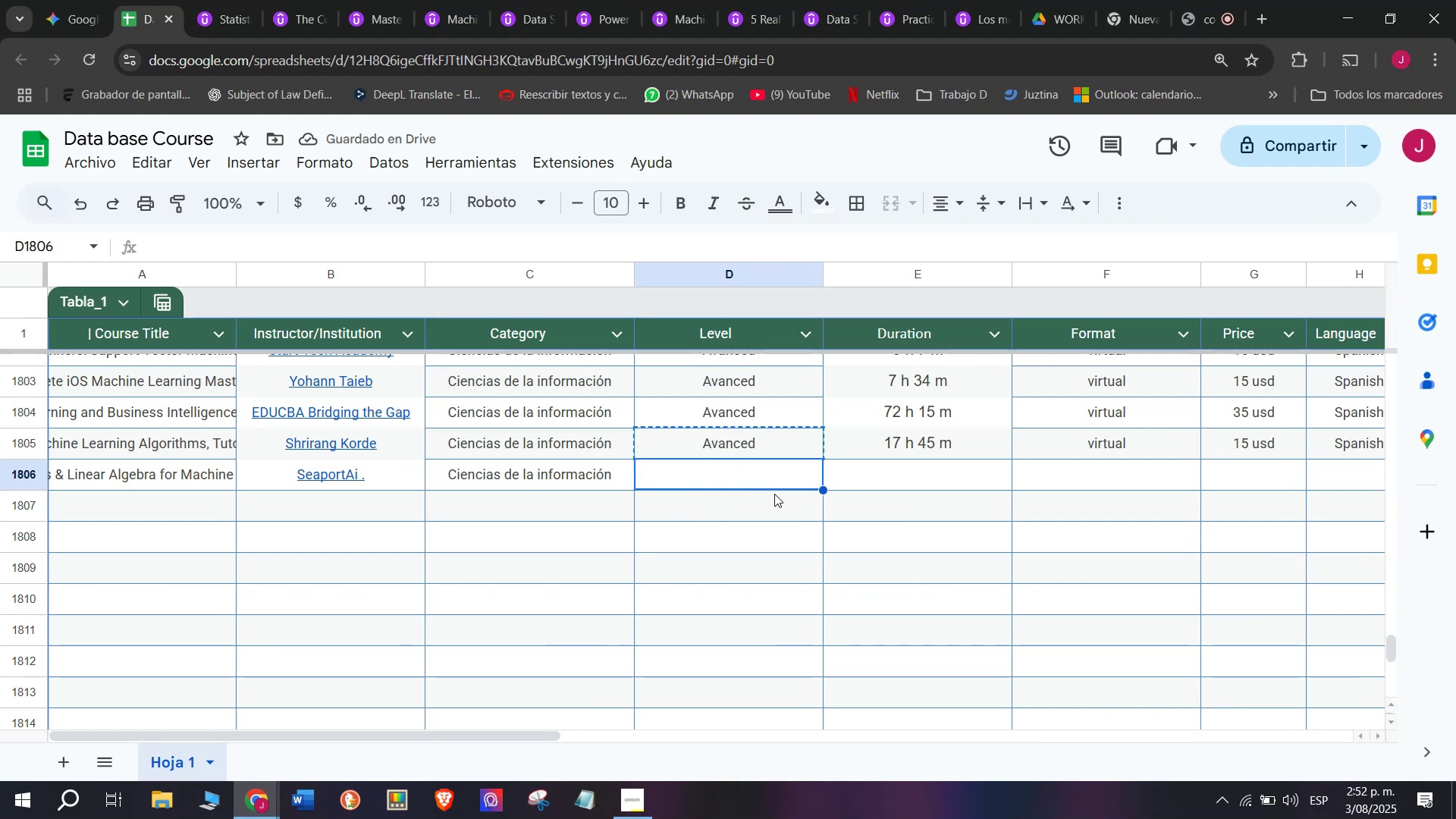 
key(Control+V)
 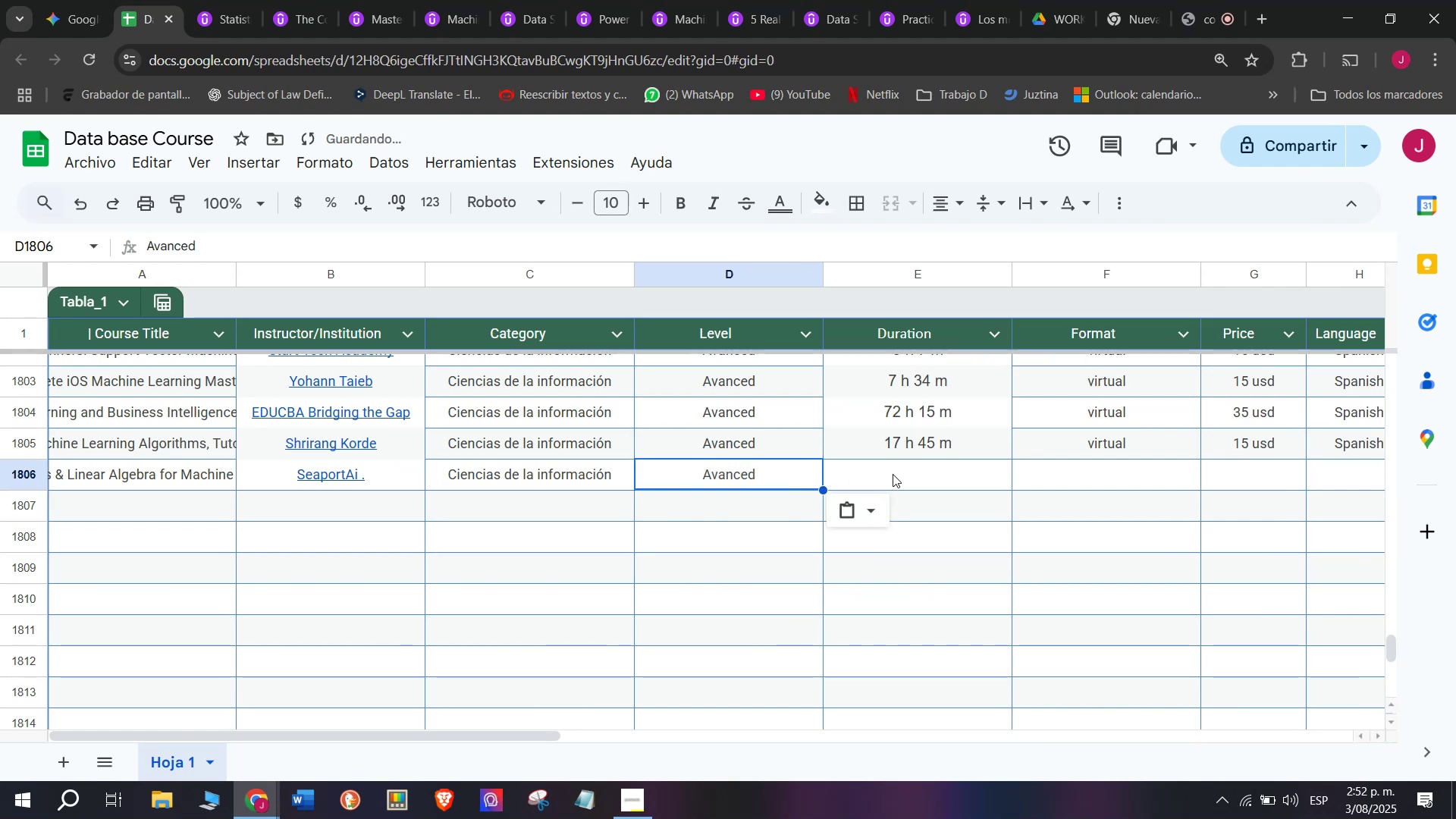 
left_click([896, 472])
 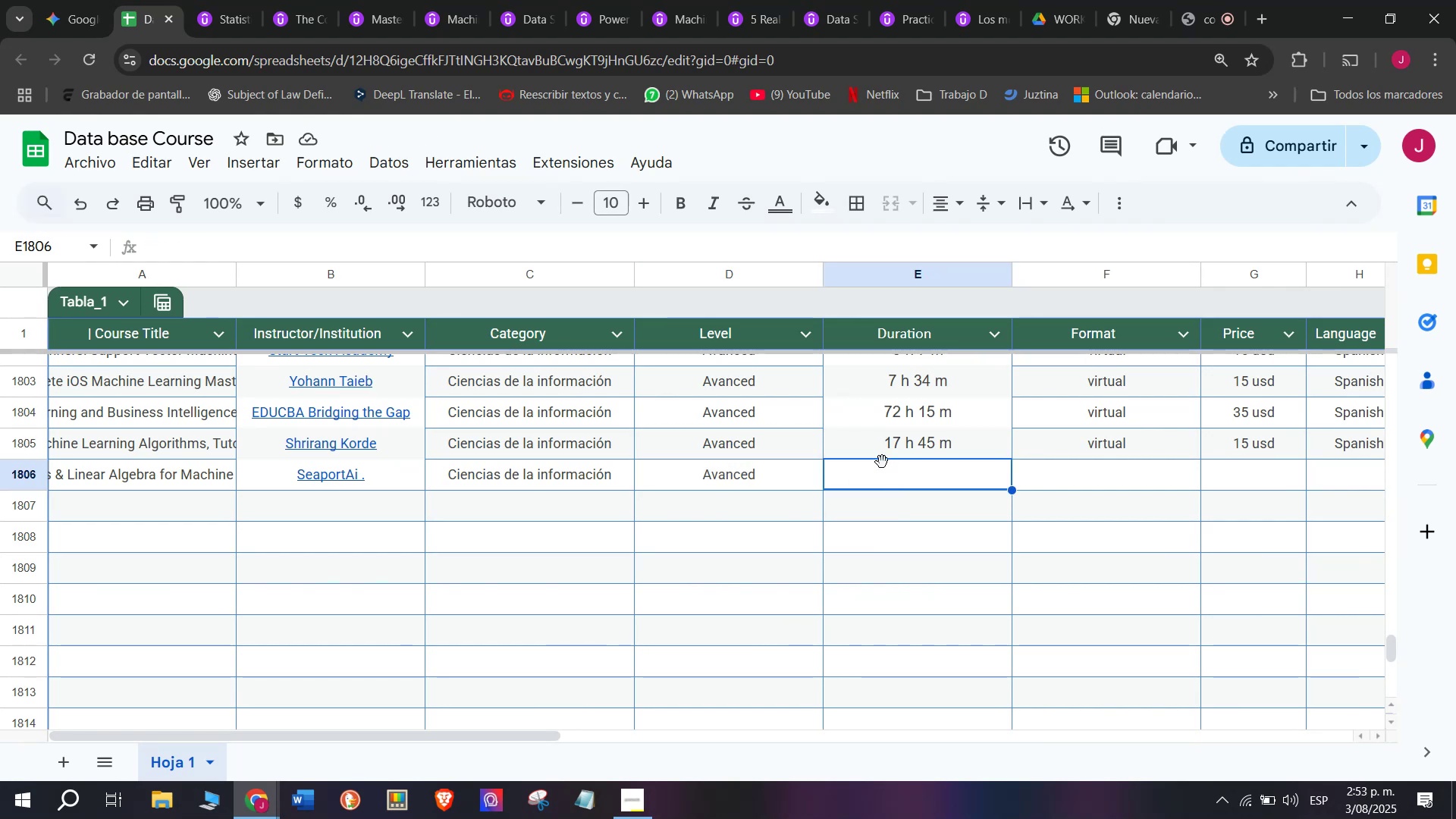 
wait(7.92)
 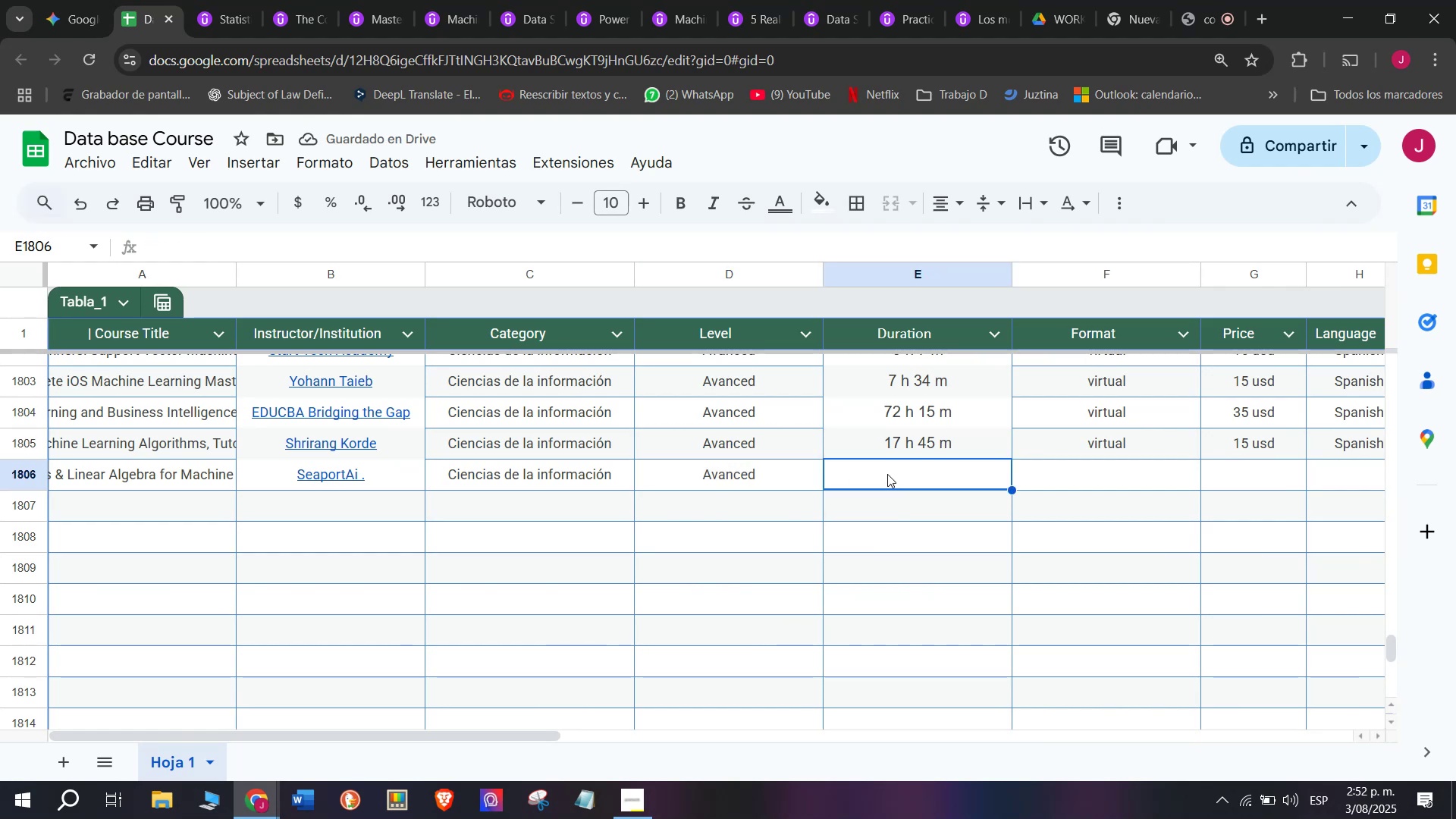 
left_click([209, 0])
 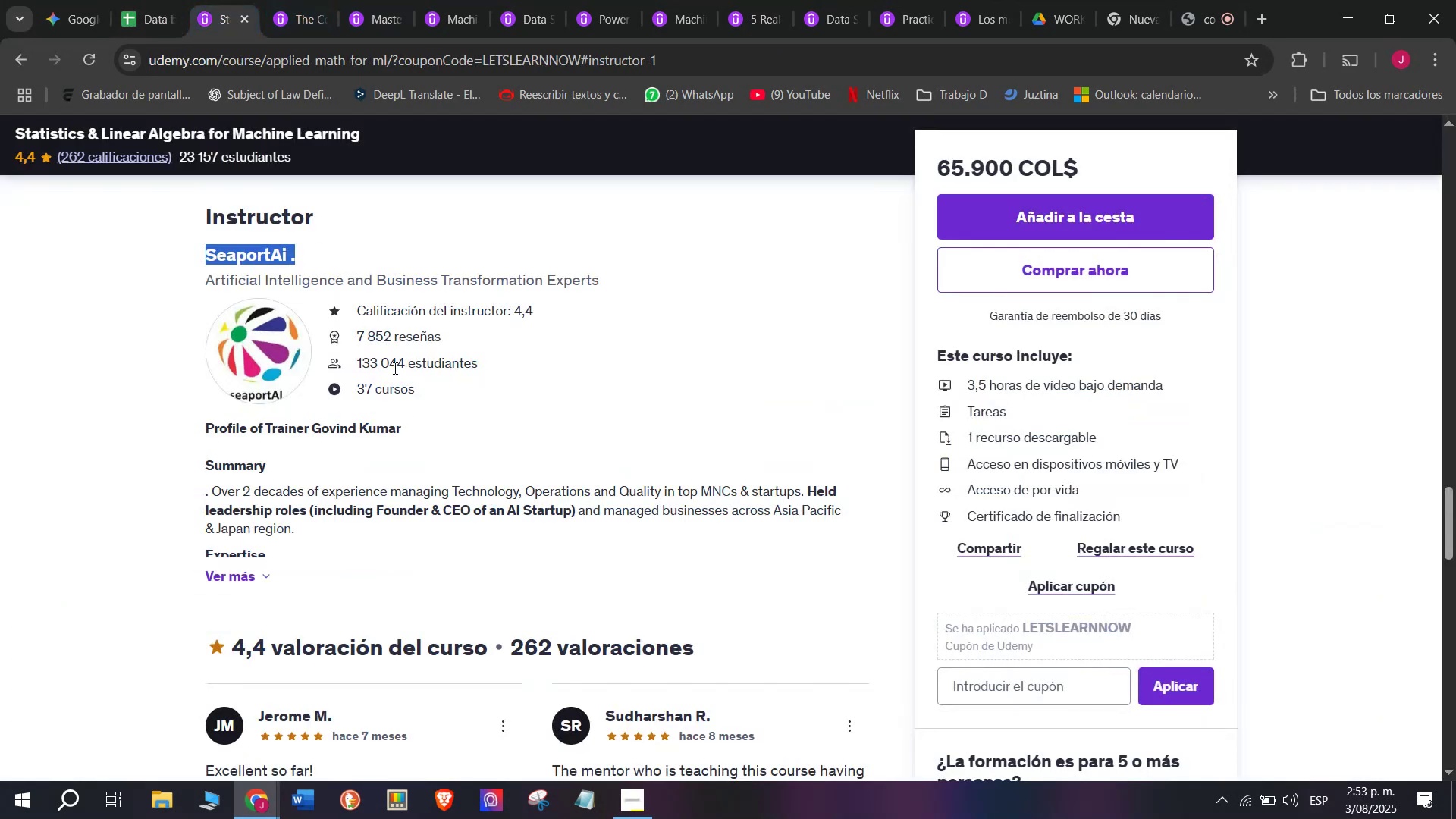 
scroll: coordinate [297, 478], scroll_direction: up, amount: 9.0
 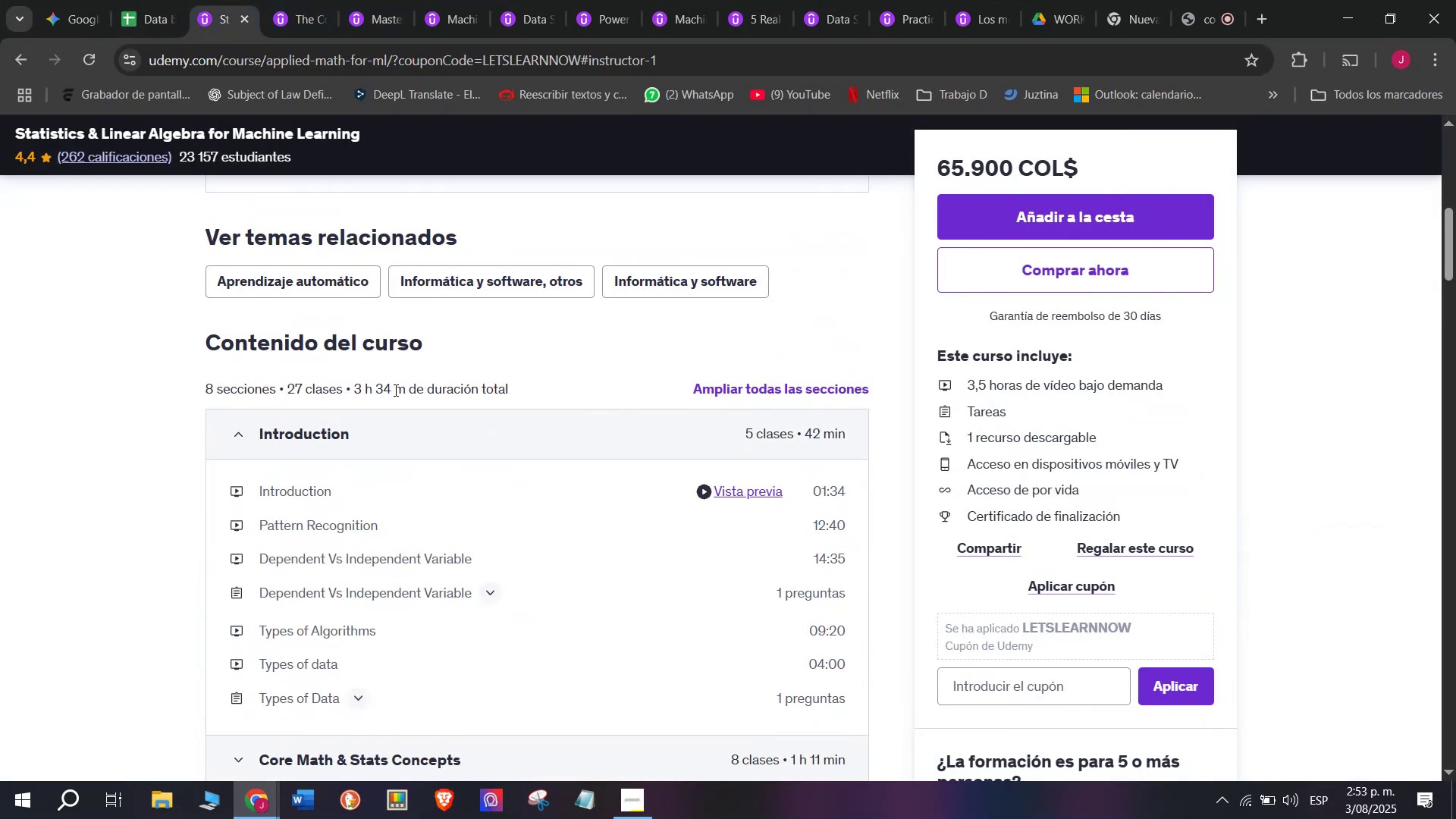 
left_click_drag(start_coordinate=[403, 390], to_coordinate=[356, 384])
 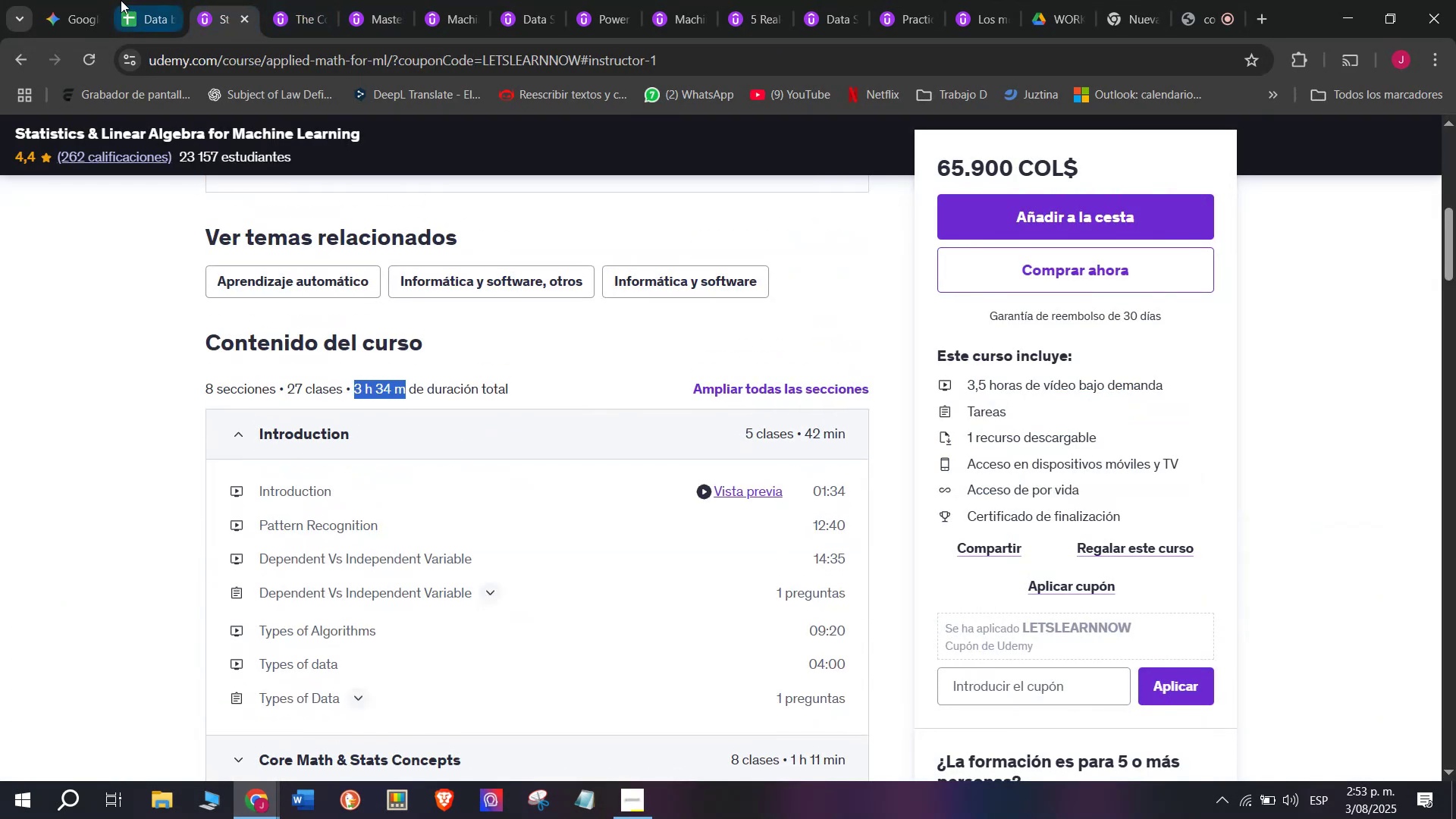 
key(Control+ControlLeft)
 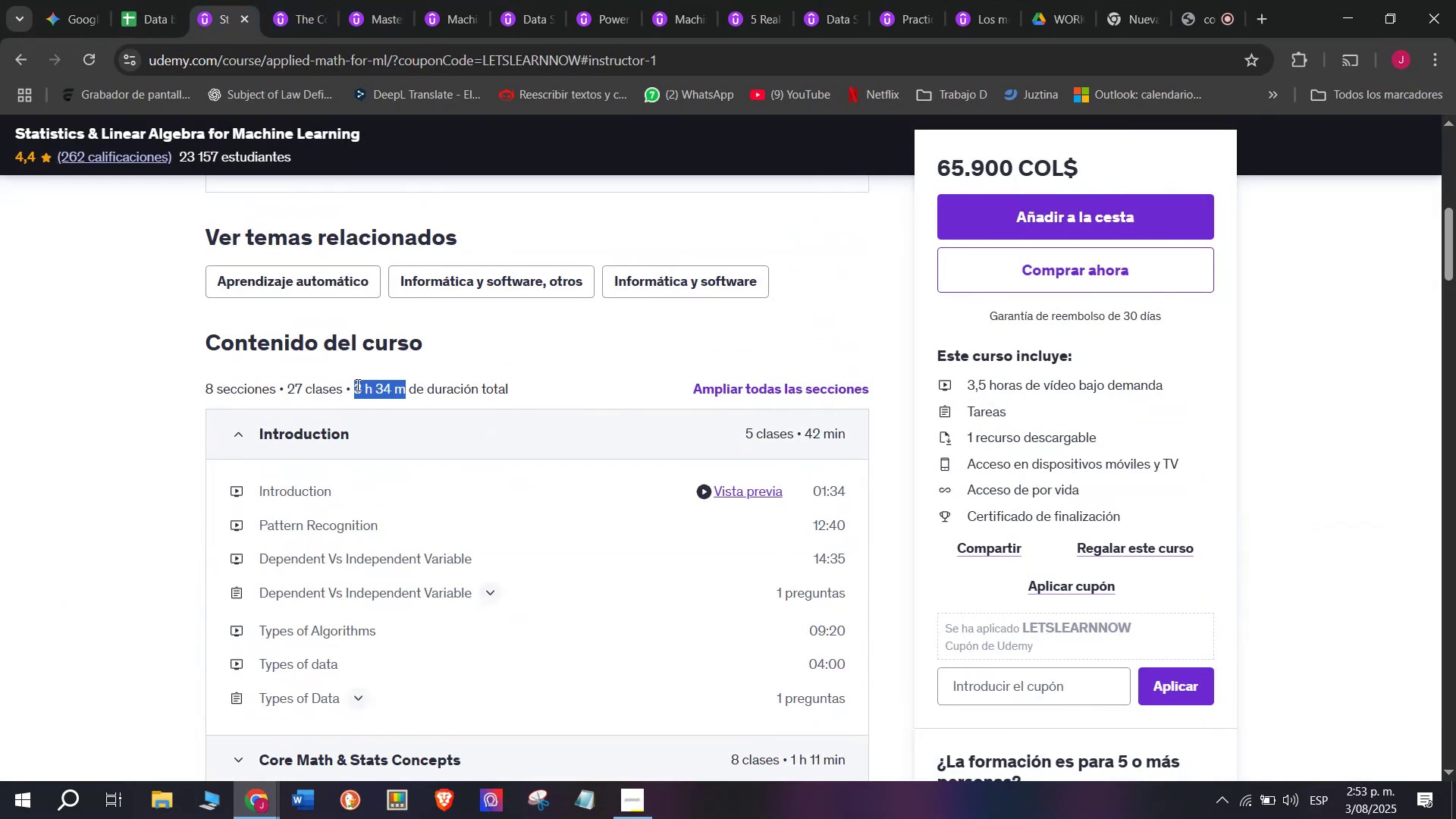 
key(Break)
 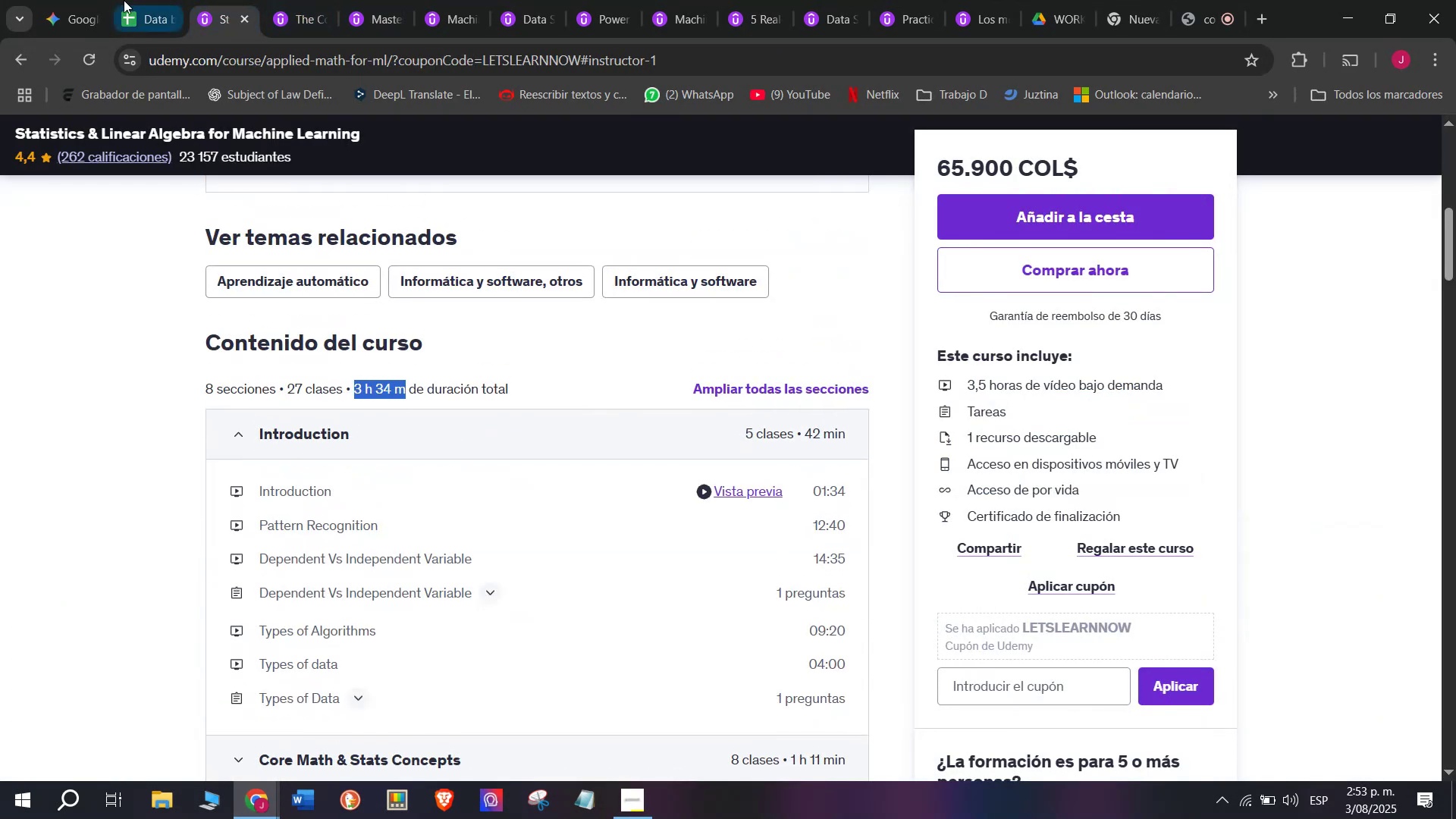 
key(Control+C)
 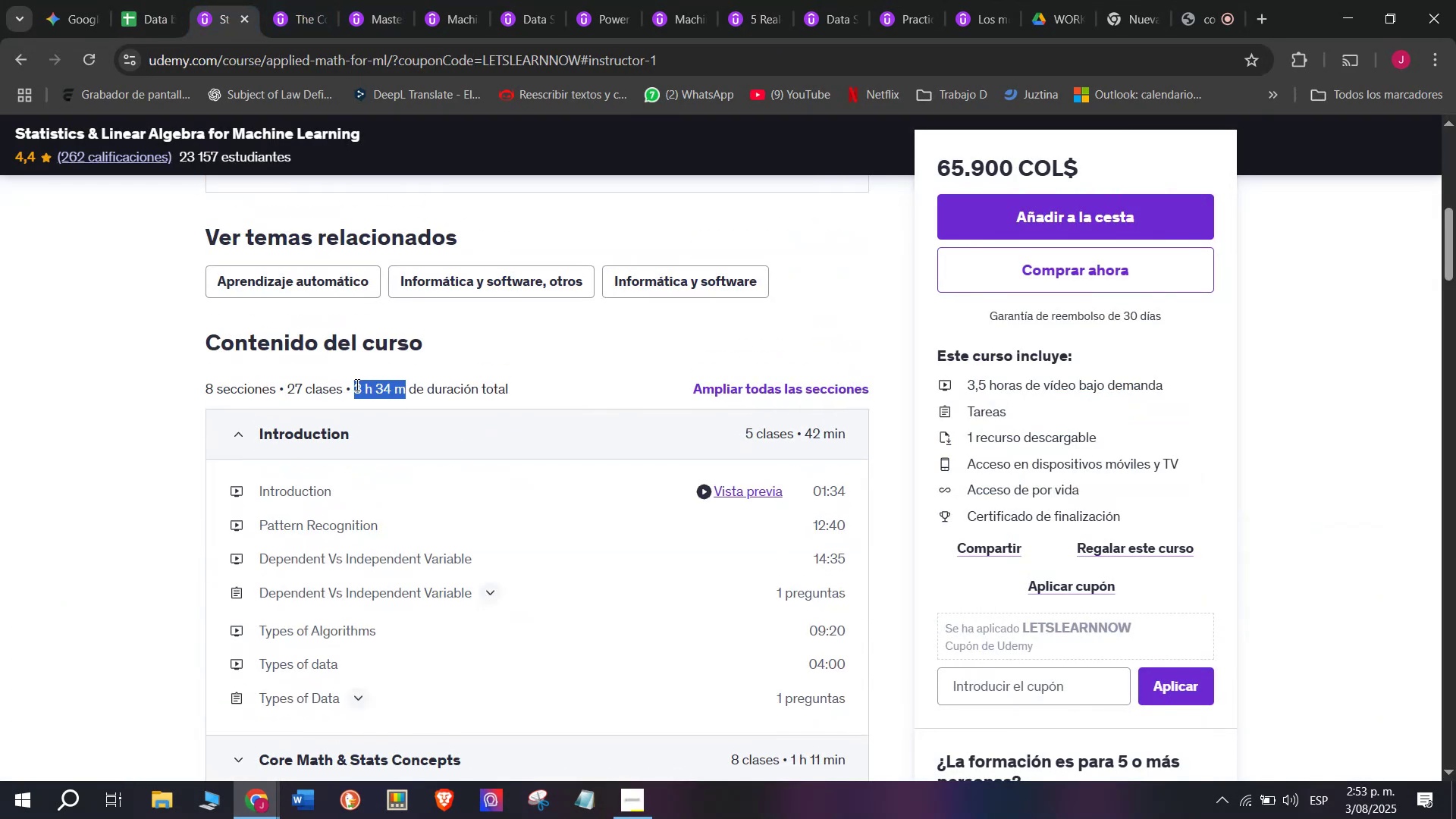 
key(Break)
 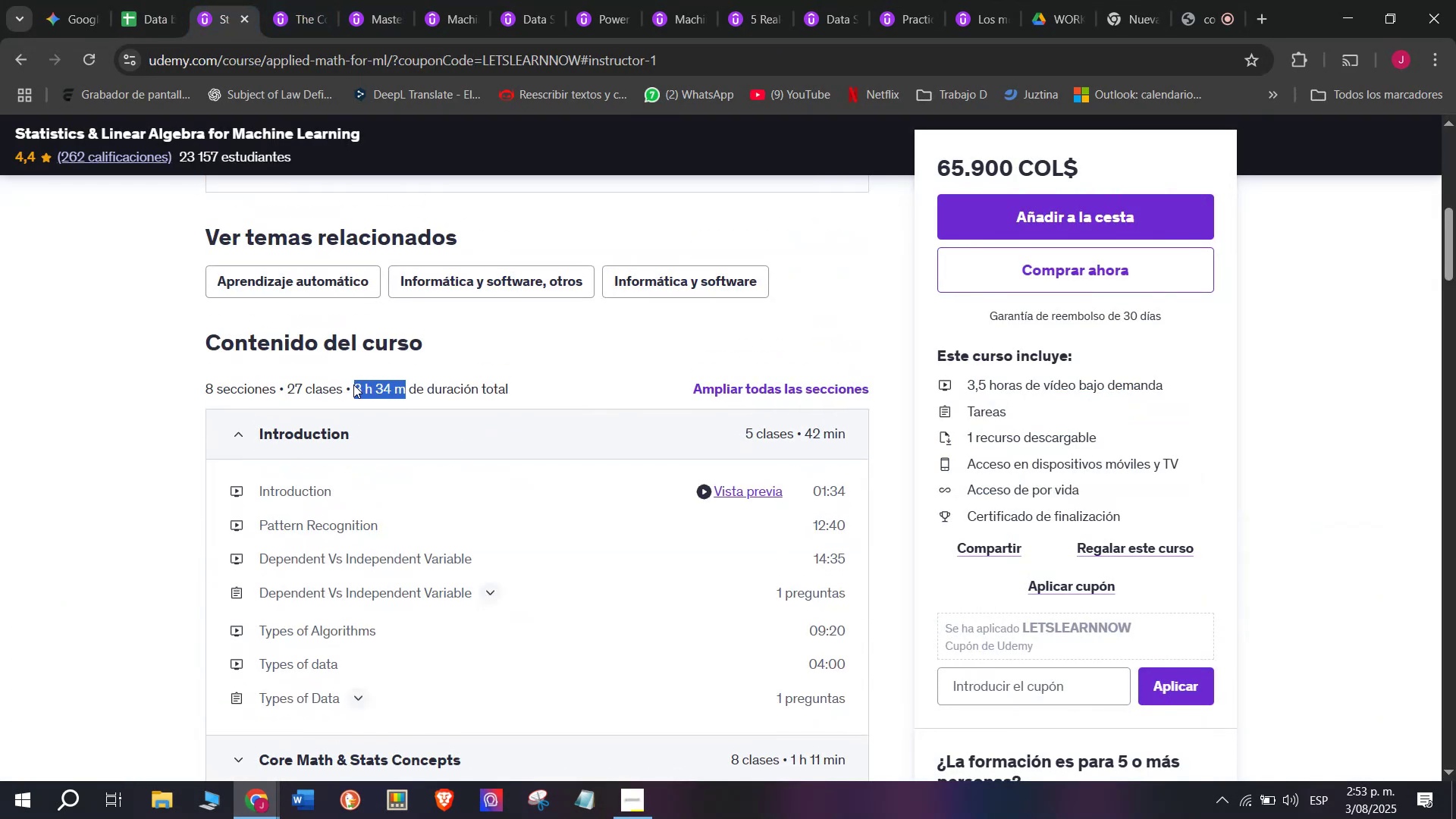 
key(Control+ControlLeft)
 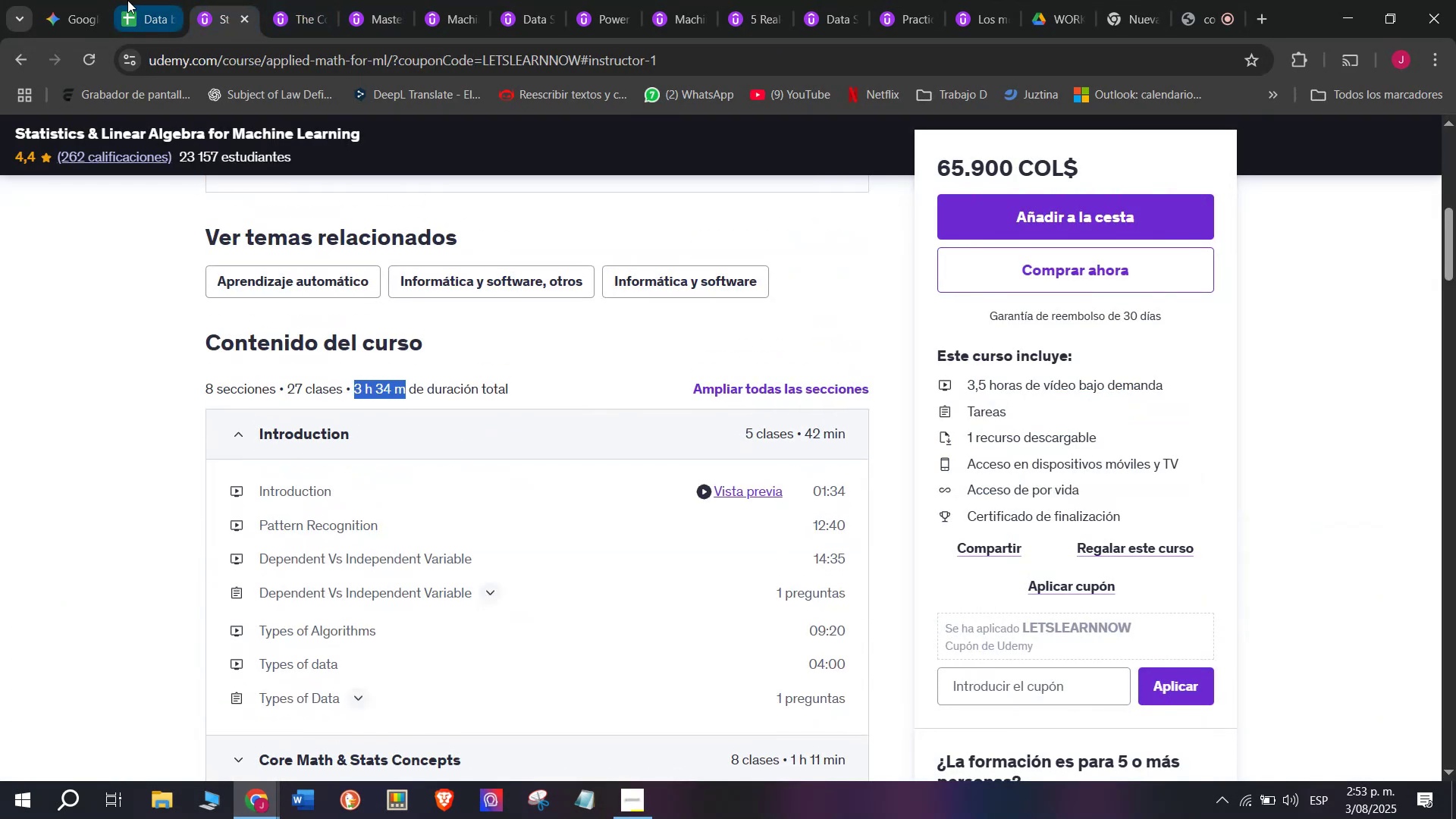 
key(Control+C)
 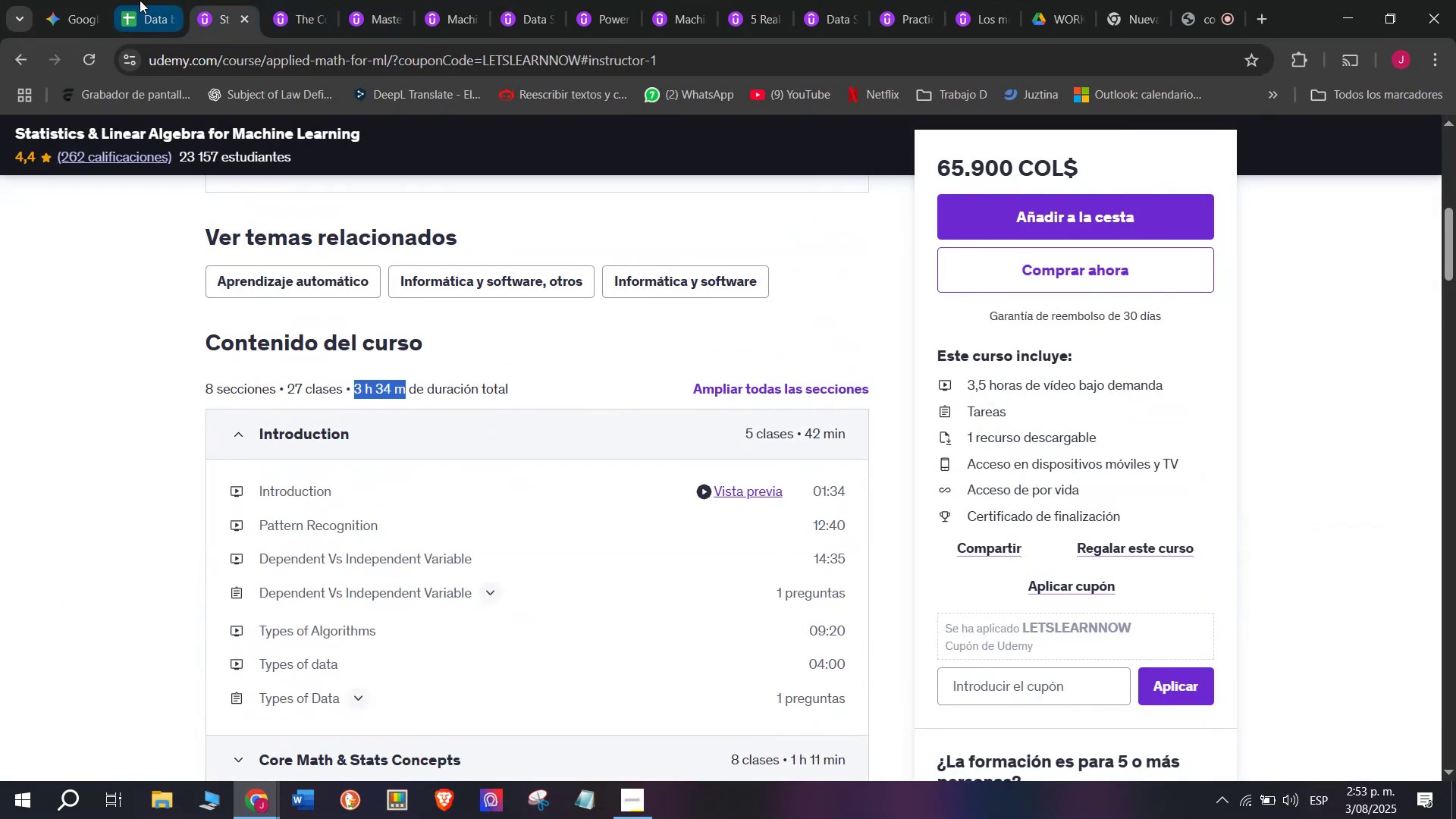 
left_click([140, 0])
 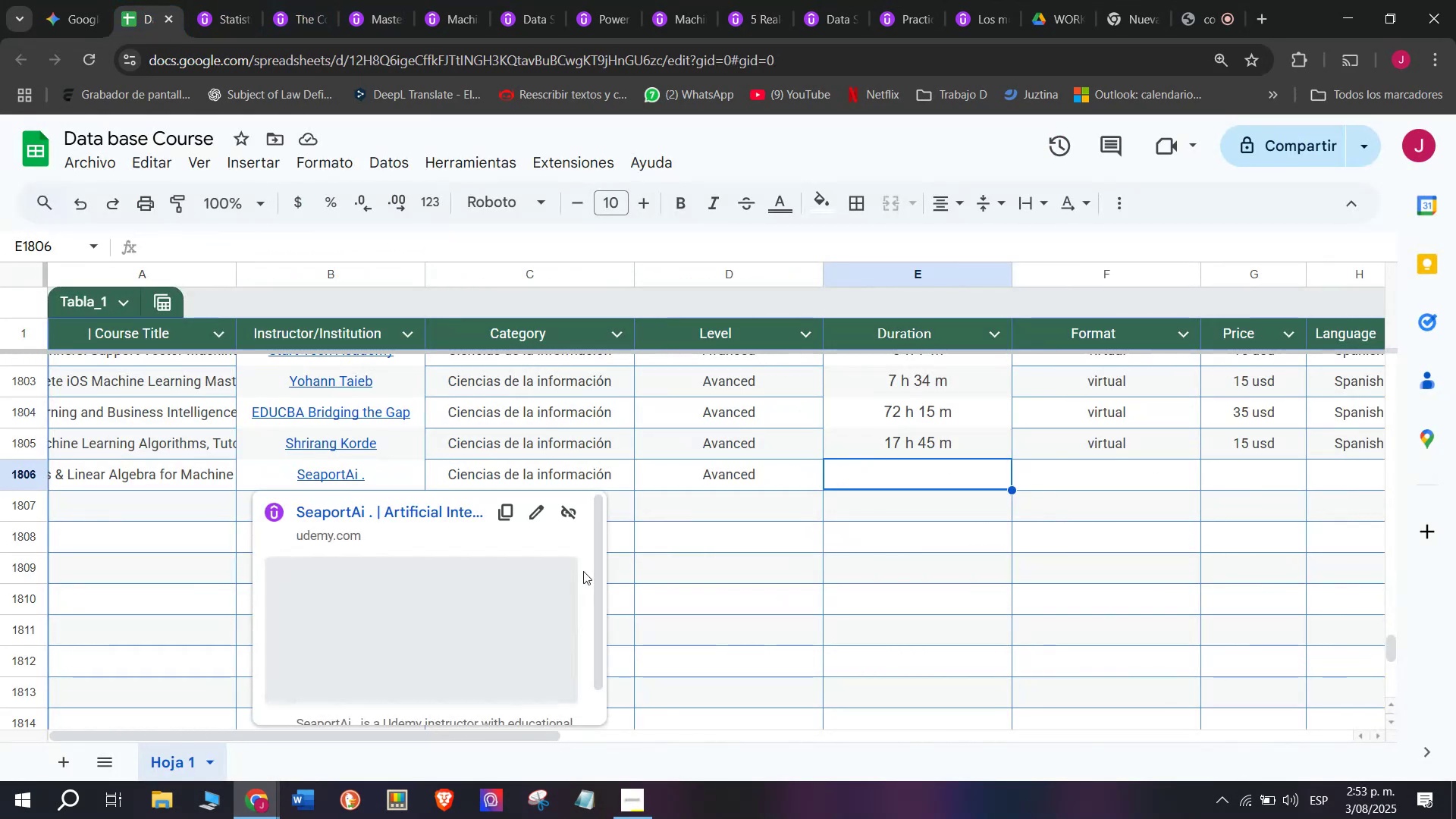 
key(Control+ControlLeft)
 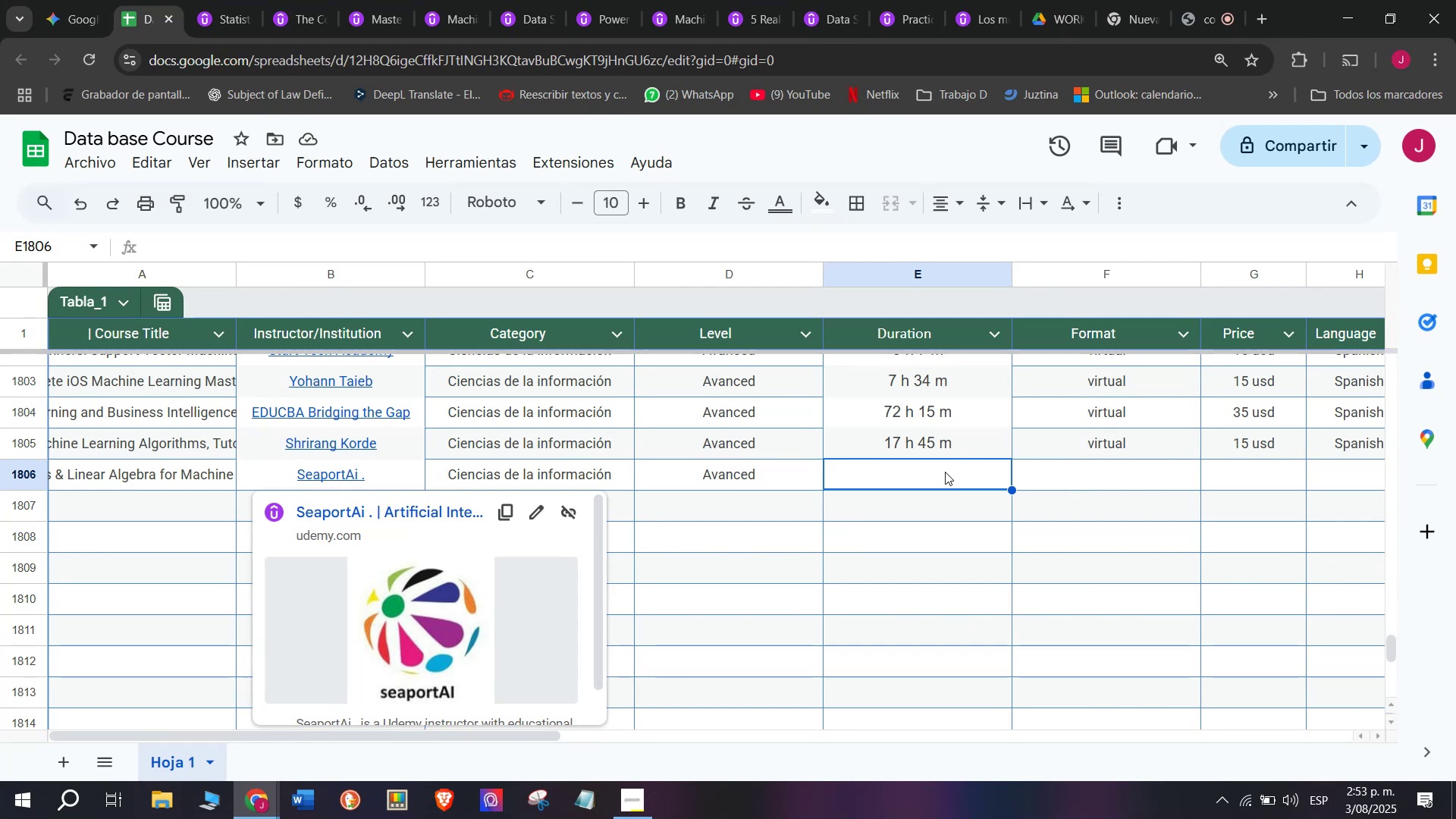 
key(Z)
 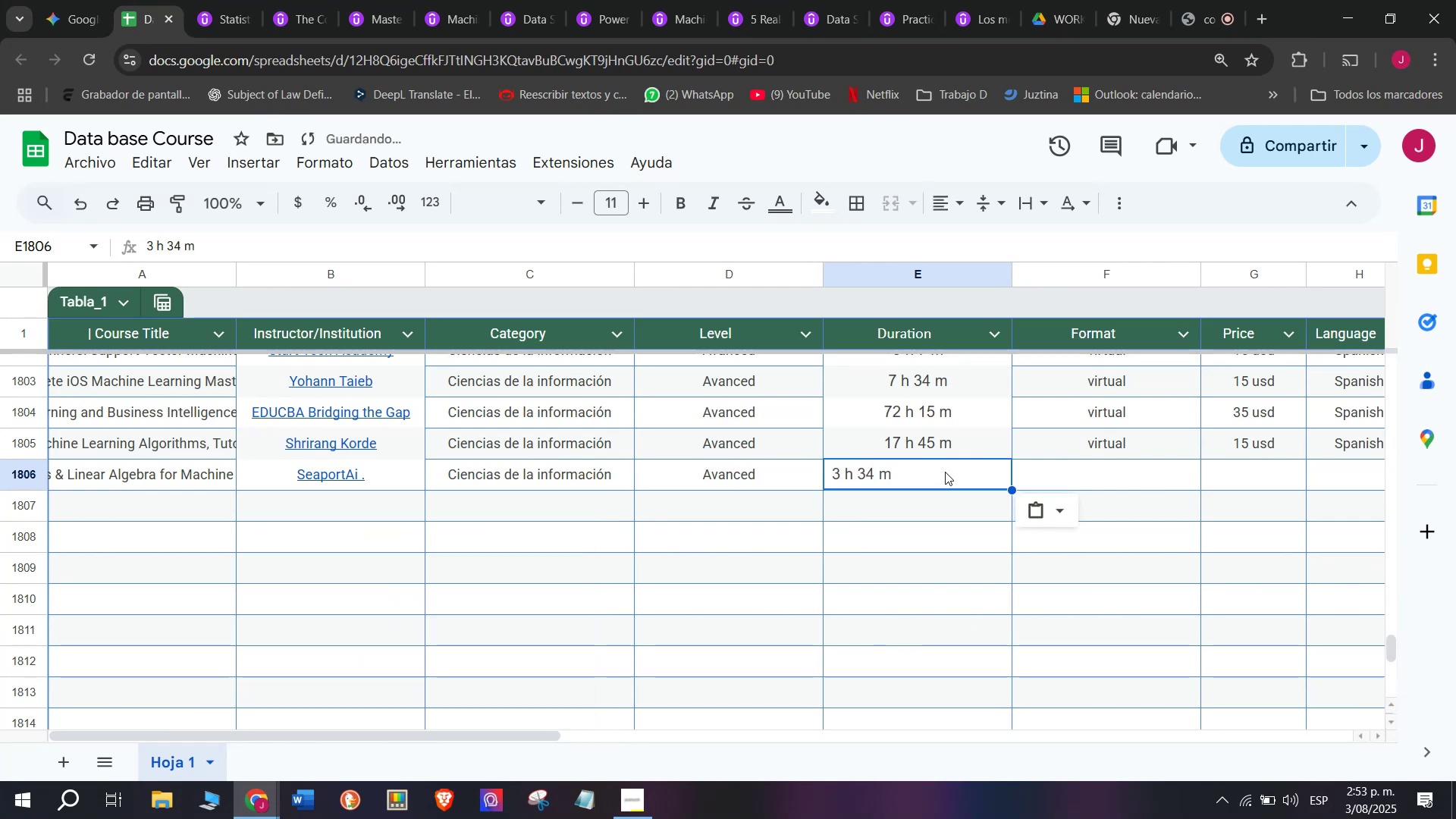 
key(Control+V)
 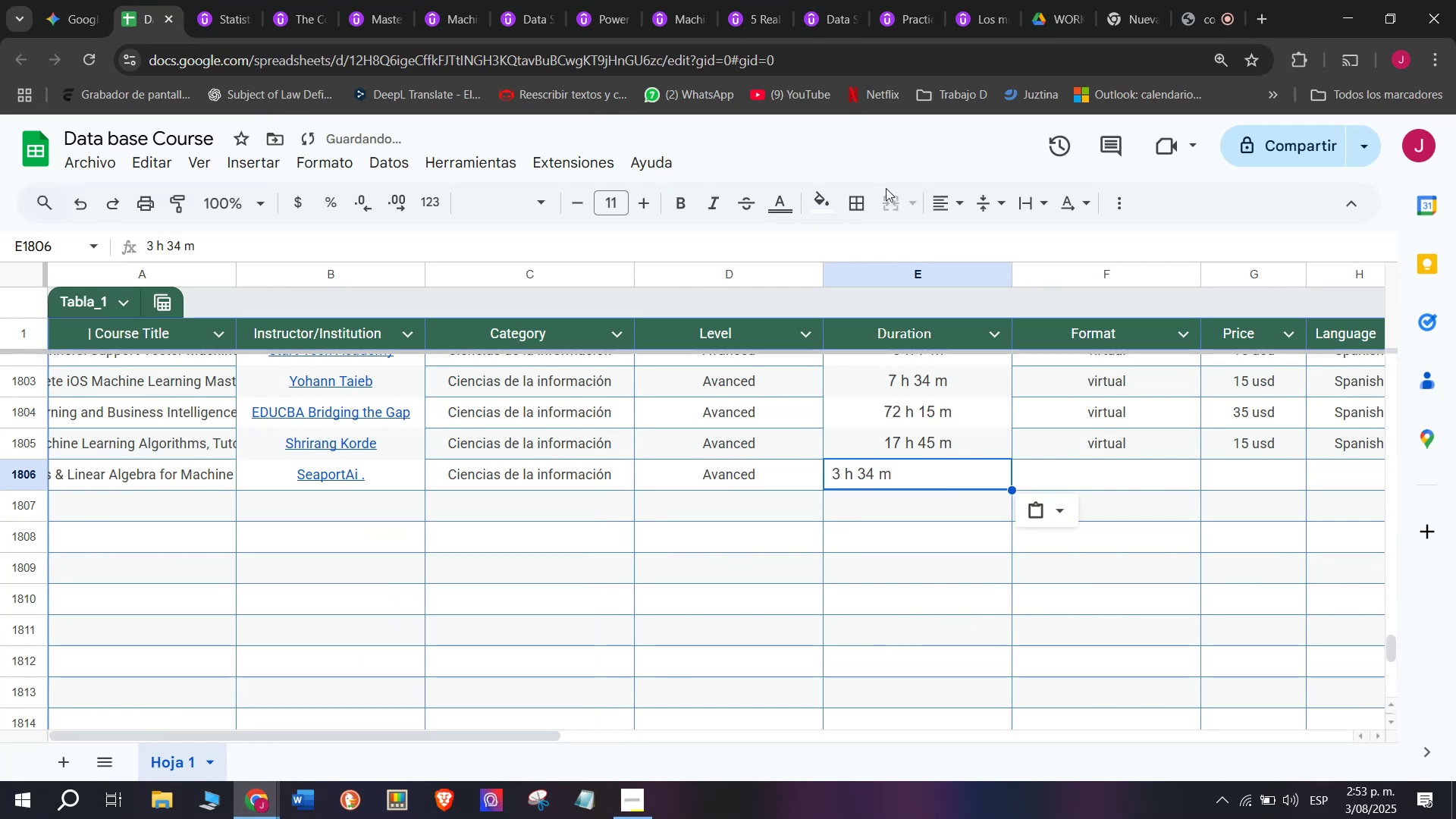 
left_click([949, 191])
 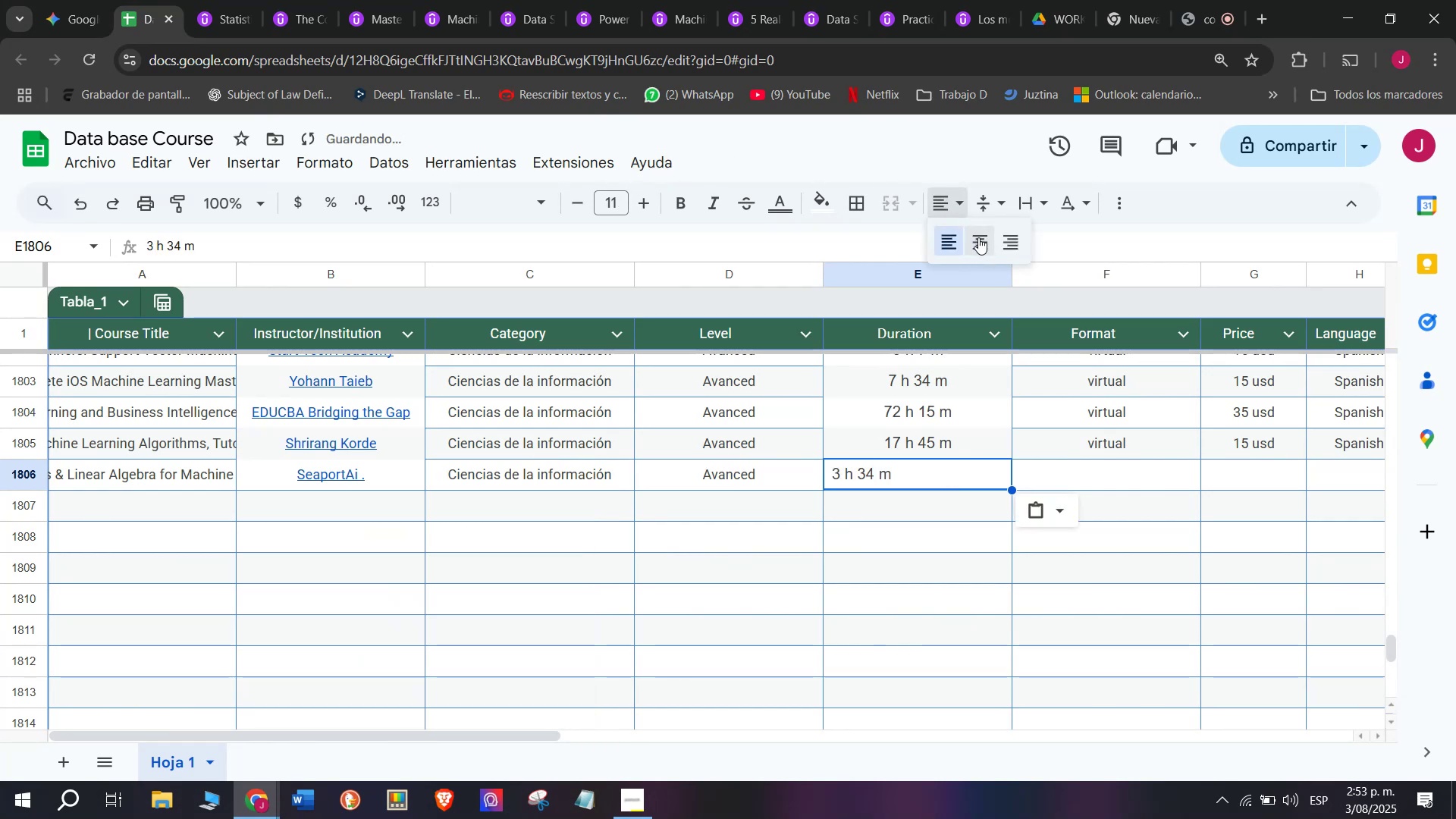 
left_click([978, 240])
 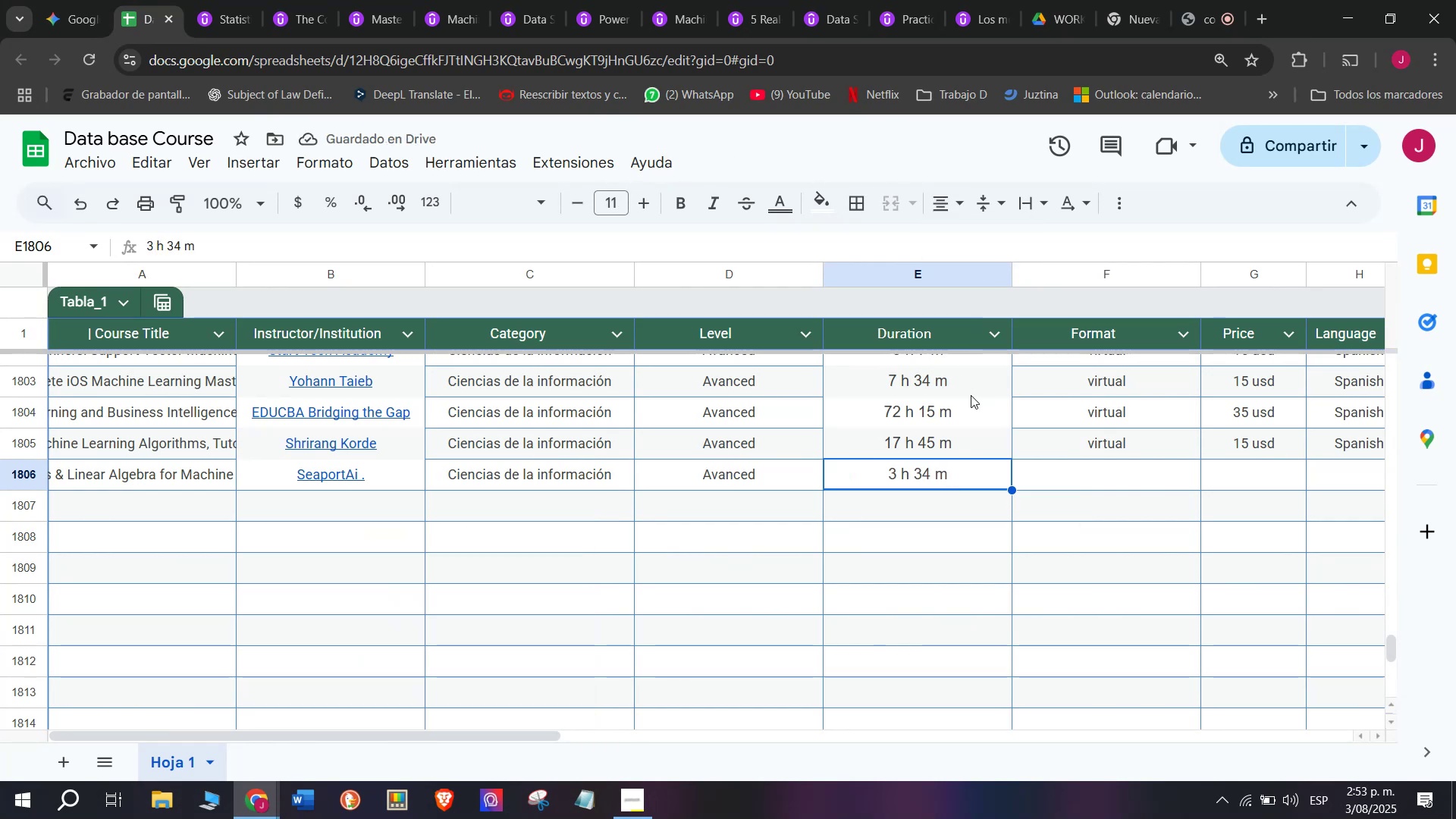 
left_click([1132, 451])
 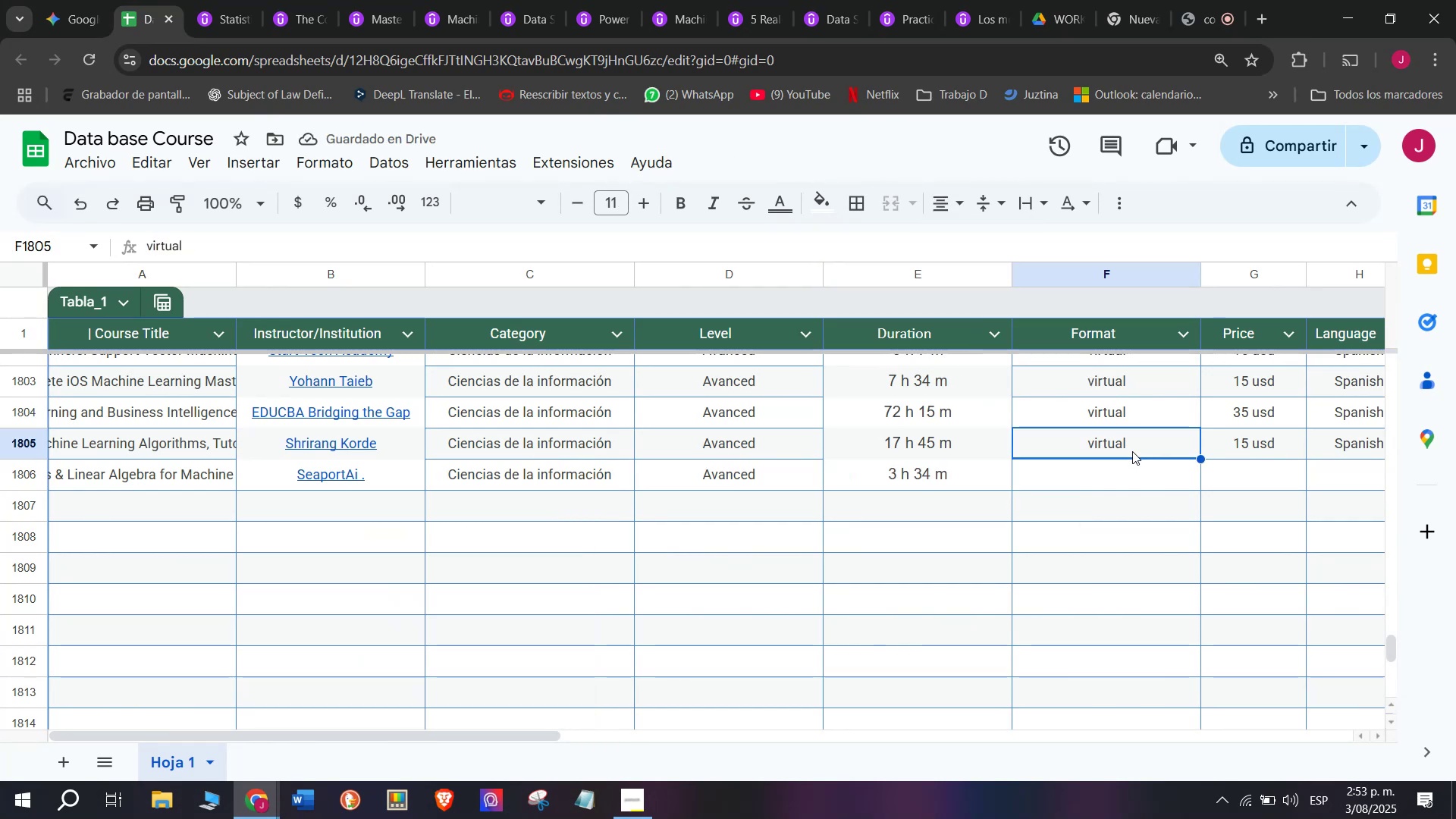 
key(Control+ControlLeft)
 